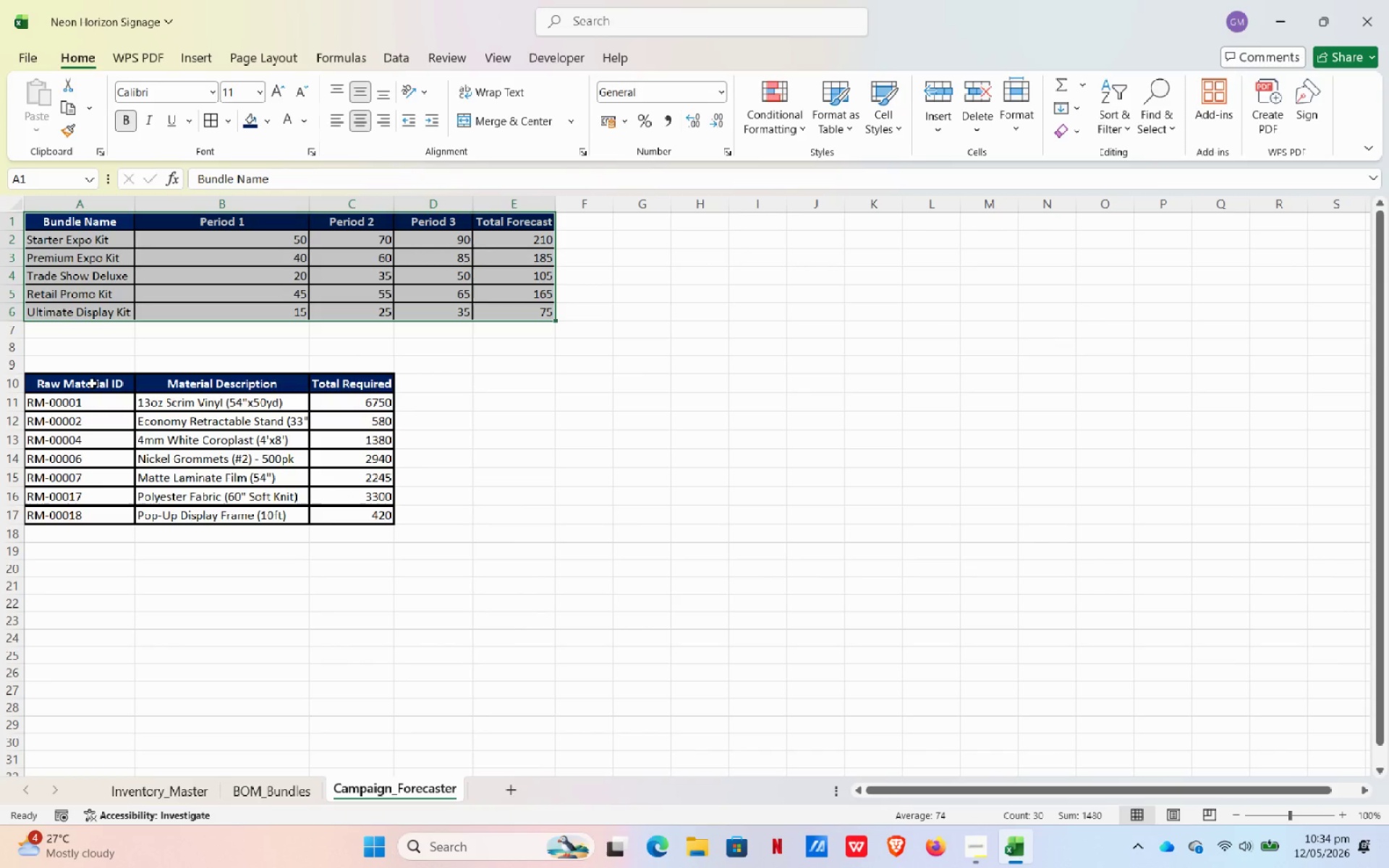 
left_click_drag(start_coordinate=[99, 384], to_coordinate=[360, 517])
 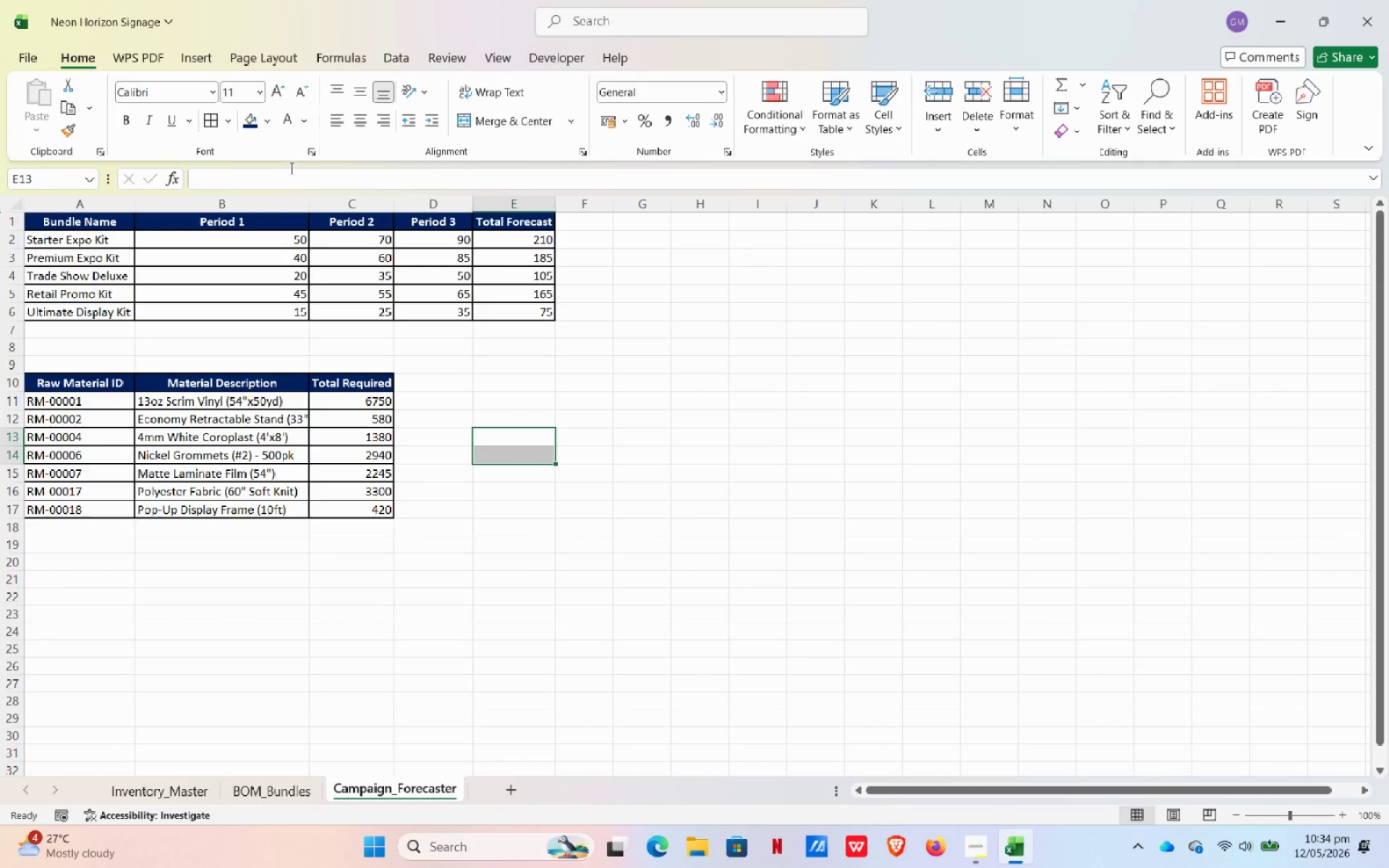 
left_click_drag(start_coordinate=[310, 201], to_coordinate=[327, 197])
 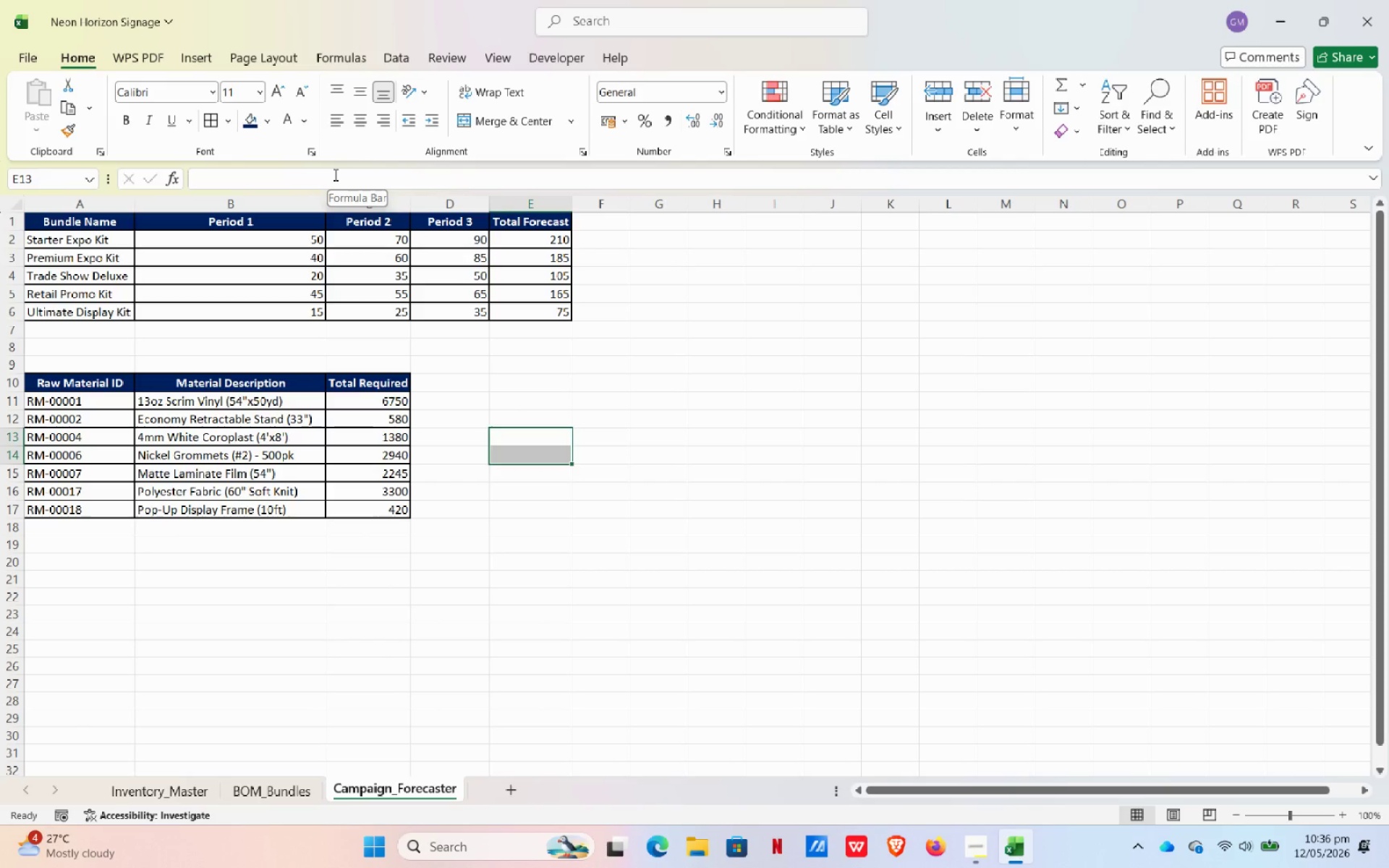 
wait(128.95)
 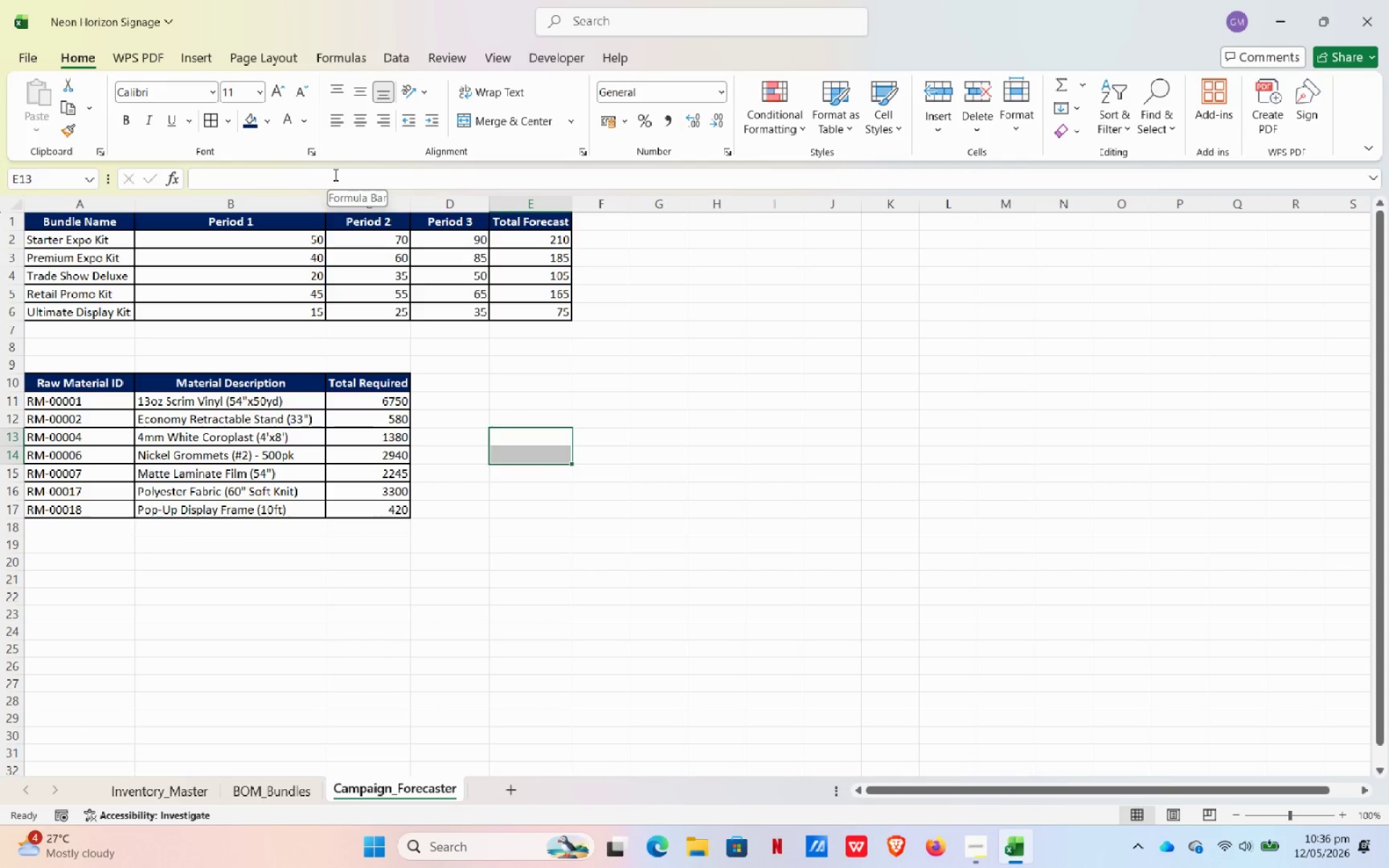 
scroll: coordinate [506, 690], scroll_direction: up, amount: 5.0
 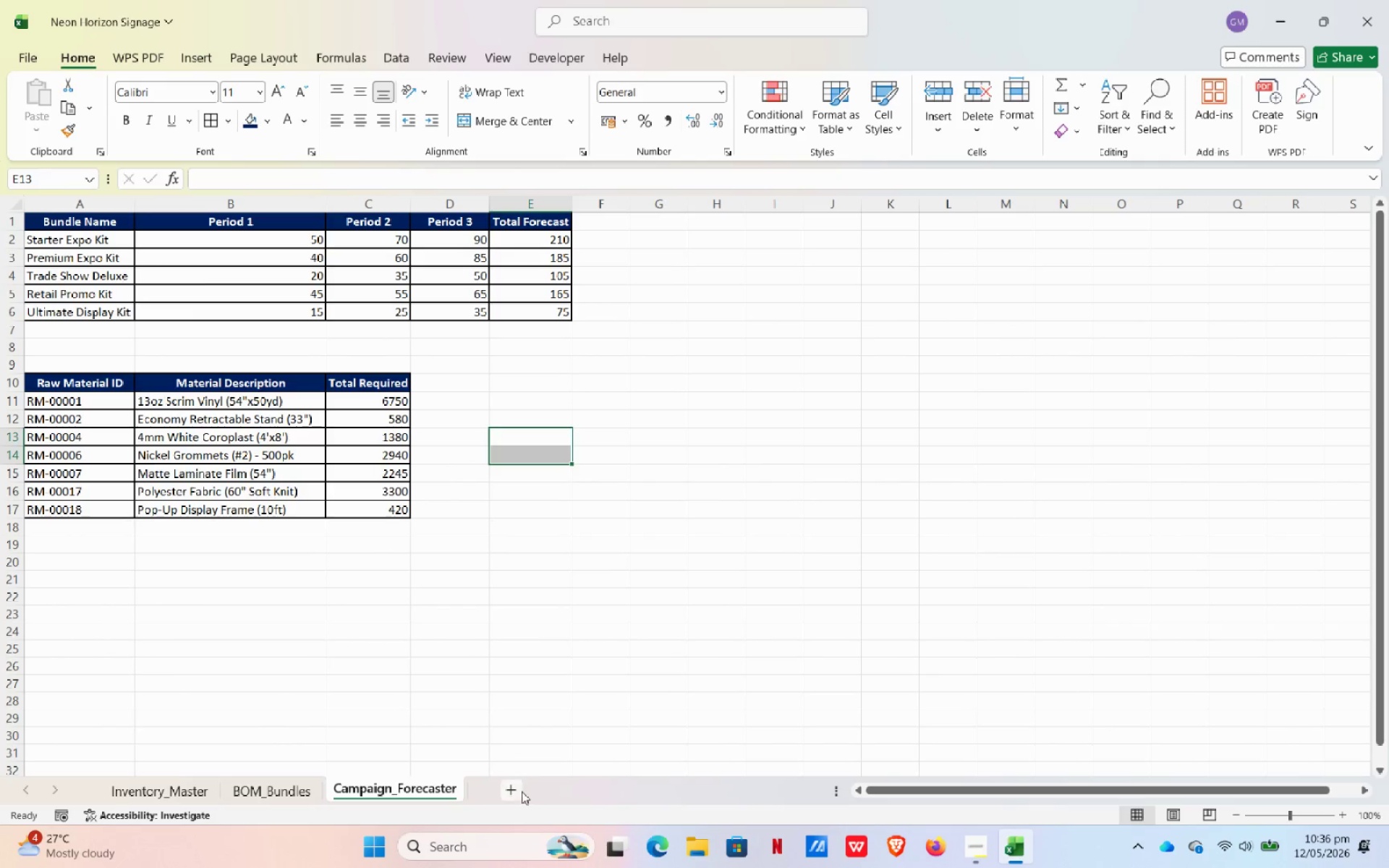 
left_click([522, 791])
 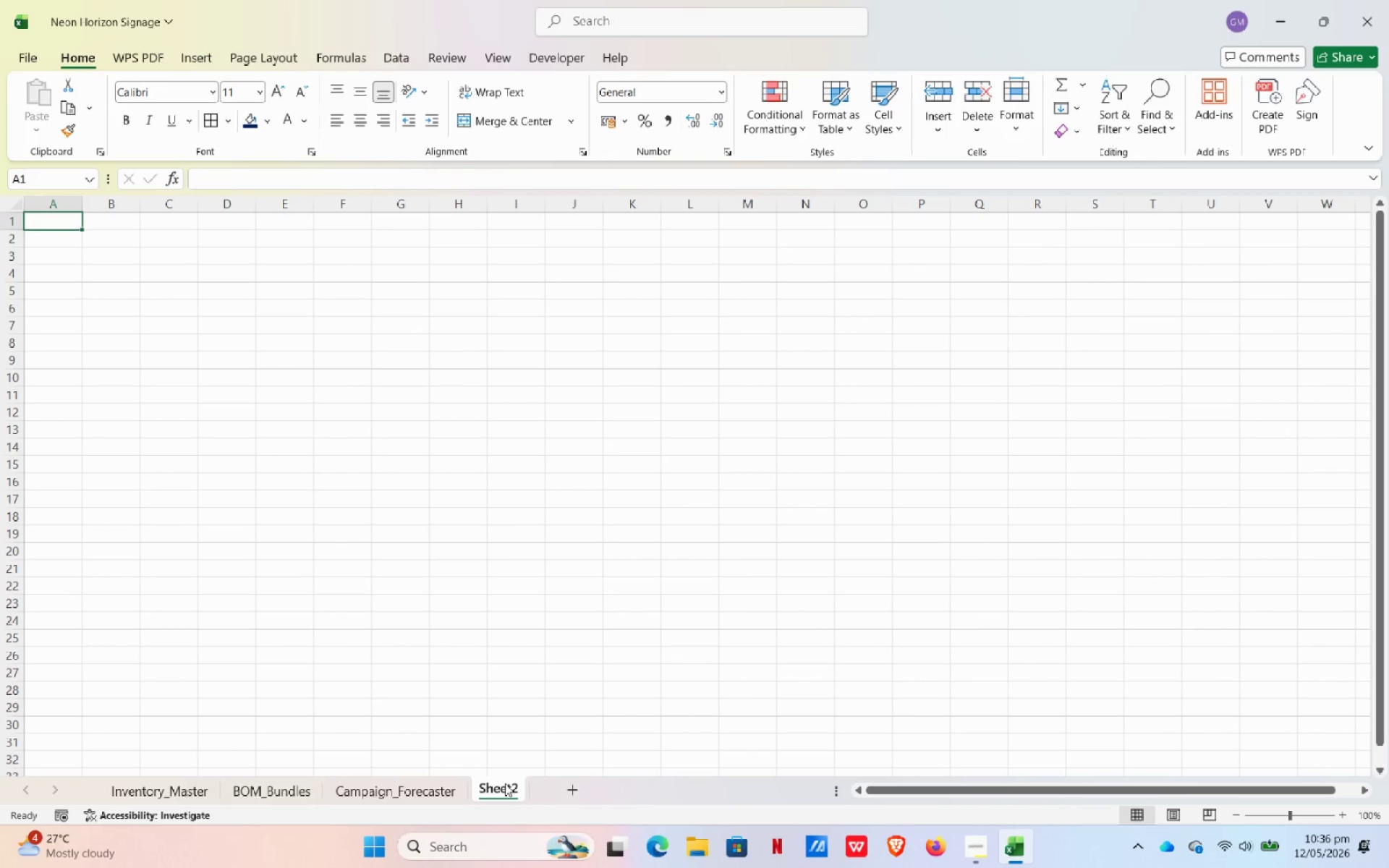 
double_click([505, 783])
 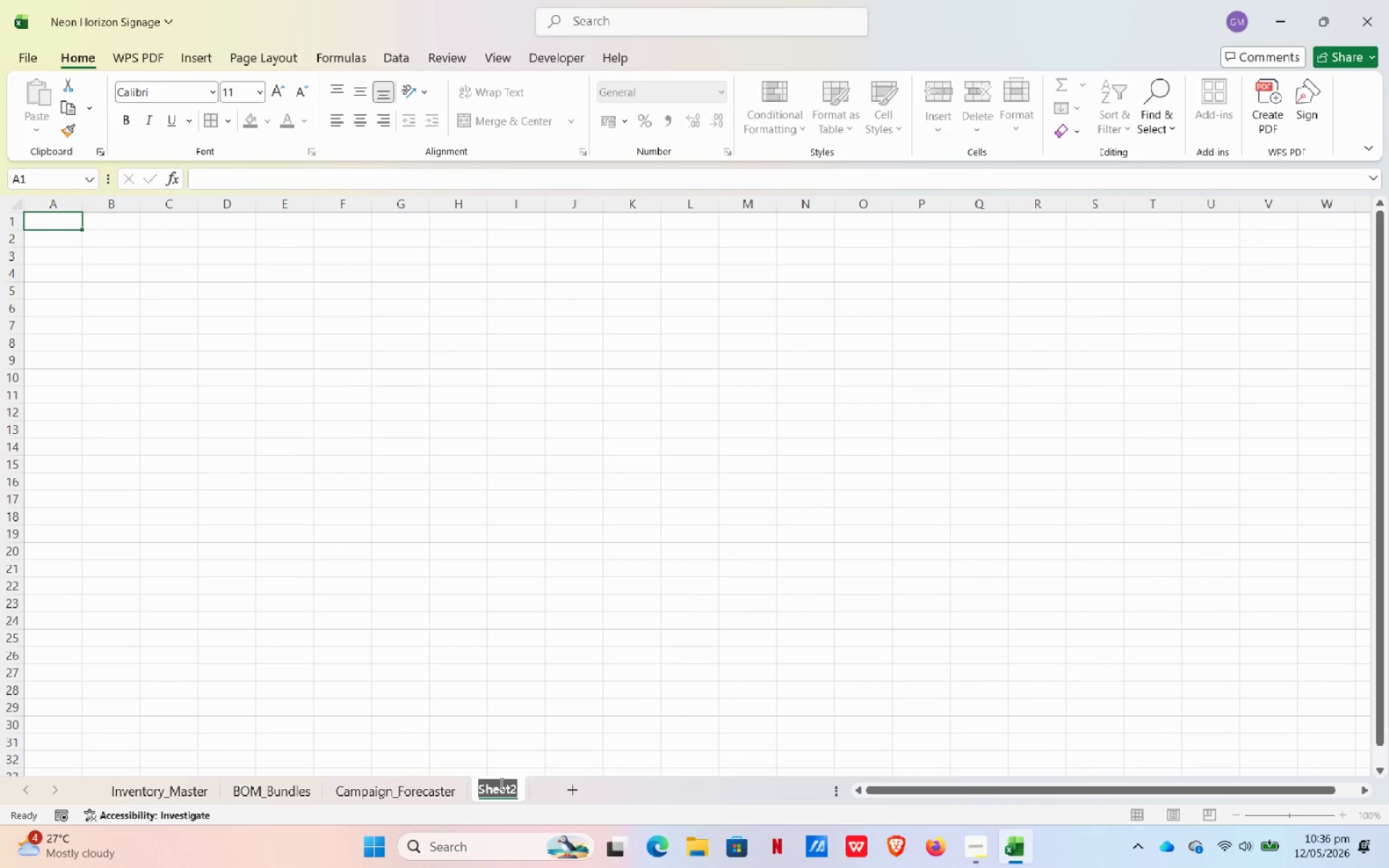 
type(Reorder )
key(Backspace)
type(_Calculat)
key(Backspace)
type(tor)
 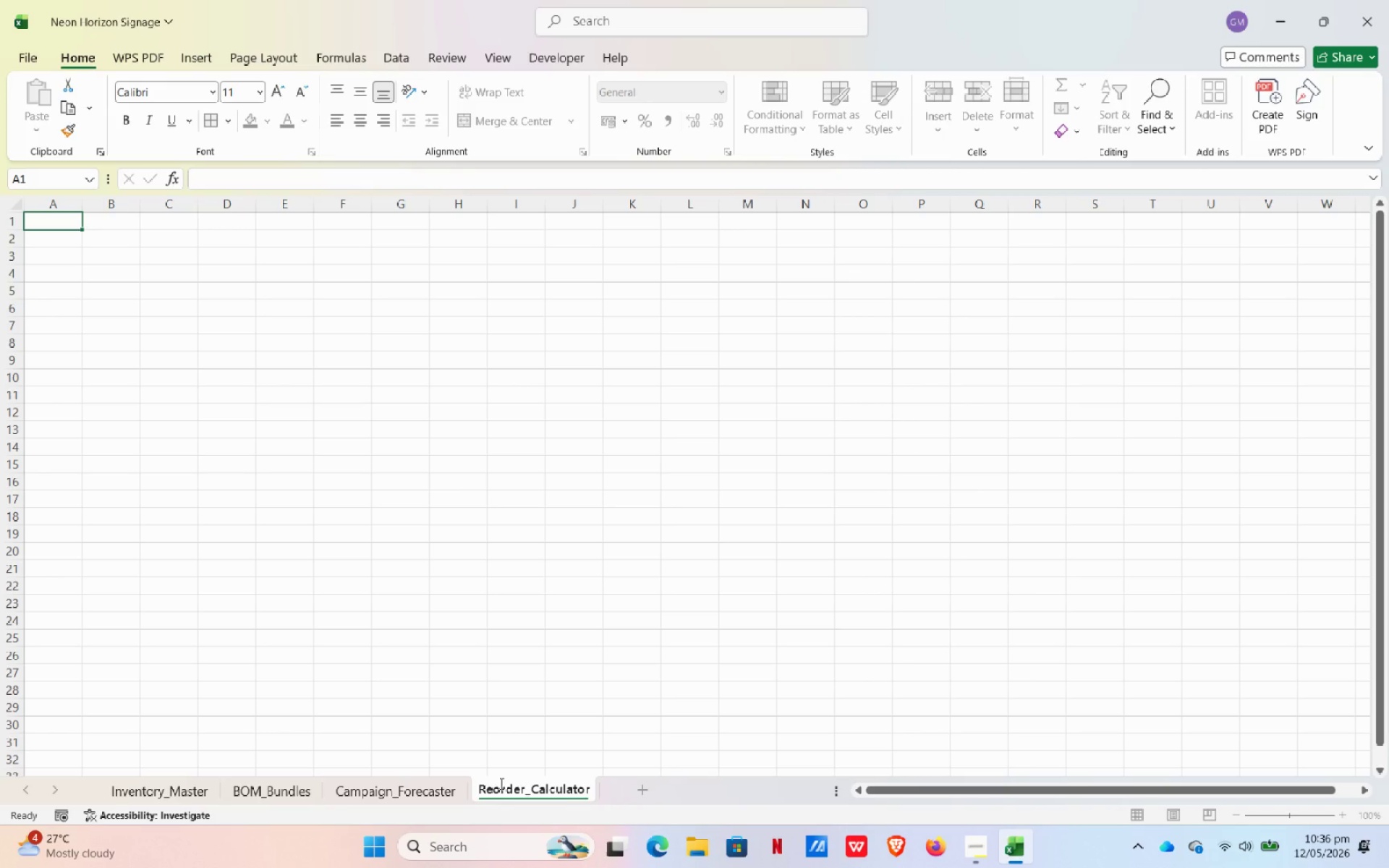 
wait(7.95)
 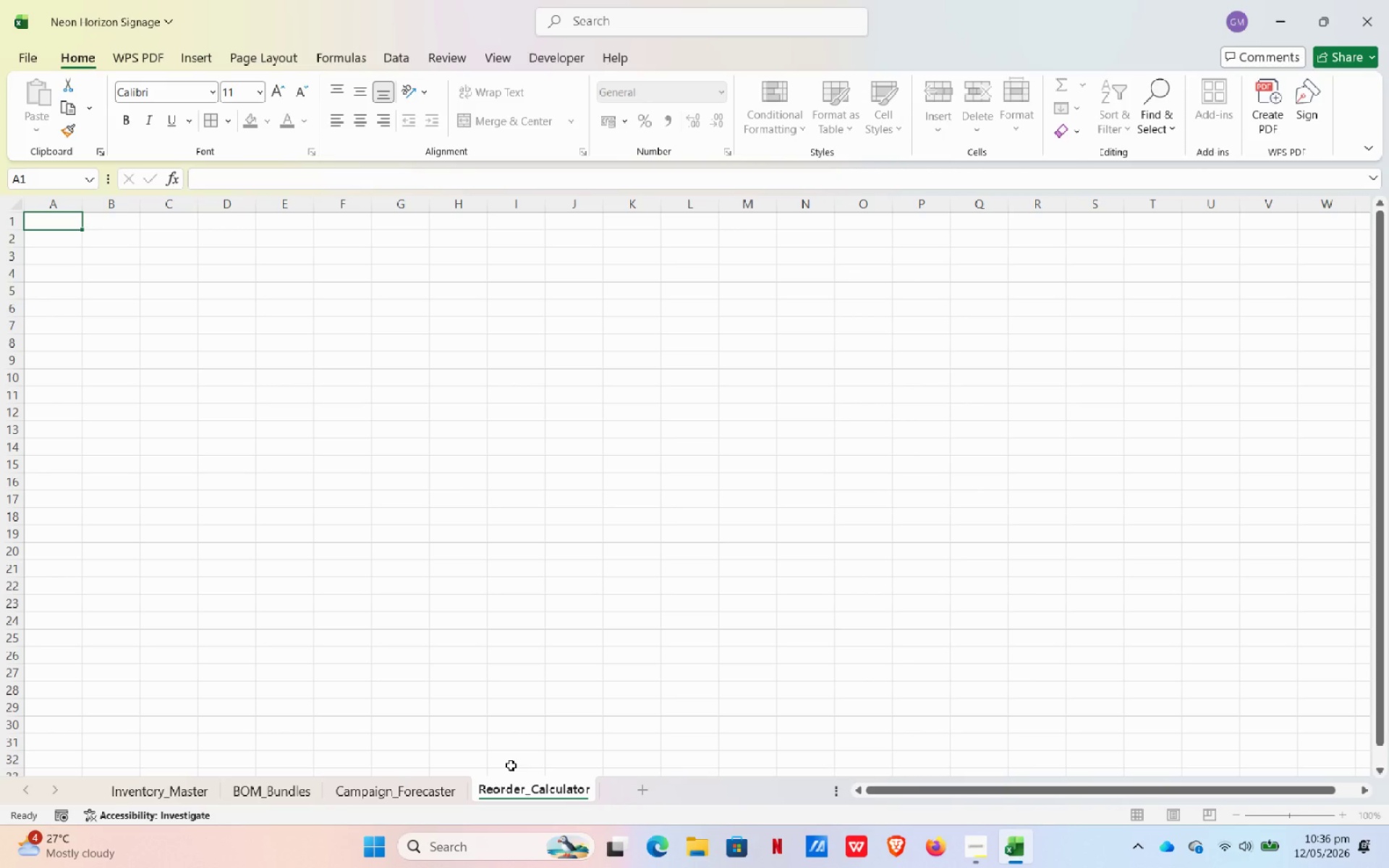 
left_click([48, 226])
 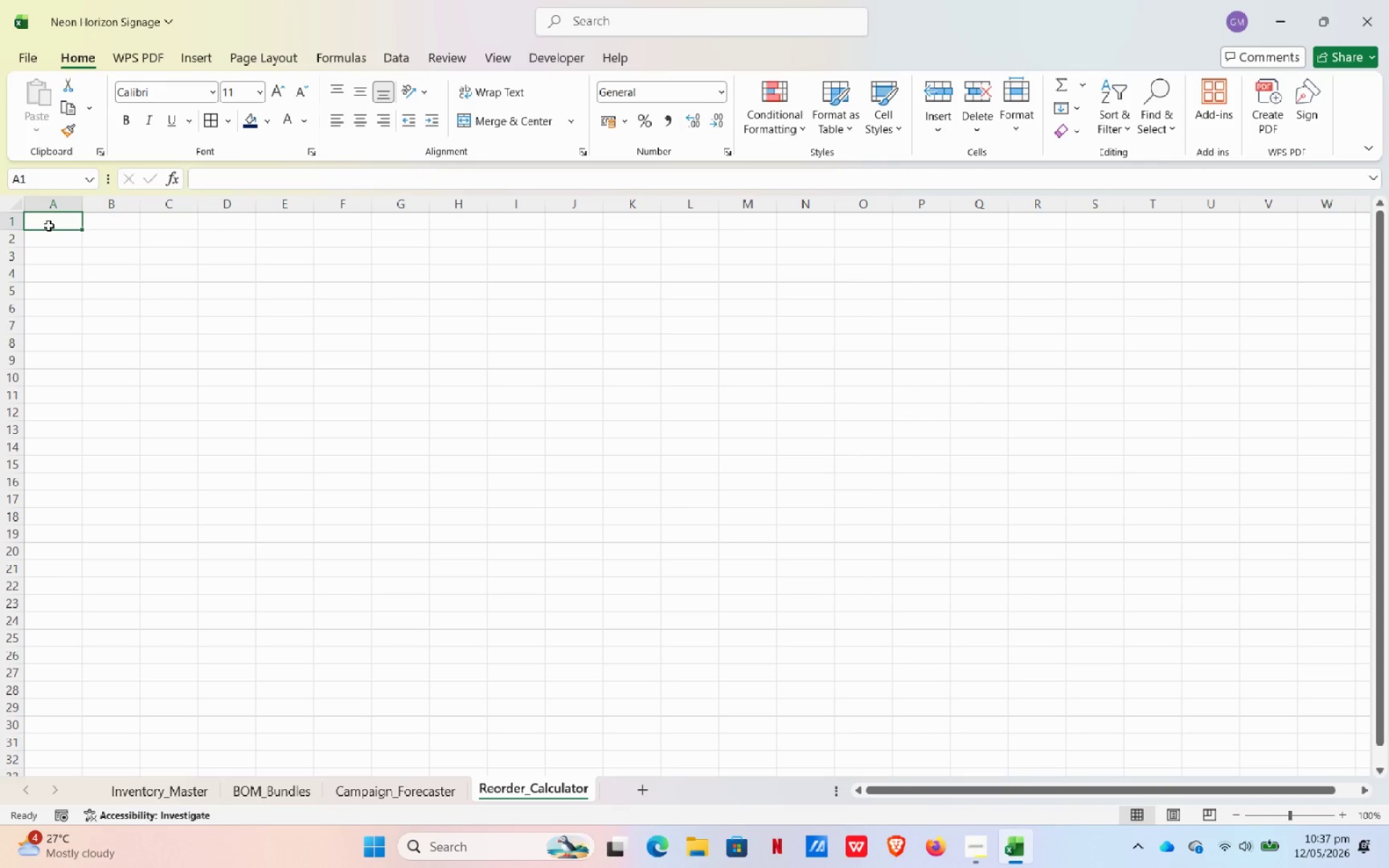 
type(materiaMaterial ID)
key(Tab)
type(Description)
 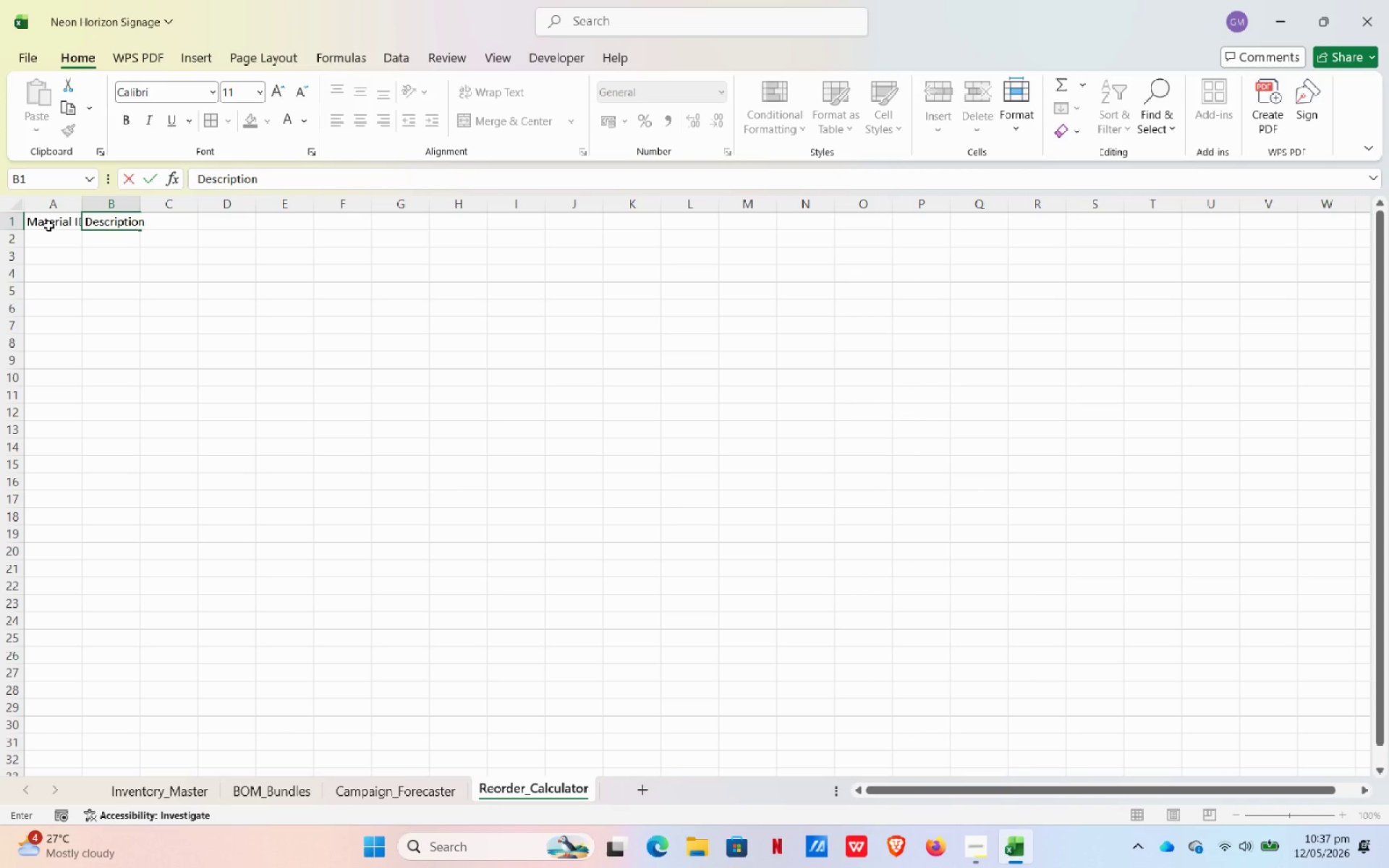 
hold_key(key=Backspace, duration=0.81)
 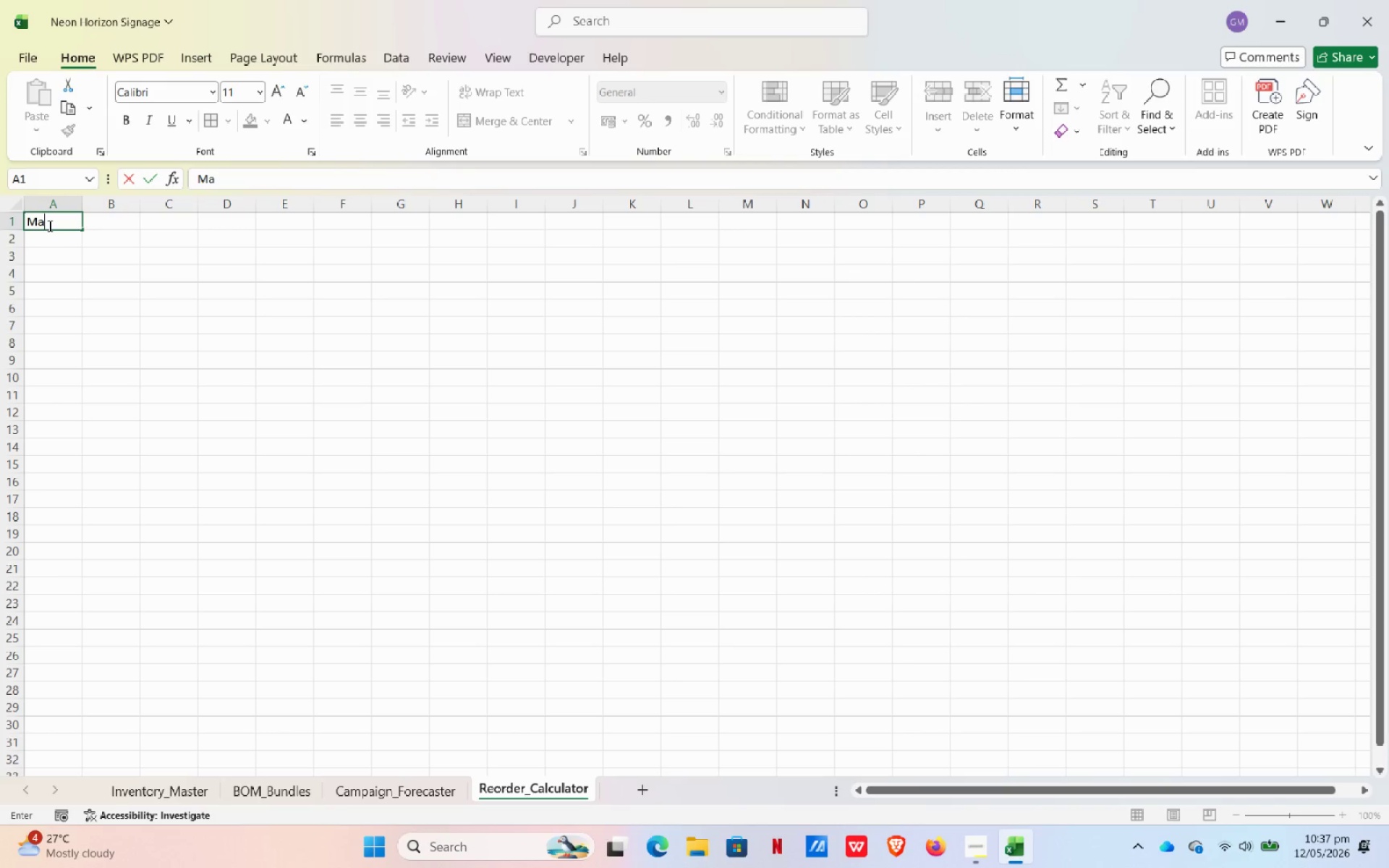 
hold_key(key=Backspace, duration=12.7)
 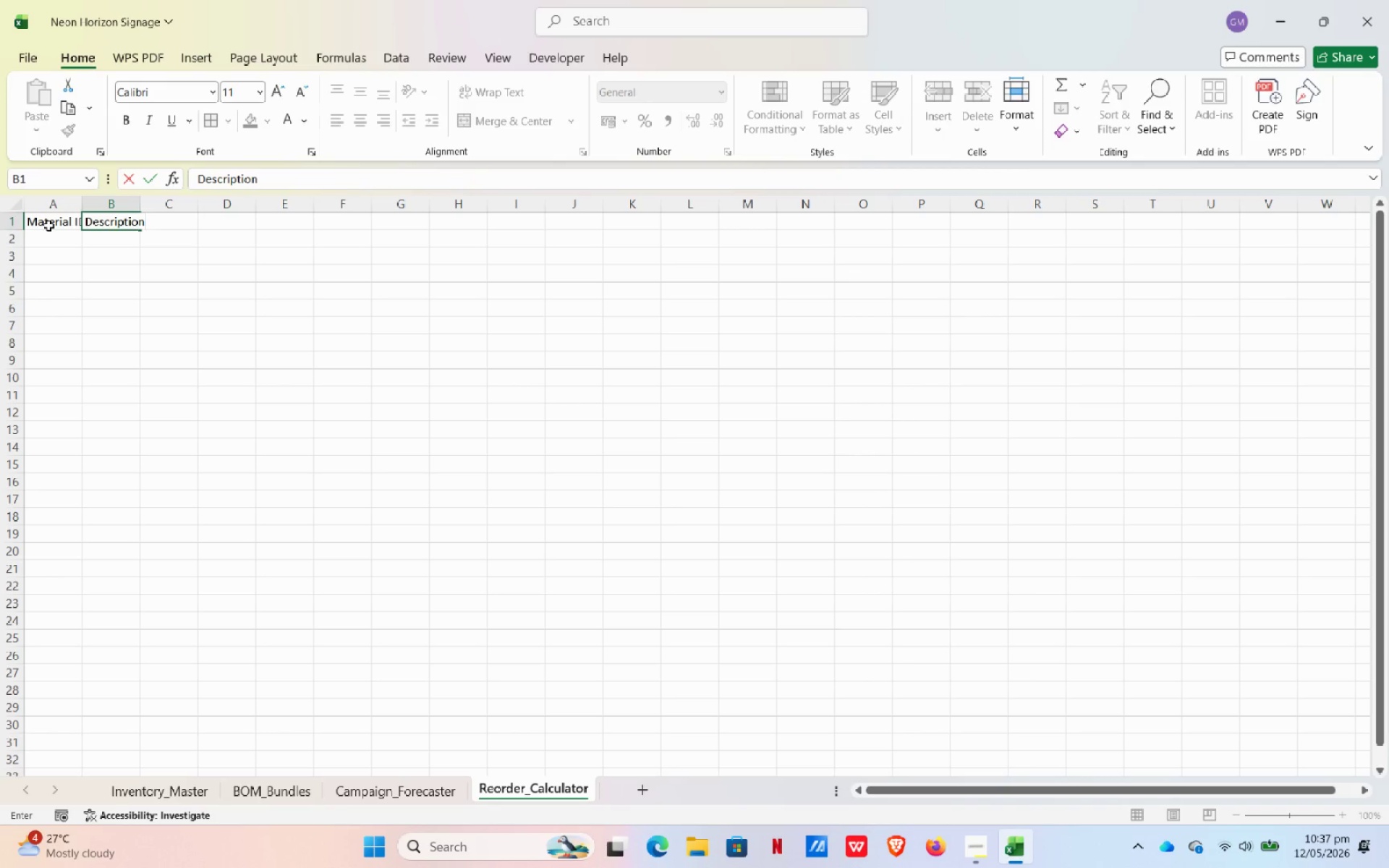 
type( Cu)
key(Backspace)
key(Backspace)
key(Tab)
type(Current Stock)
key(Tab)
type(R)
key(Backspace)
type(Foresr)
key(Backspace)
type(t Demana)
key(Backspace)
type(d)
key(Tab)
type(Sat)
key(Backspace)
type(fety Dt)
key(Backspace)
key(Backspace)
type(st)
key(Backspace)
key(Backspace)
type(Stock)
key(Tab)
type(Required Total)
key(Tab)
type(Reod)
key(Backspace)
type(e)
key(Backspace)
type(rde)
key(Backspace)
type(er Qty)
key(Tab)
type(Unit Cost)
key(Tab)
type(Estimated Cost)
key(Tab)
type(Status)
key(Tab)
type(Lead Time Risk)
 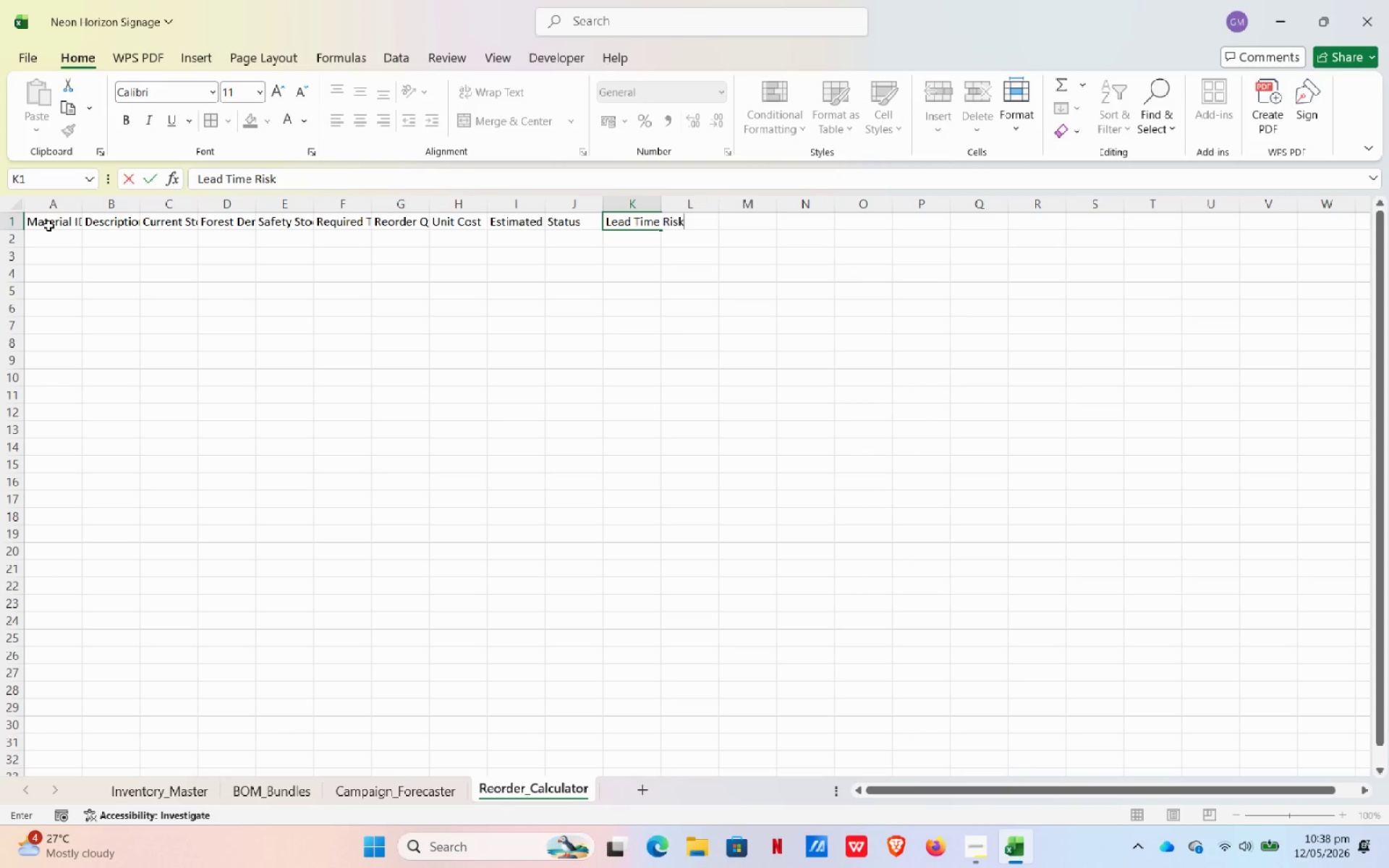 
left_click([16, 218])
 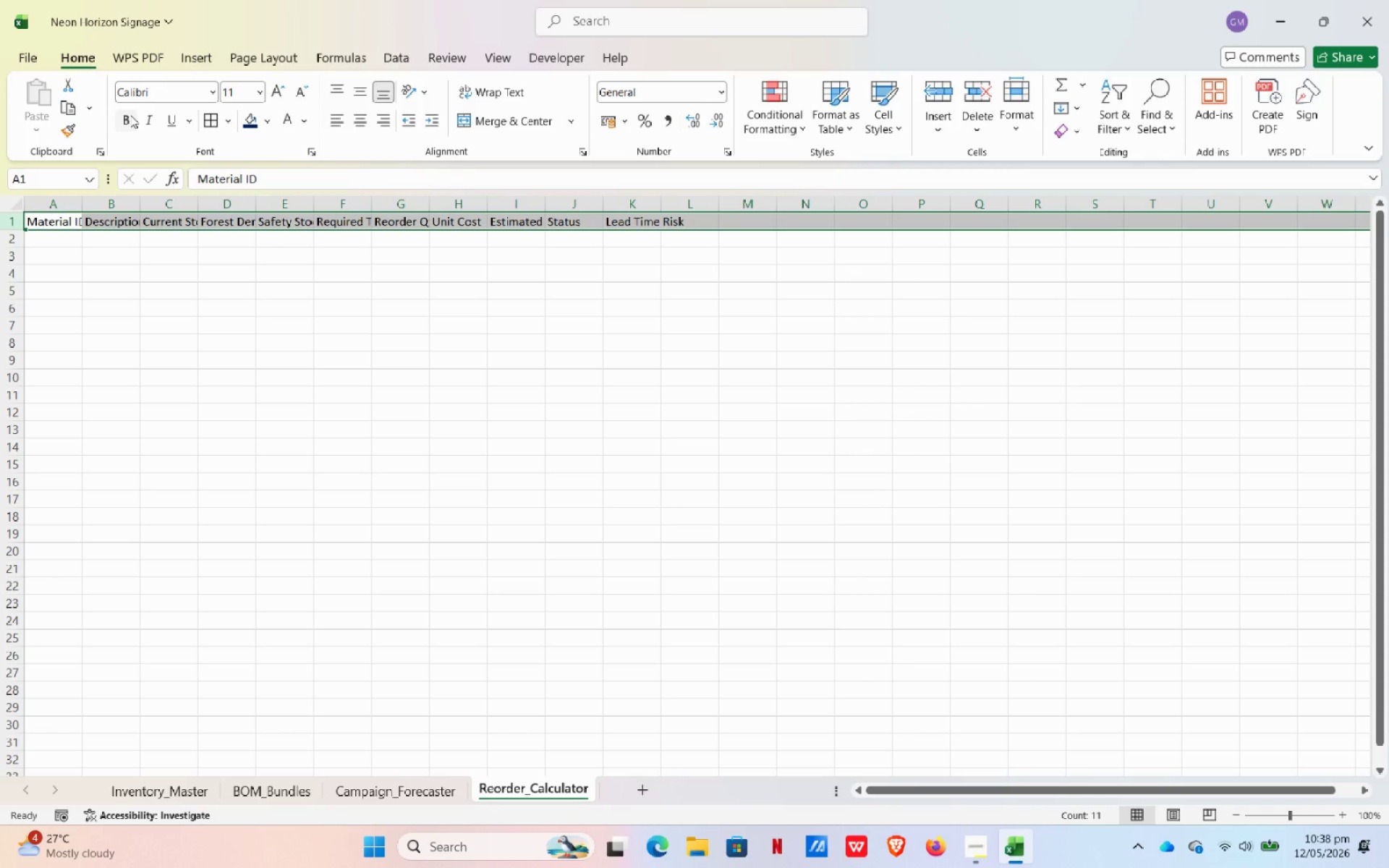 
left_click([130, 115])
 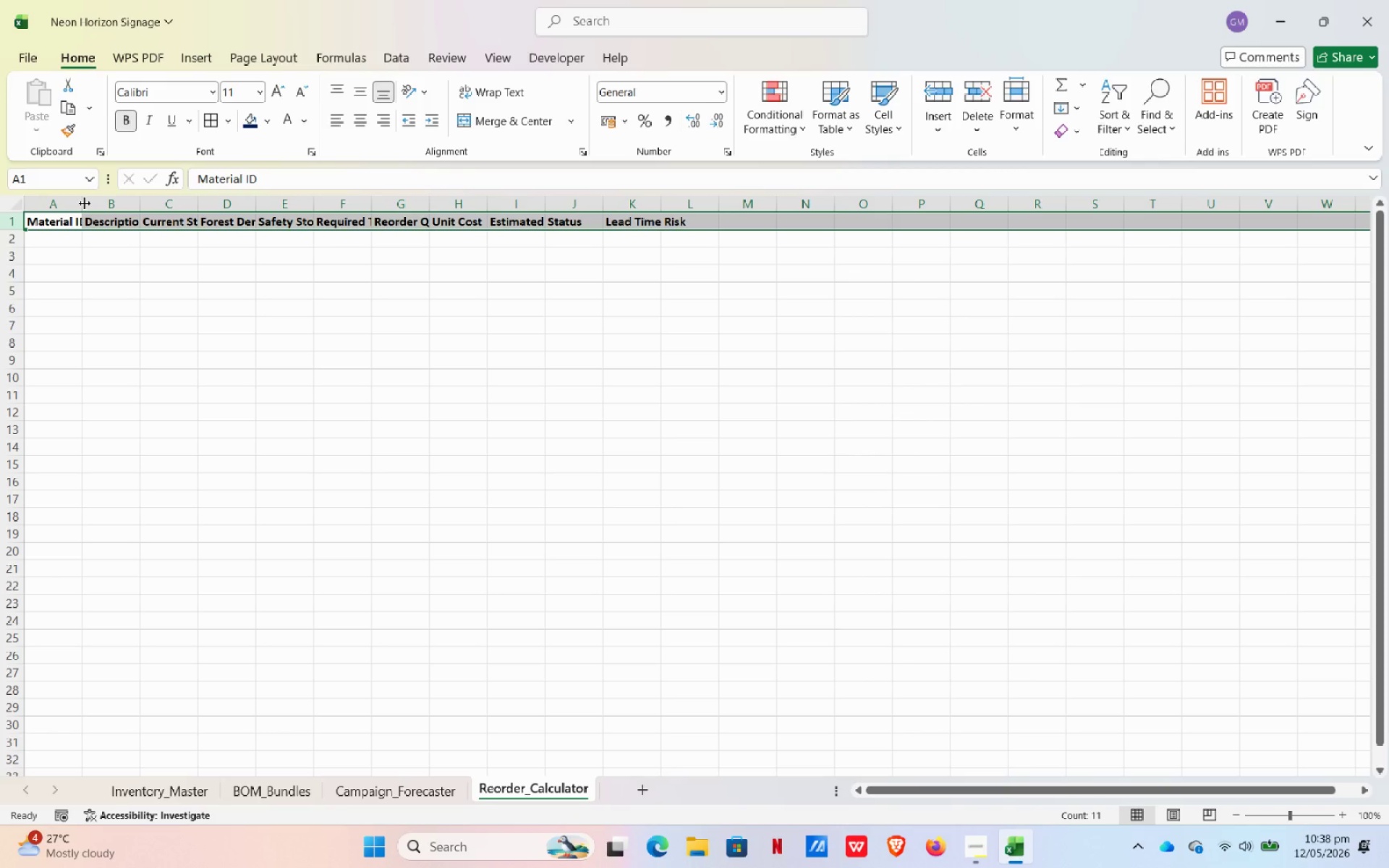 
double_click([83, 202])
 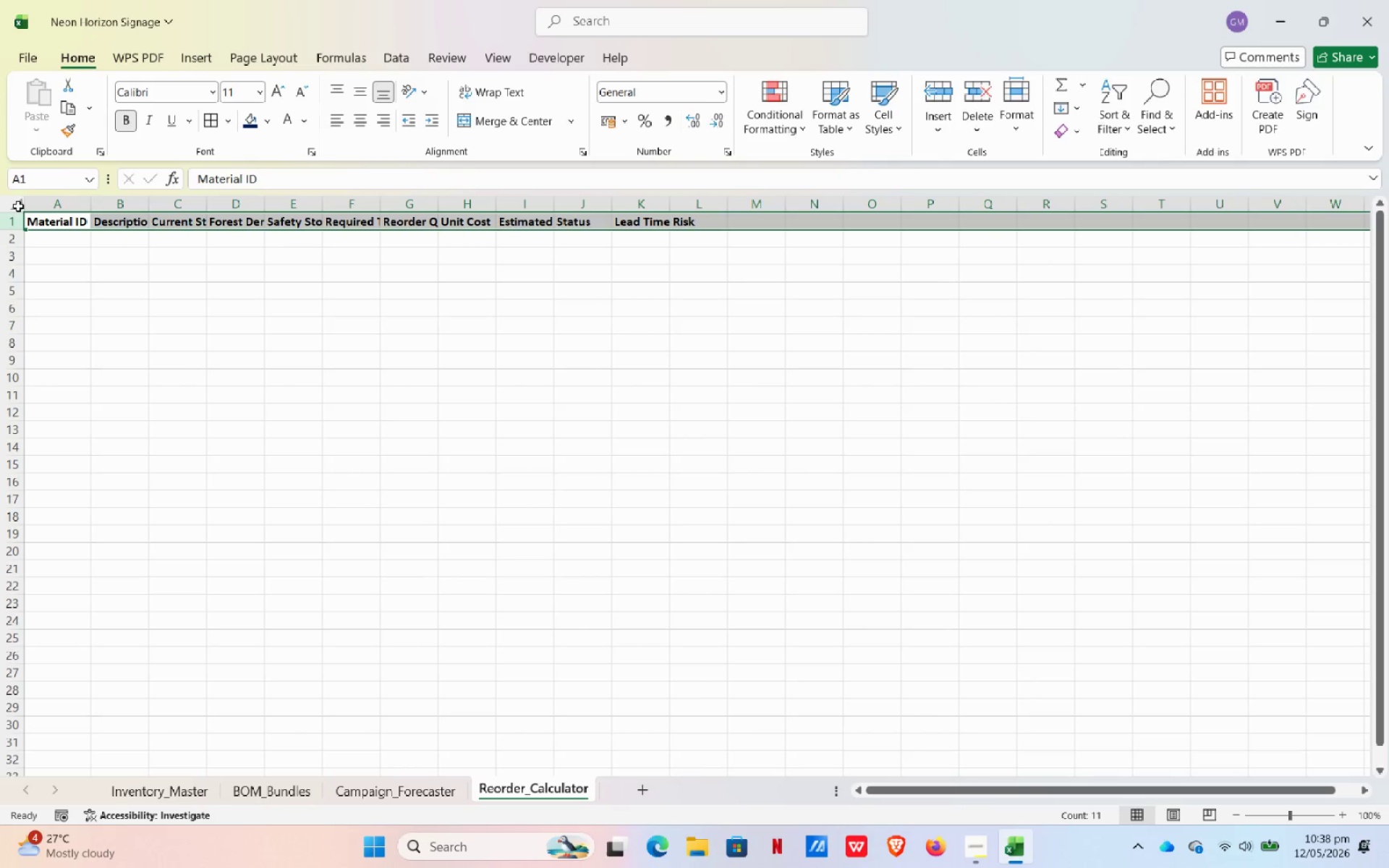 
left_click([17, 206])
 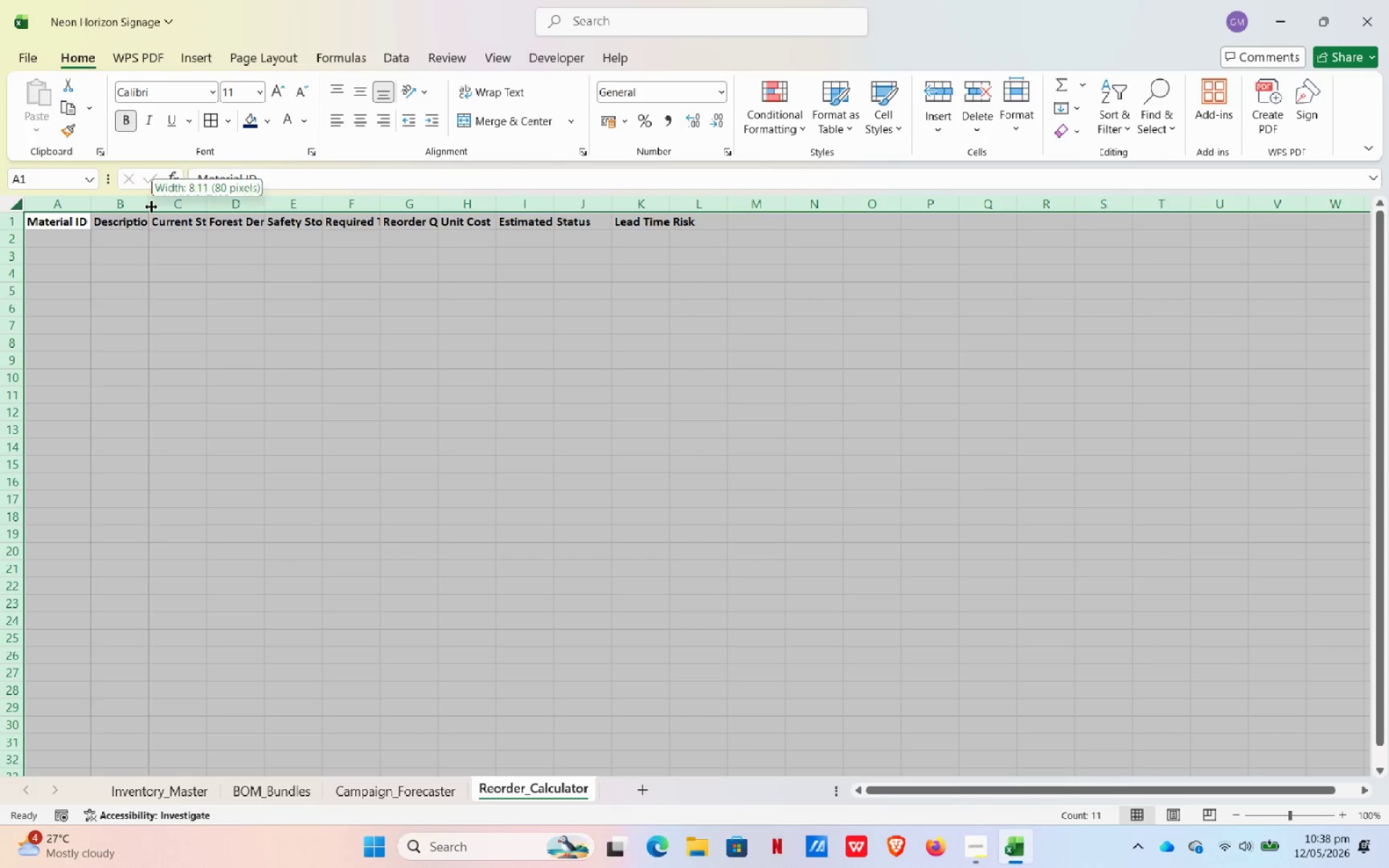 
double_click([151, 207])
 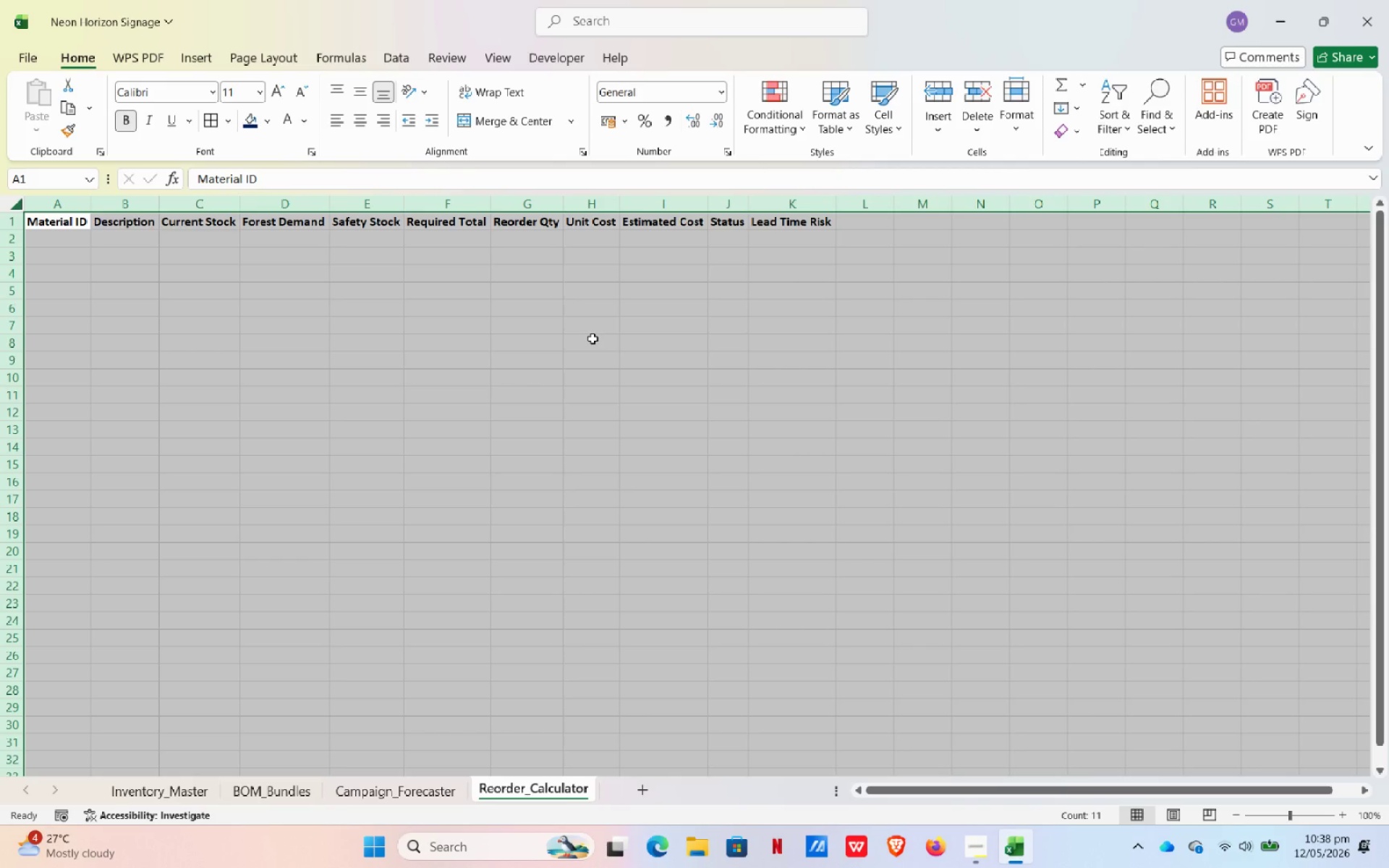 
wait(6.41)
 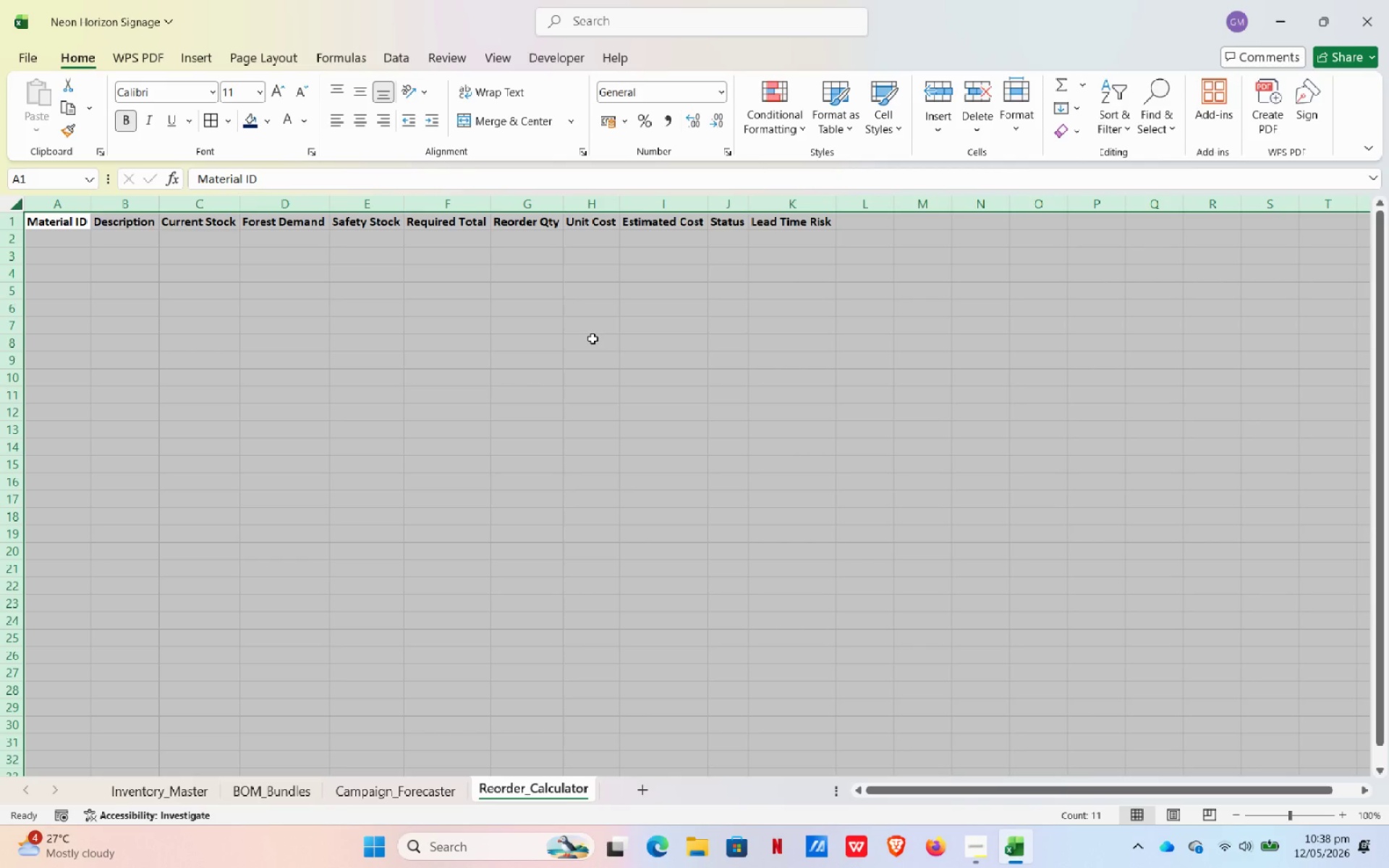 
left_click([68, 242])
 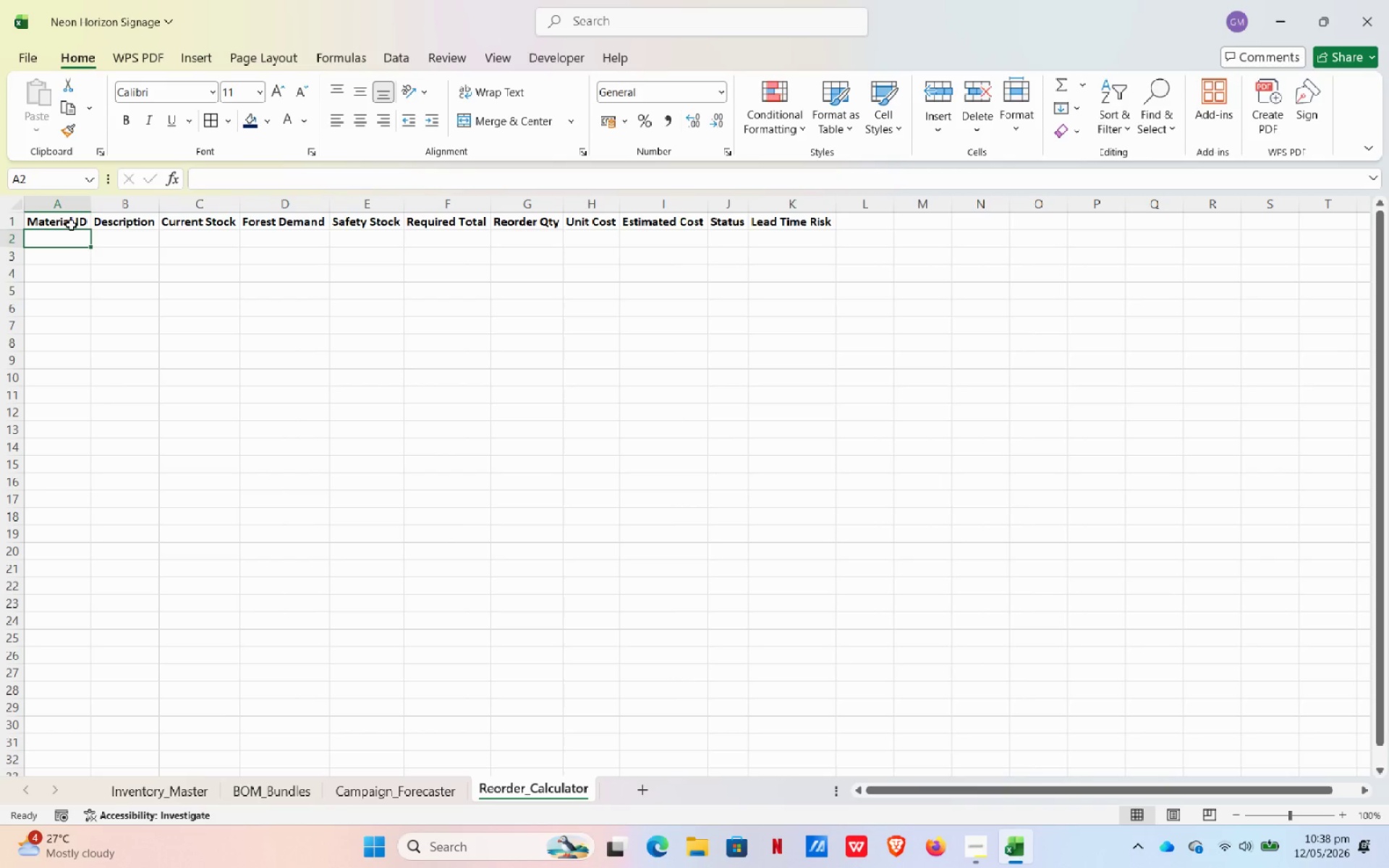 
wait(5.47)
 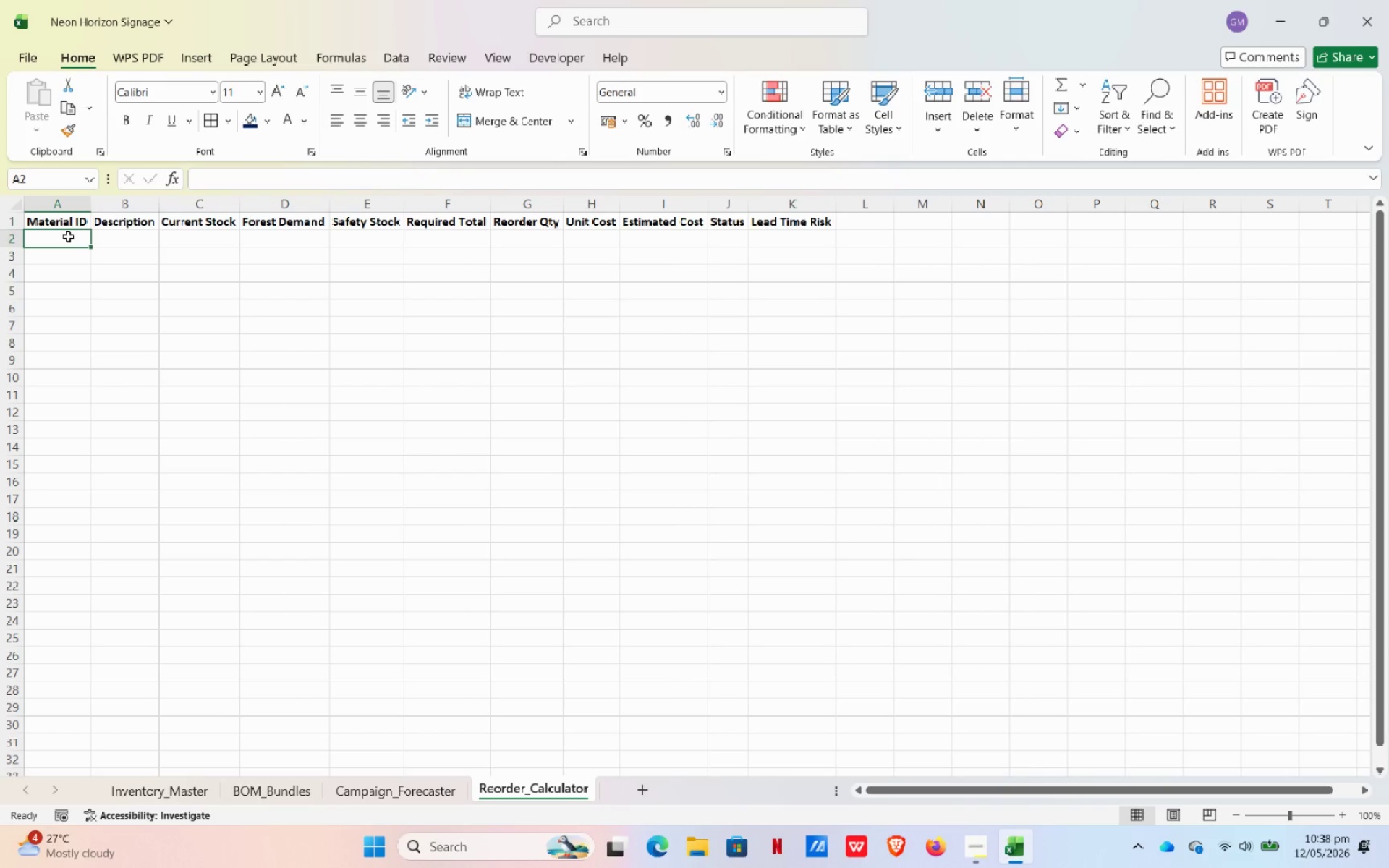 
type(=UNIQUI)
key(Backspace)
type(E(TBLI[RAW)
key(Backspace)
key(Backspace)
key(Backspace)
key(Backspace)
key(Backspace)
 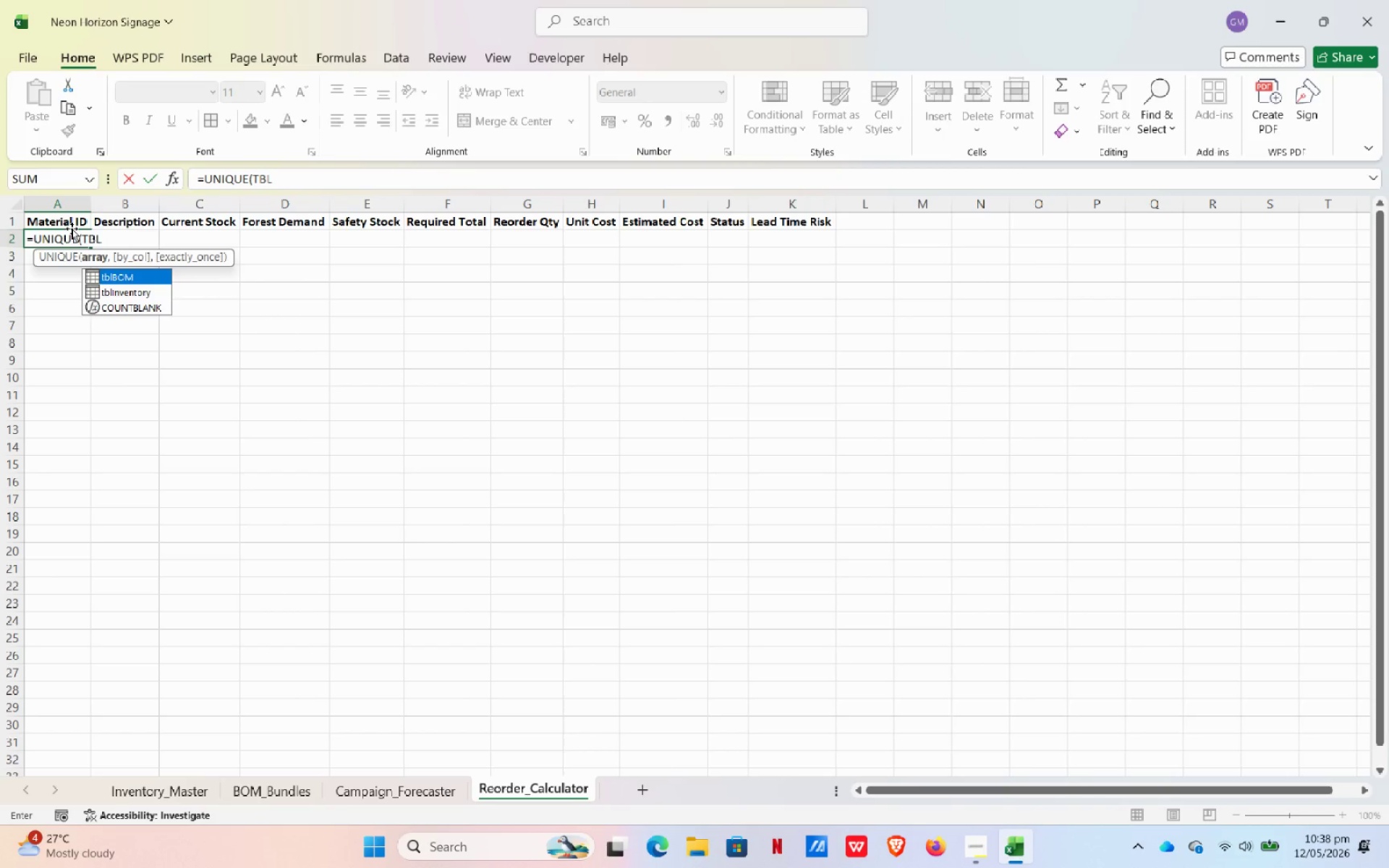 
key(ArrowDown)
 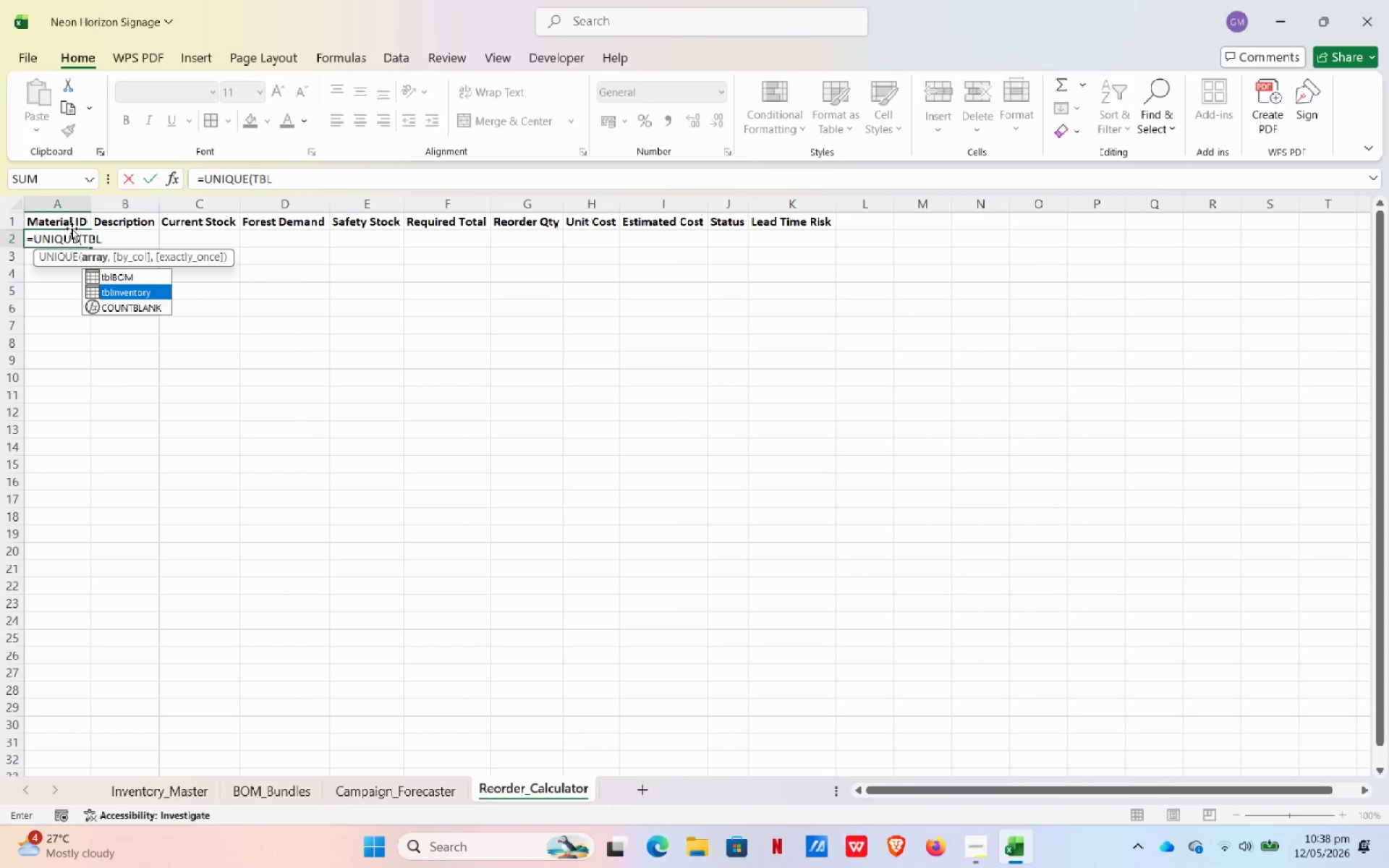 
key(Tab)
type([RA)
key(Tab)
type(]))
key(NumpadEnter)
 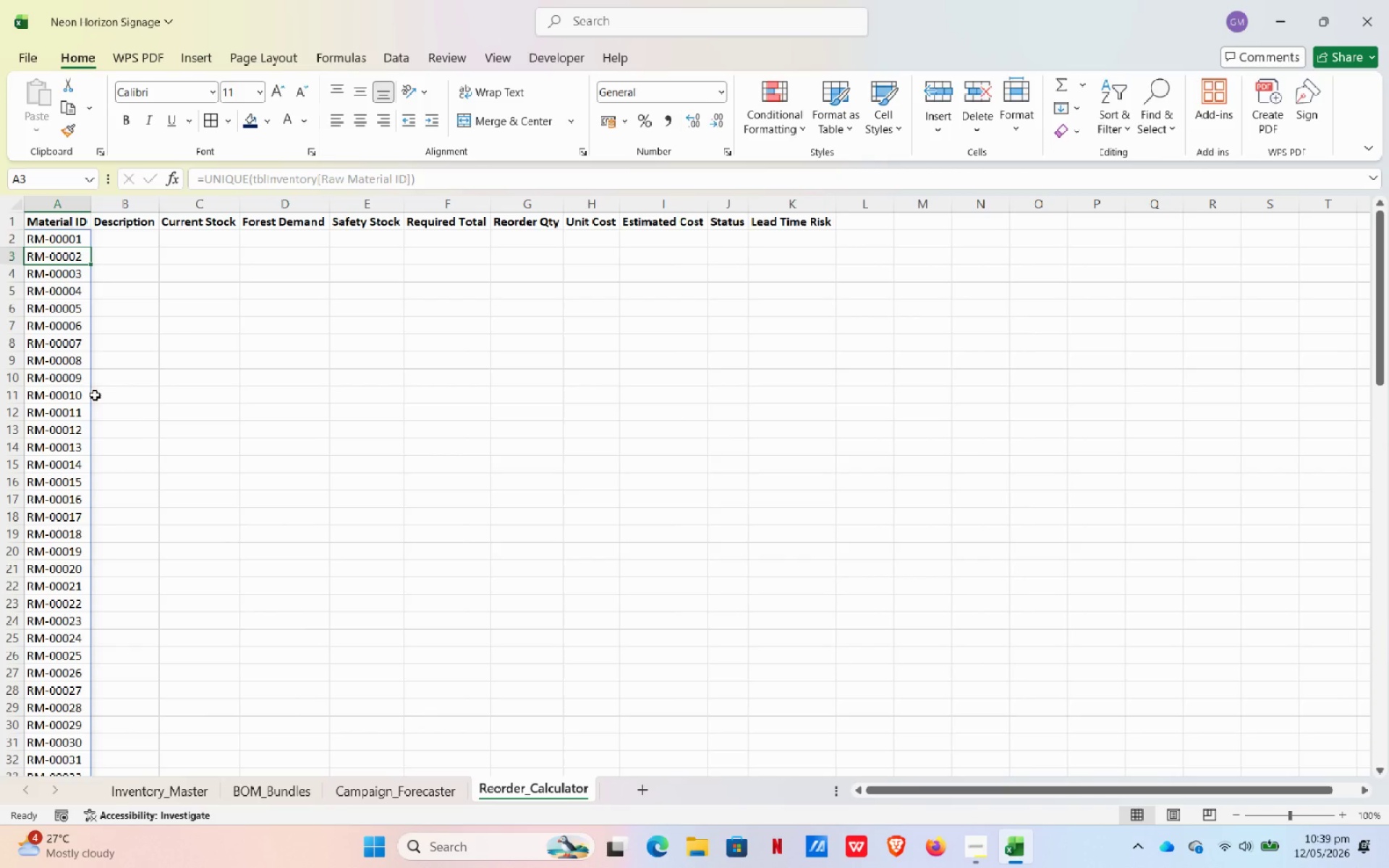 
scroll: coordinate [275, 550], scroll_direction: down, amount: 25.0
 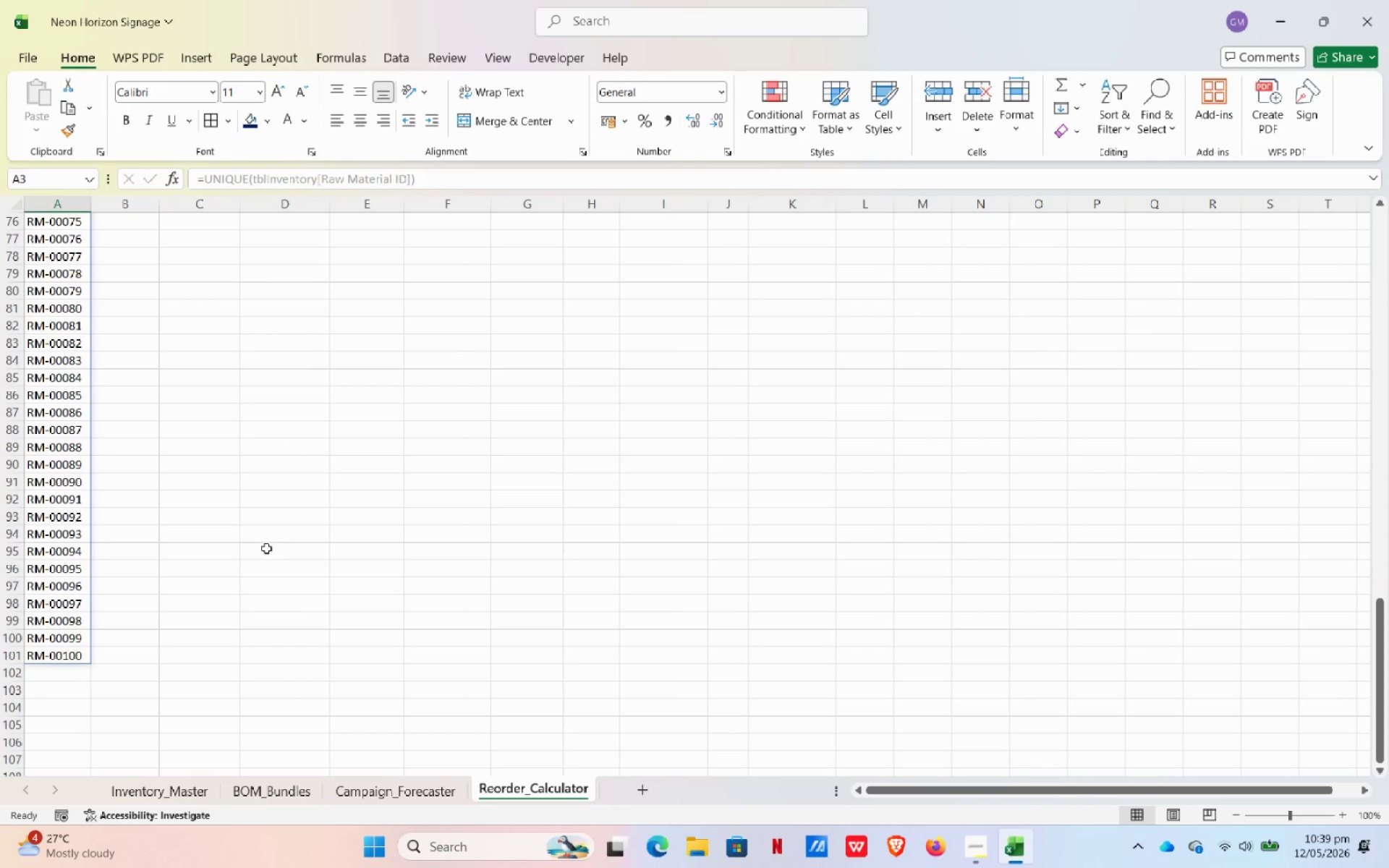 
scroll: coordinate [216, 530], scroll_direction: up, amount: 38.0
 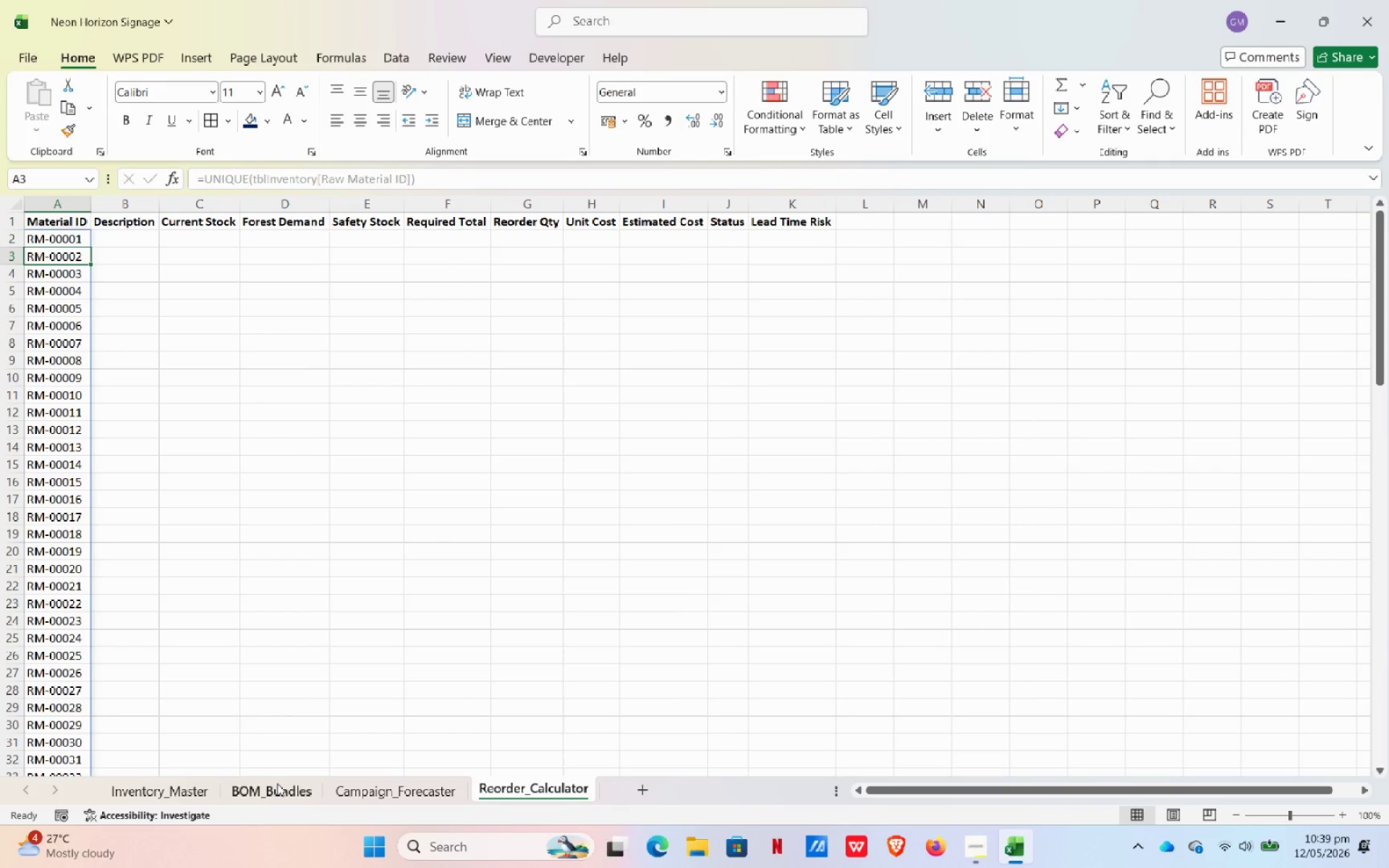 
left_click([277, 783])
 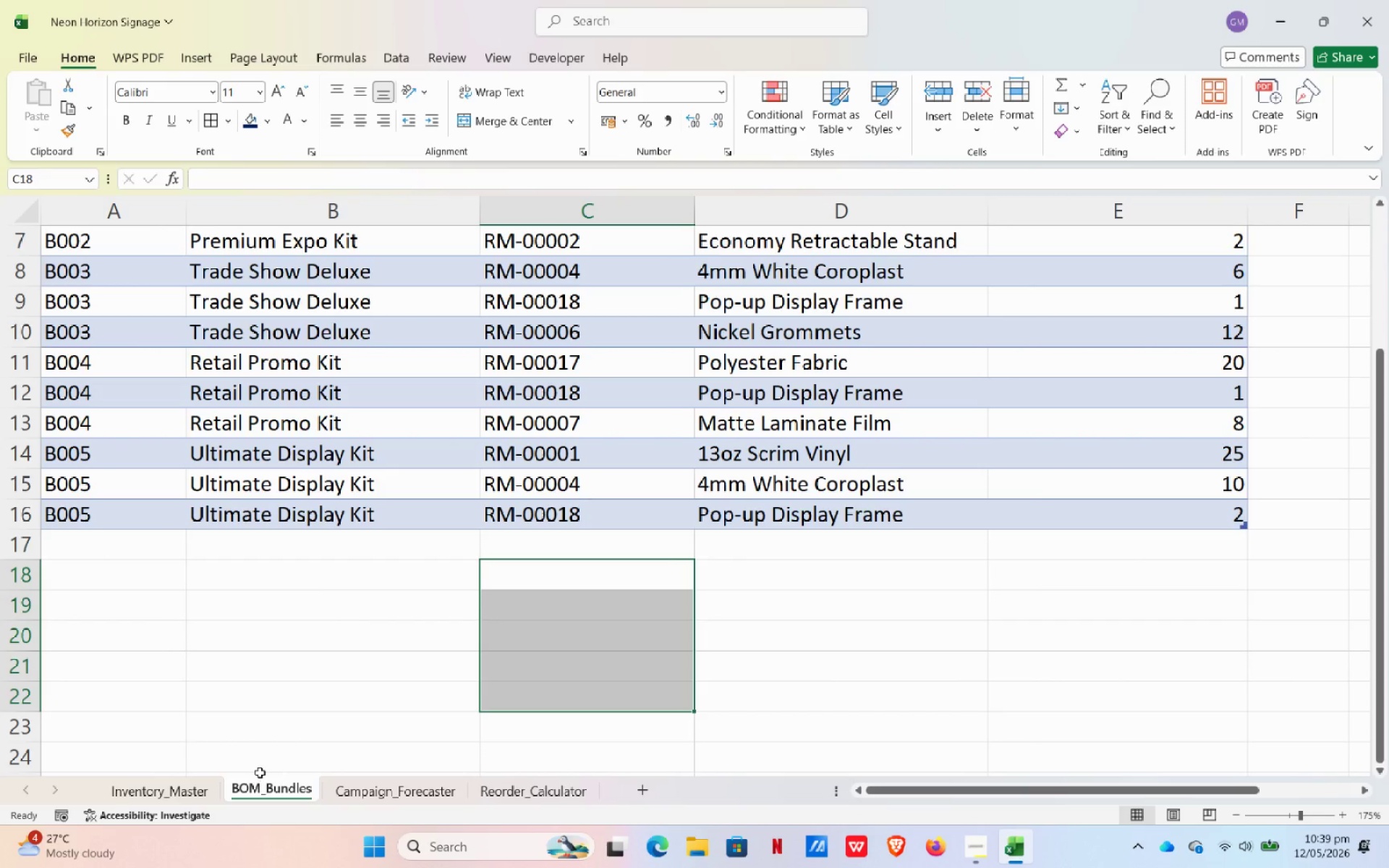 
scroll: coordinate [216, 673], scroll_direction: up, amount: 5.0
 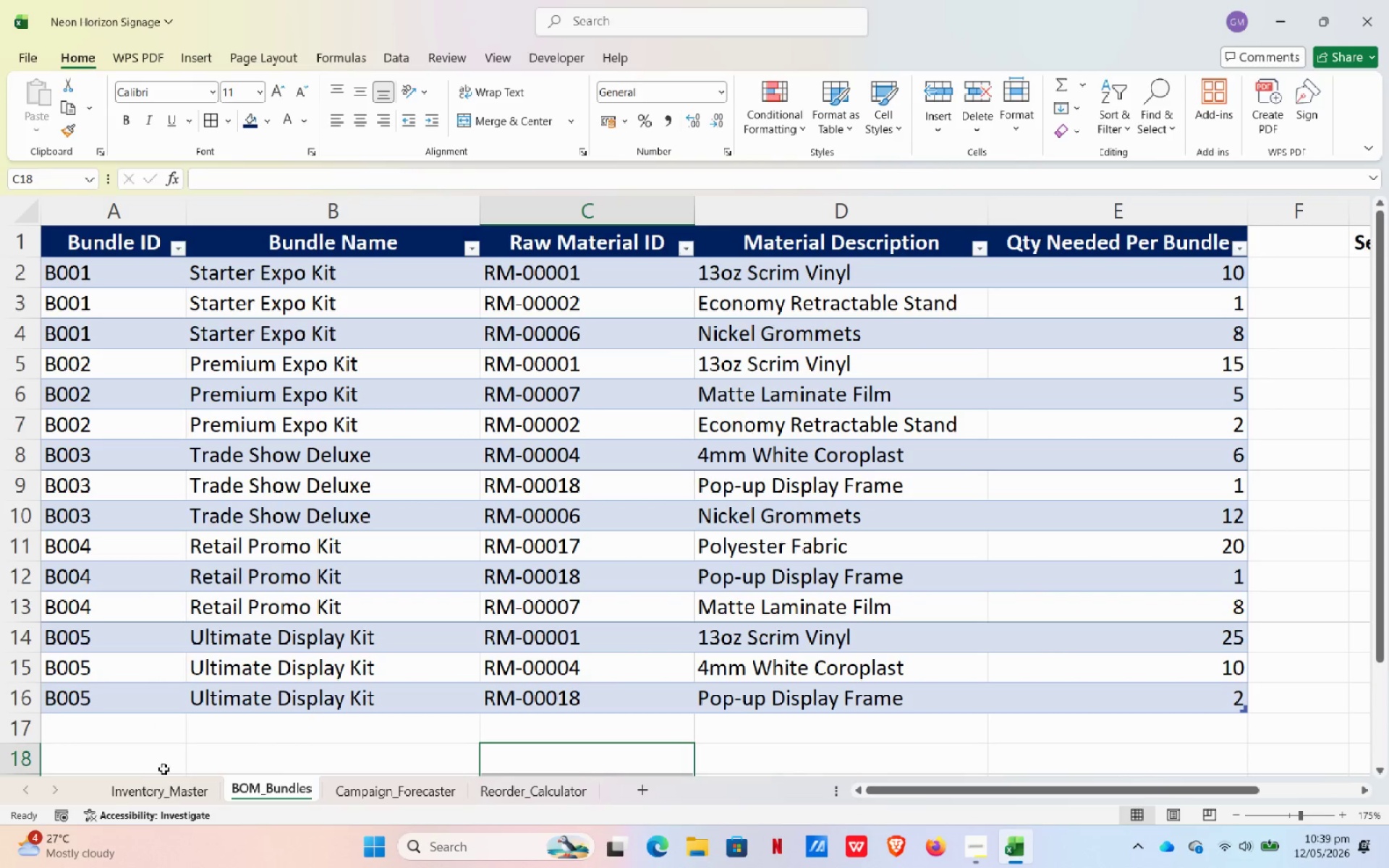 
left_click([173, 796])
 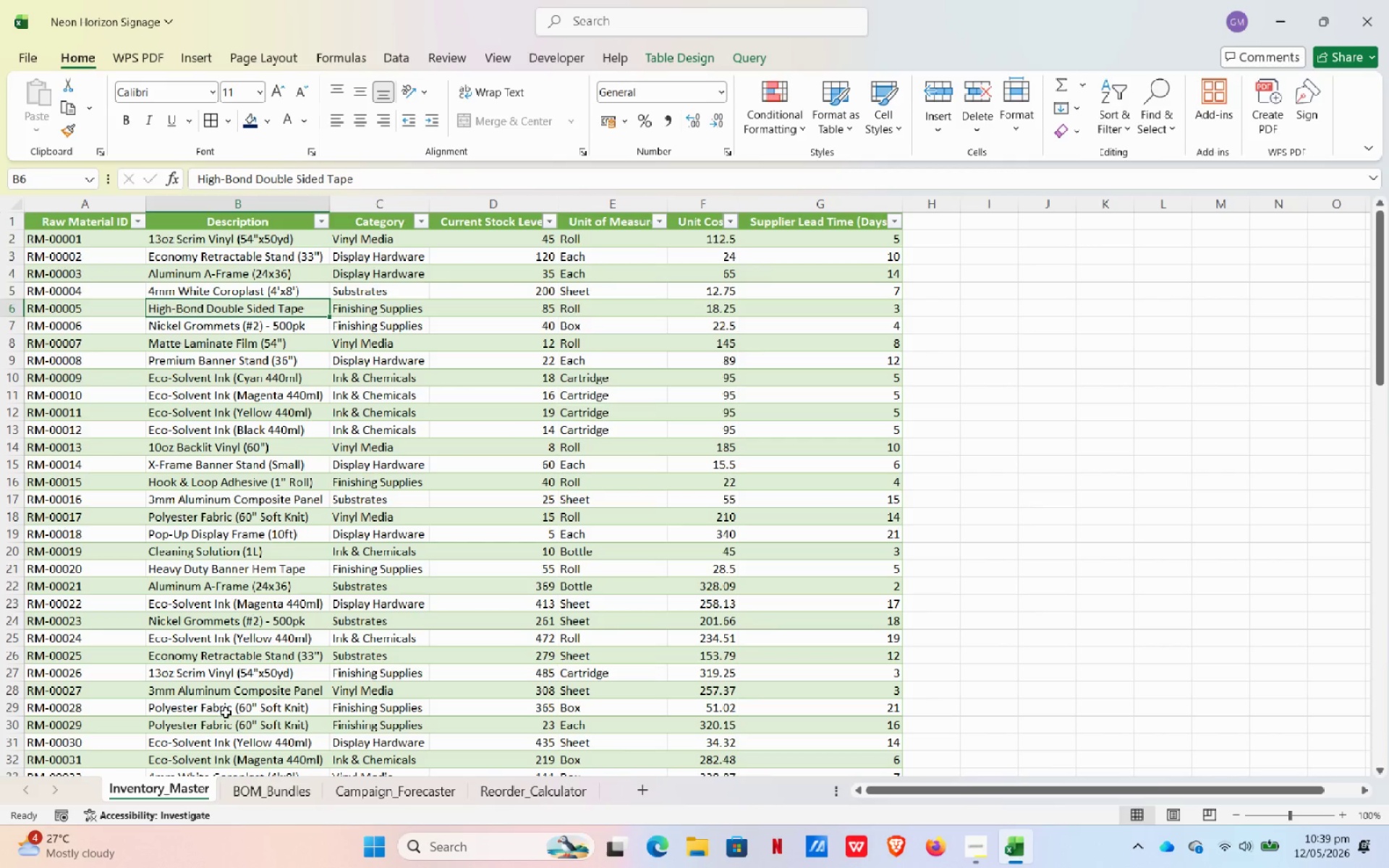 
wait(5.47)
 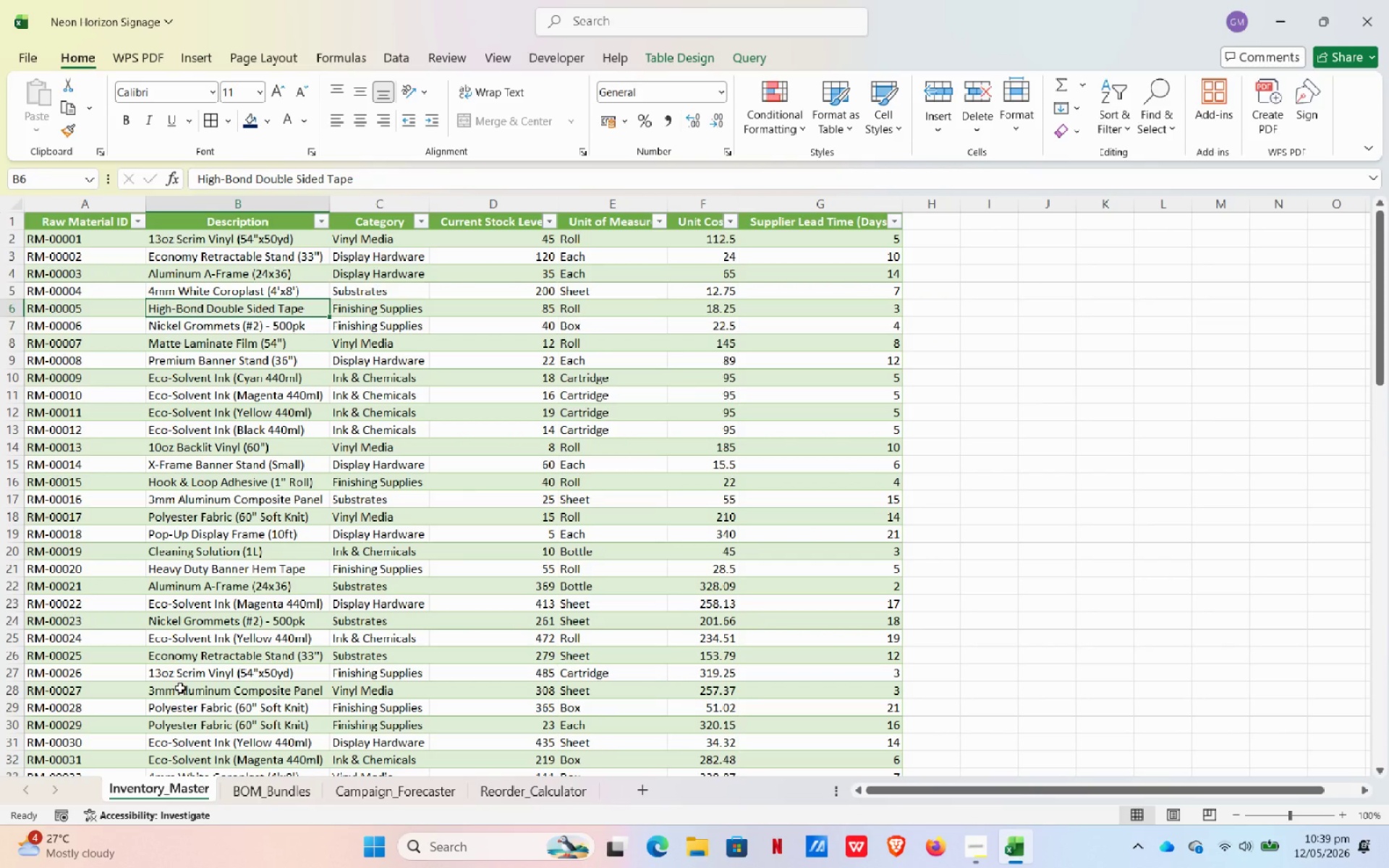 
left_click([272, 788])
 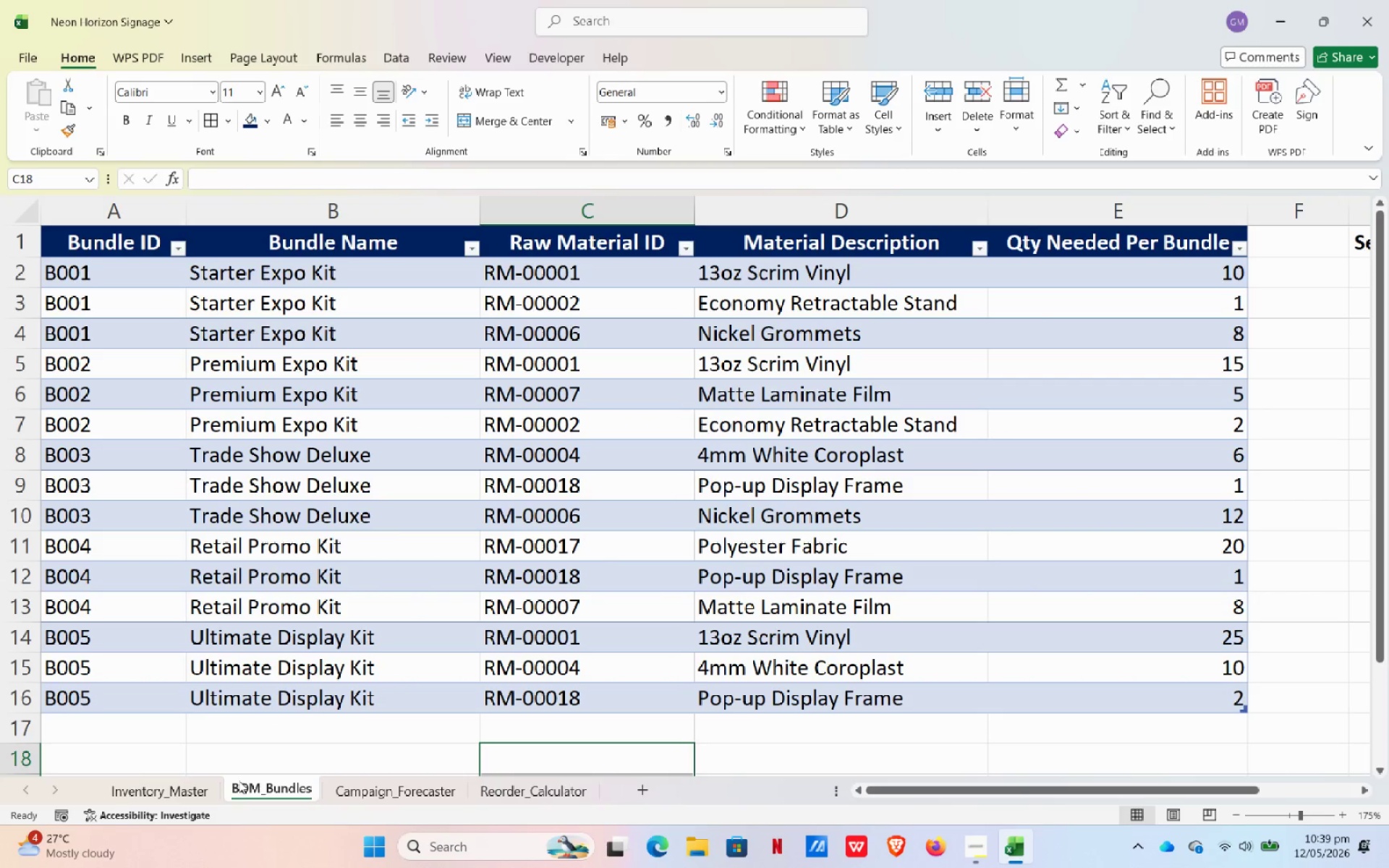 
left_click([197, 788])
 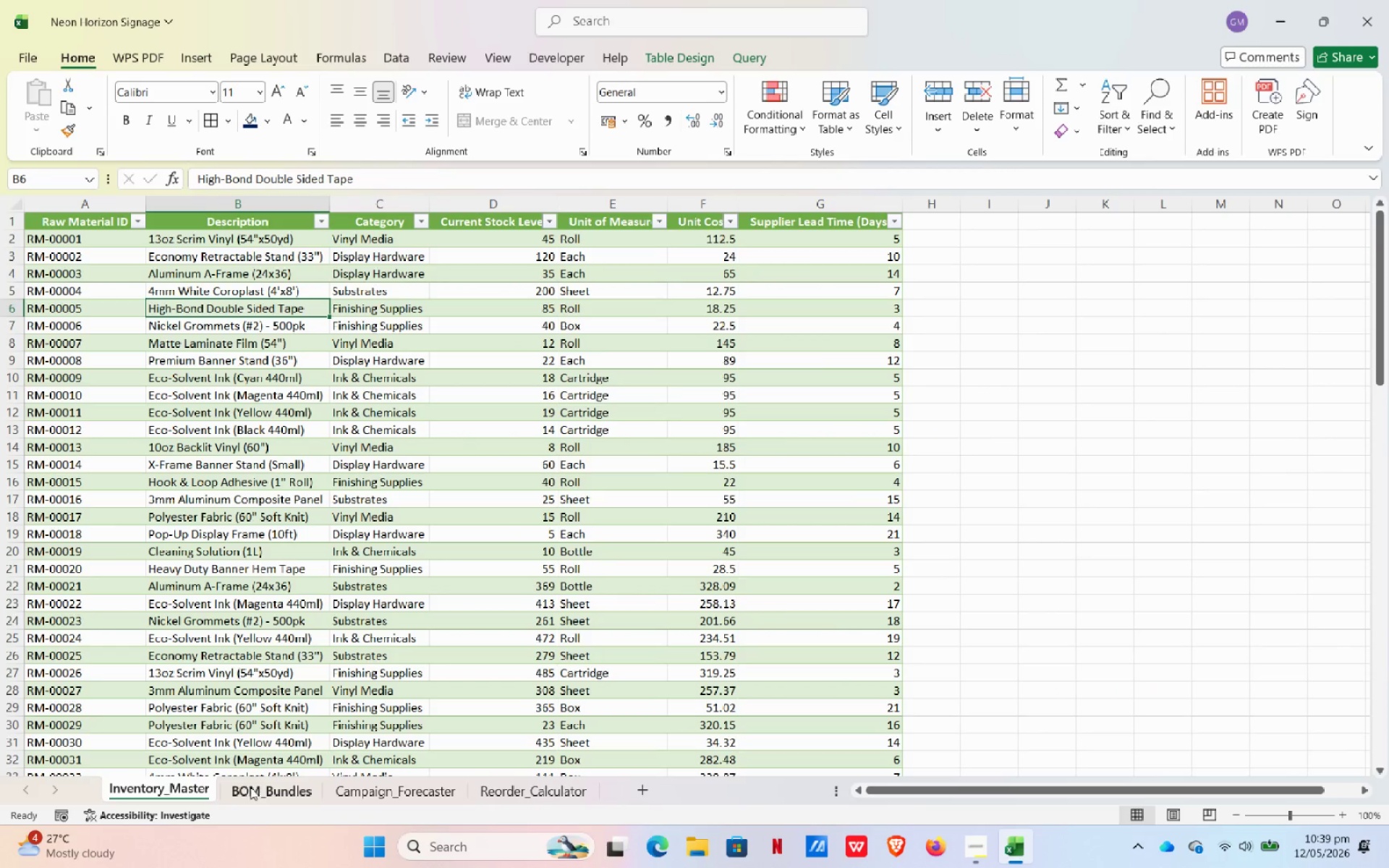 
left_click([256, 787])
 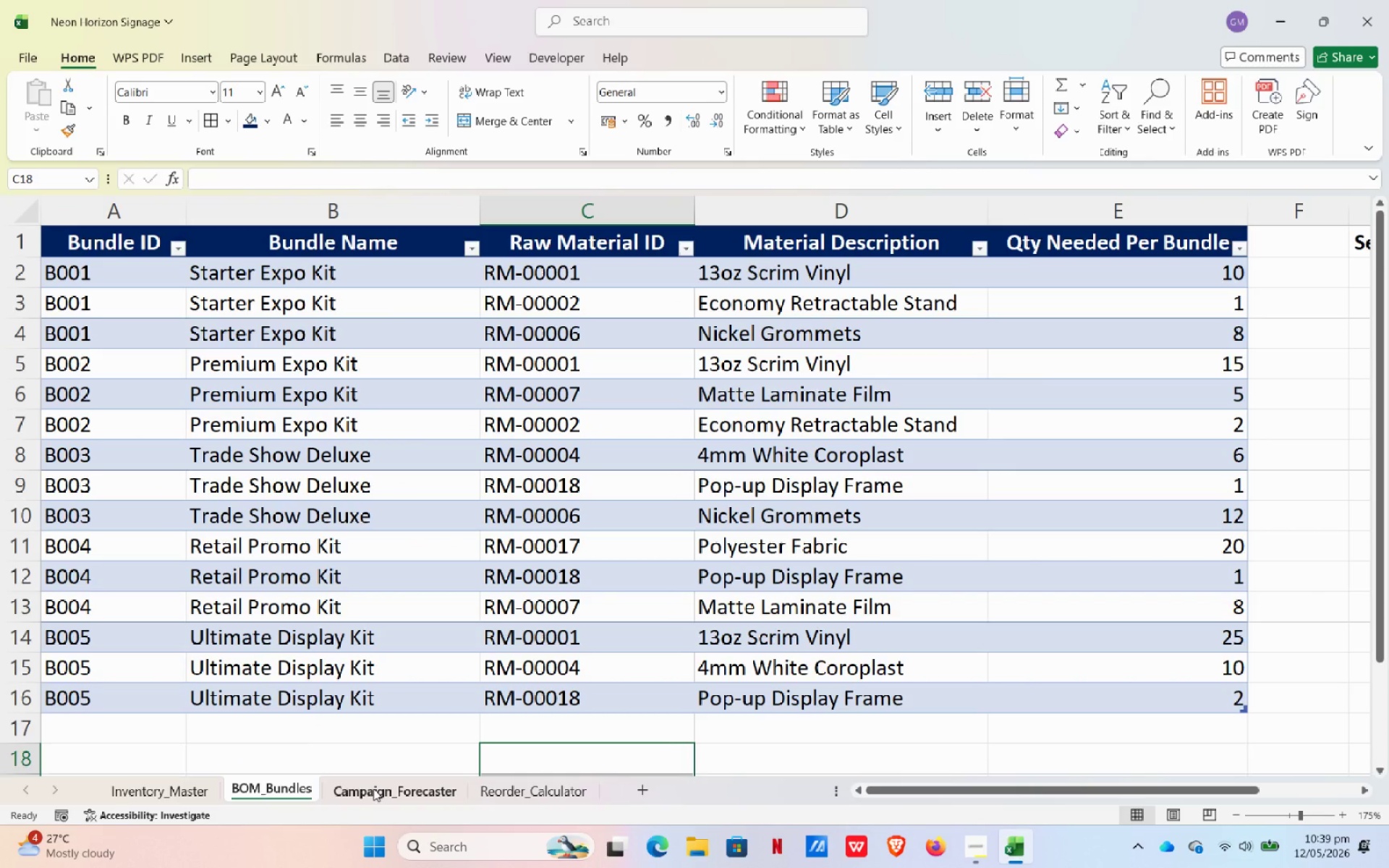 
left_click([373, 788])
 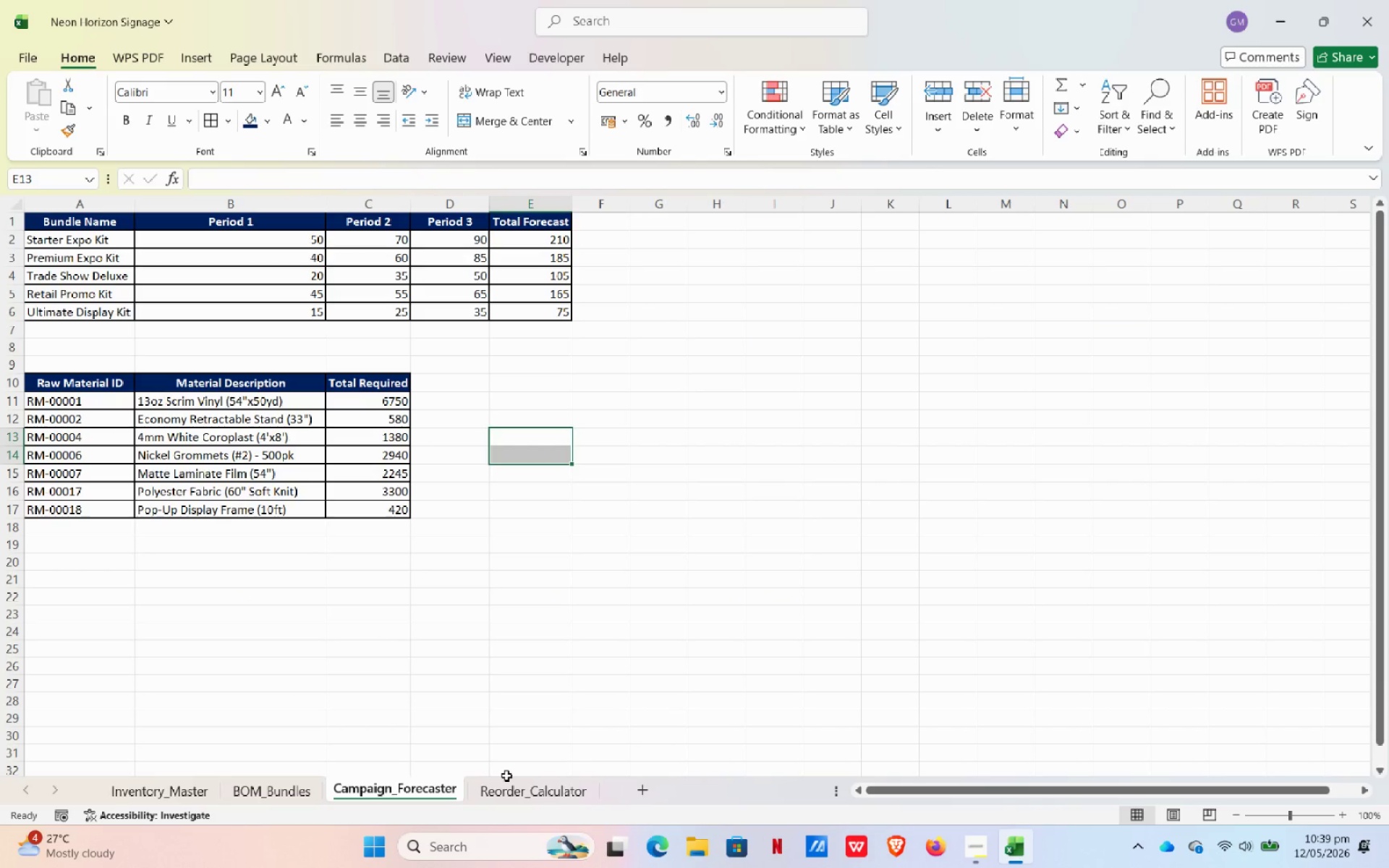 
left_click([514, 797])
 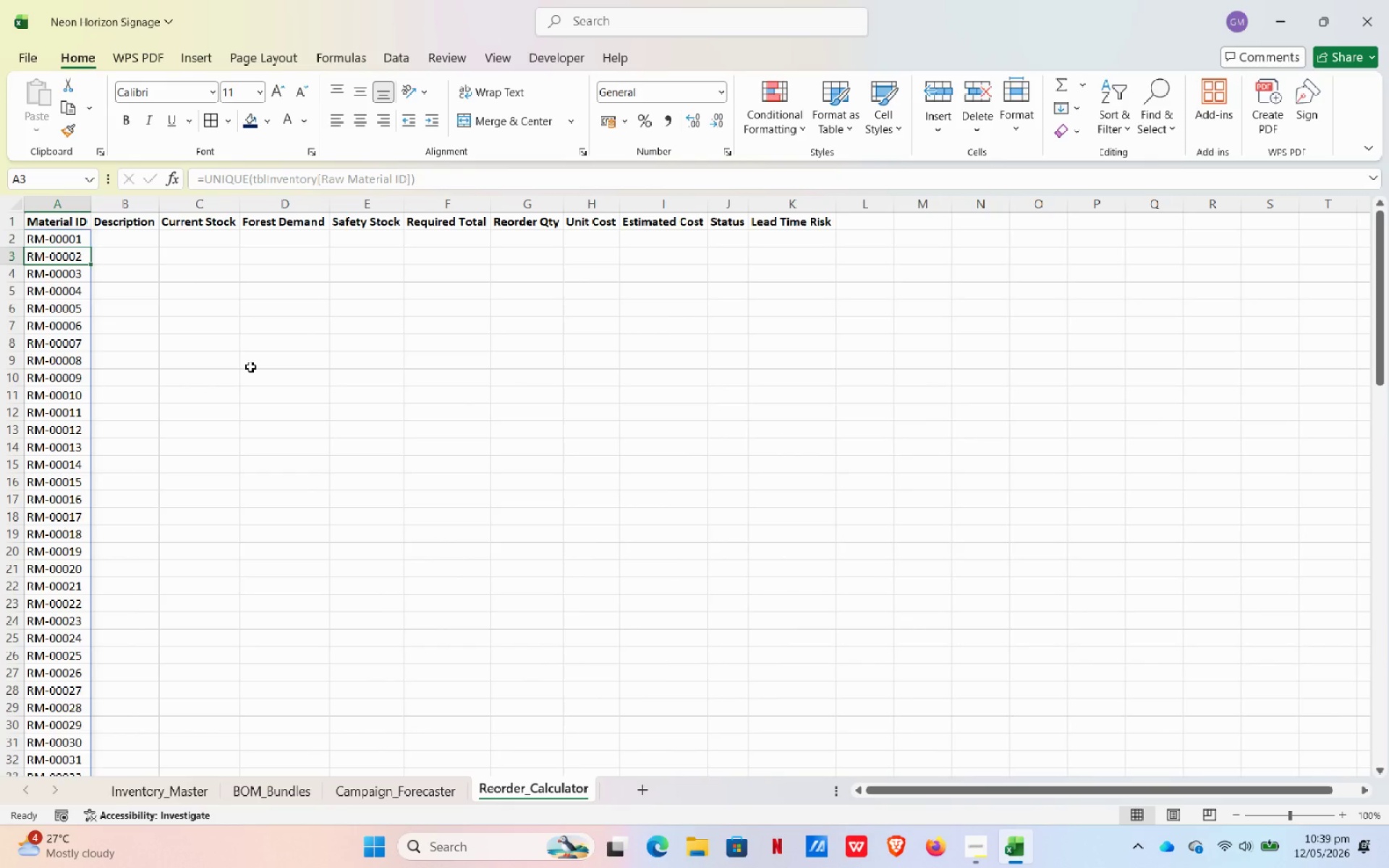 
wait(5.75)
 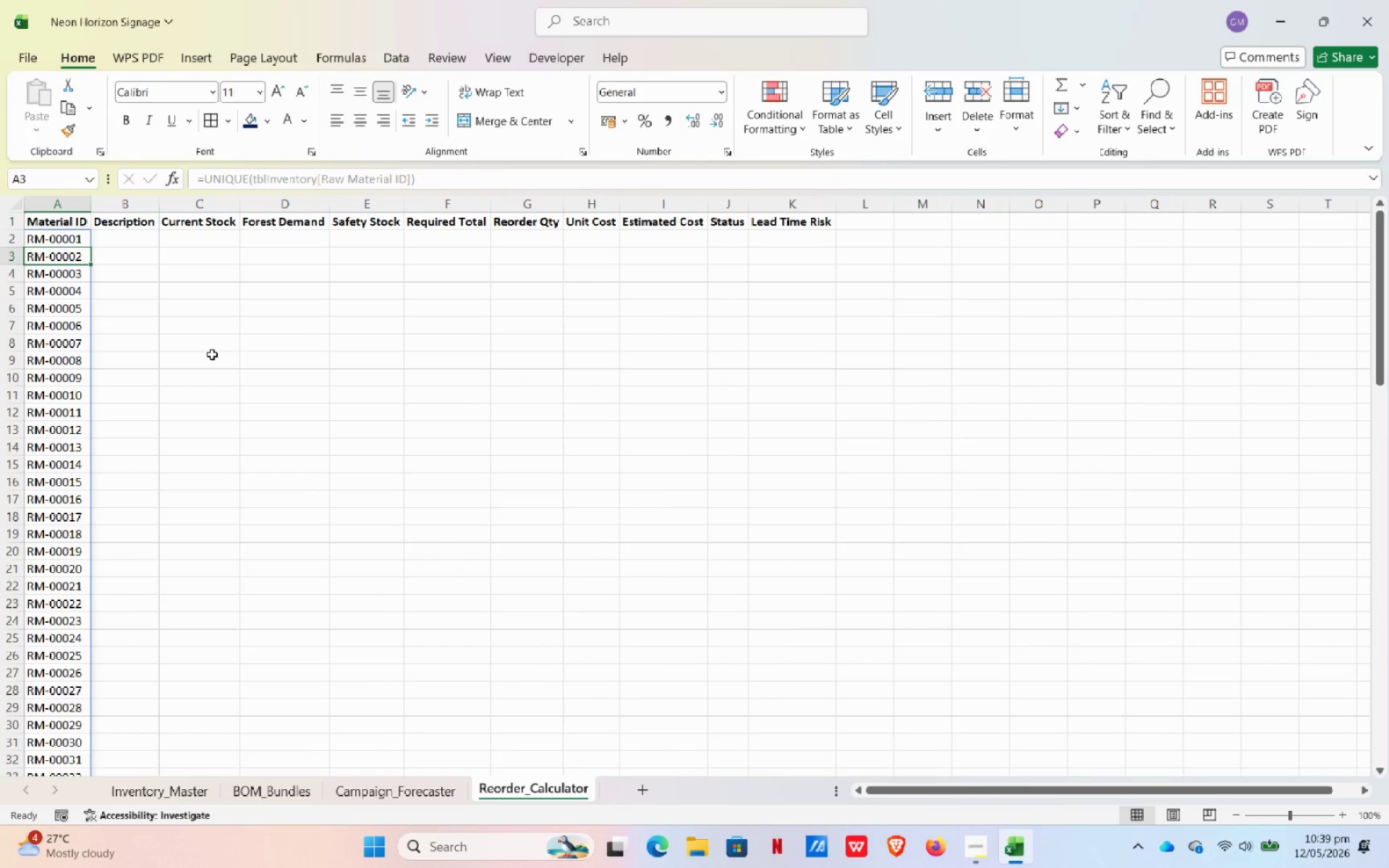 
left_click([134, 238])
 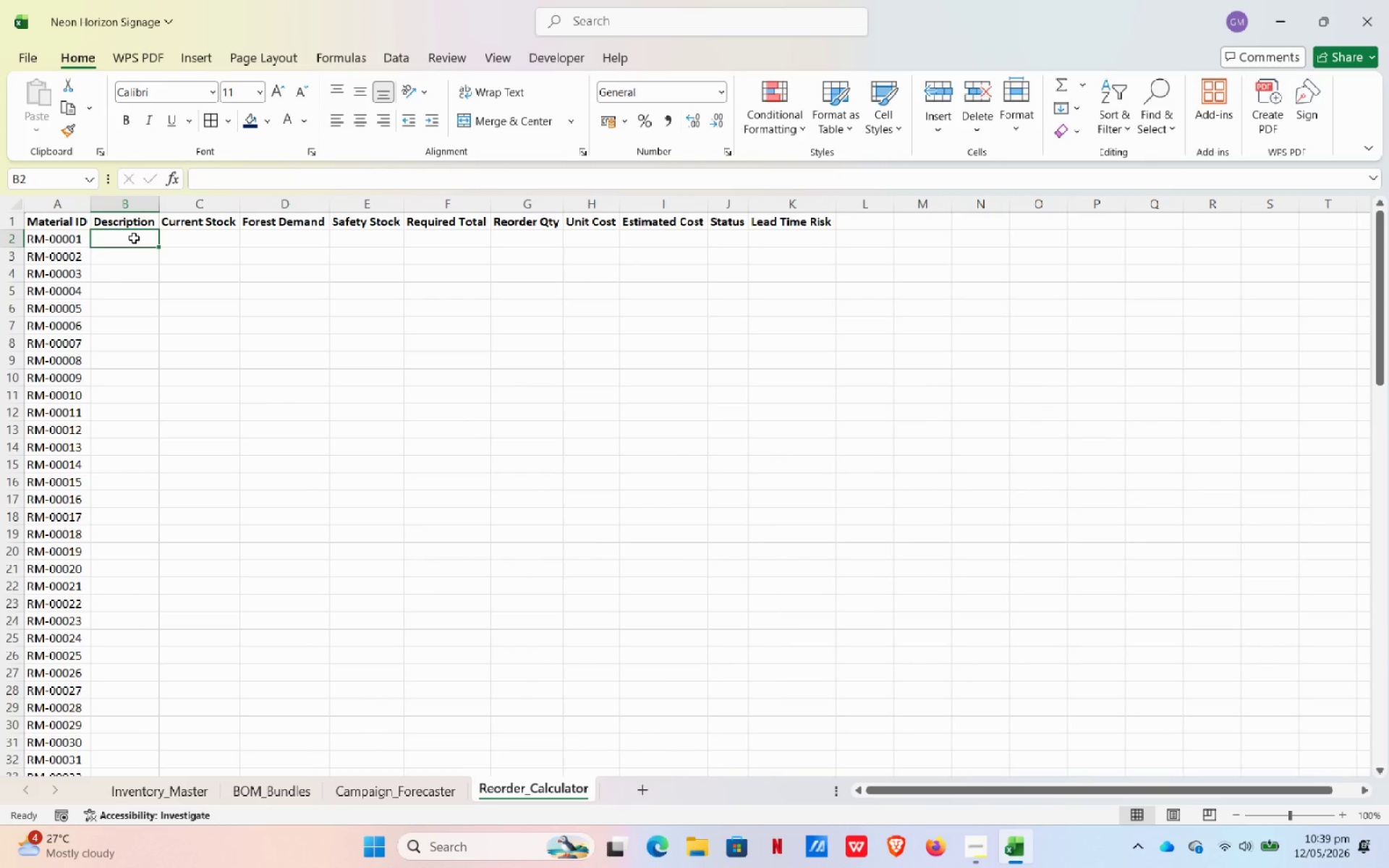 
type(=XL)
key(Tab)
type(A2,TBL)
 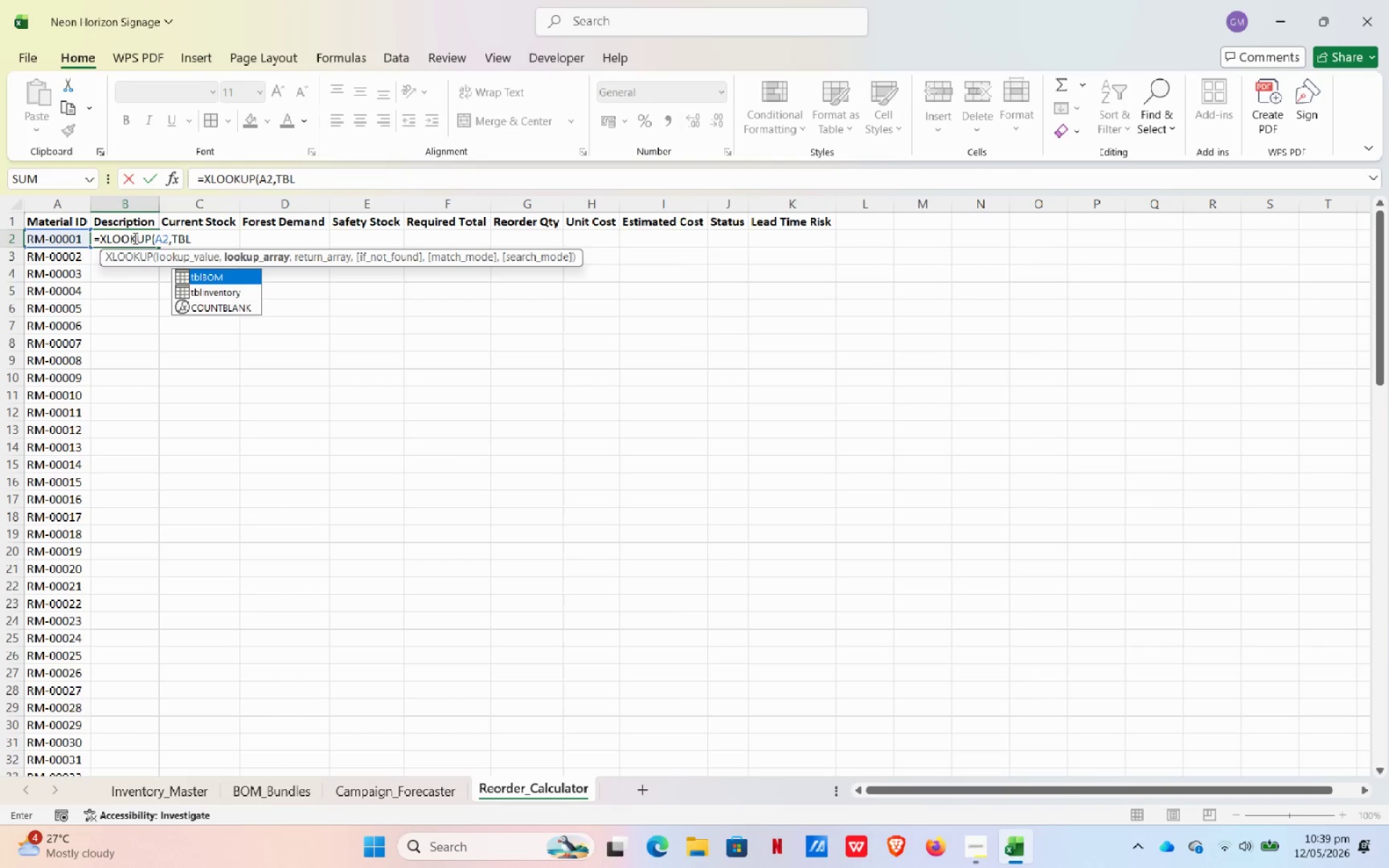 
key(ArrowDown)
 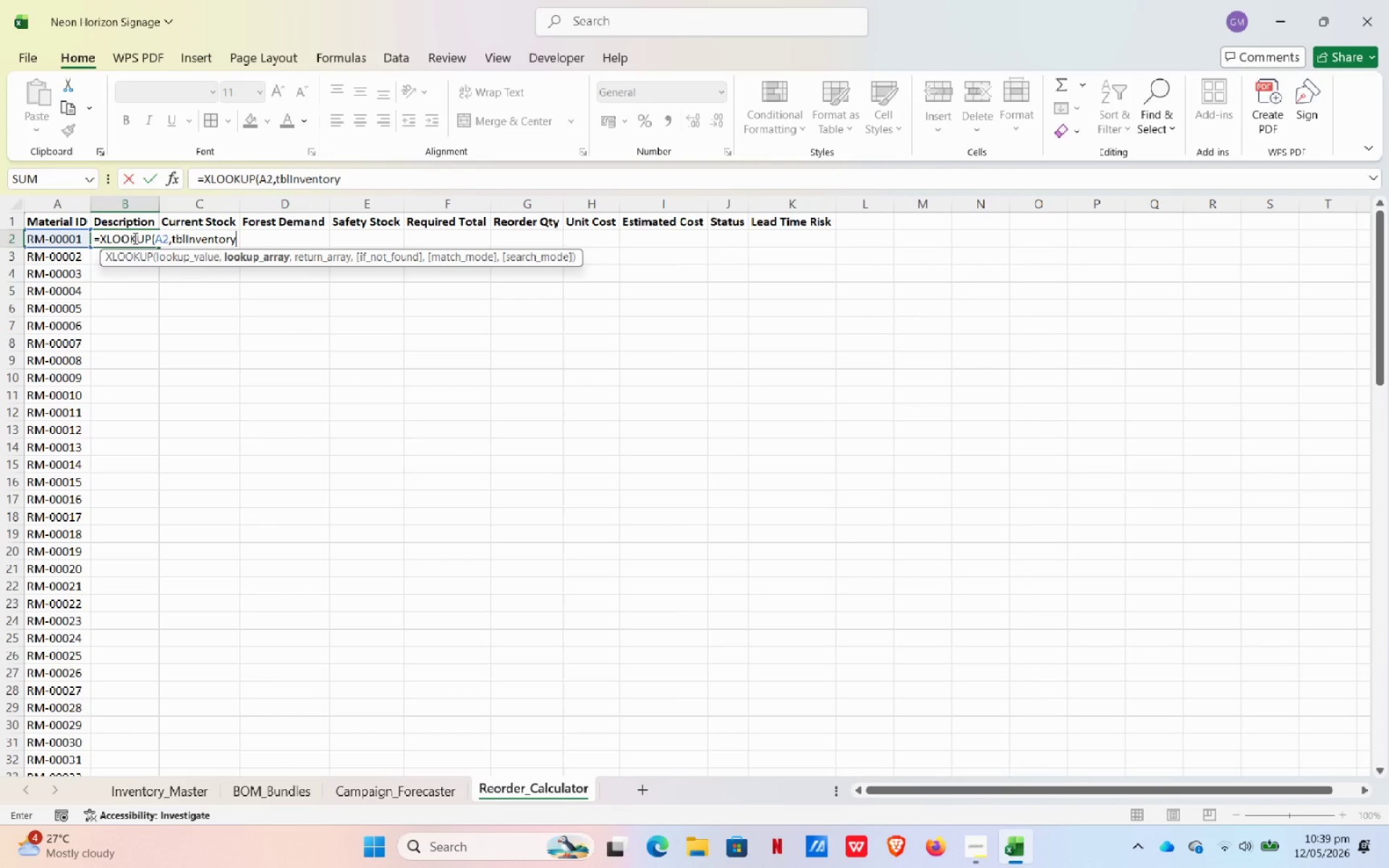 
key(Tab)
type([R)
key(Tab)
type(],TBL)
 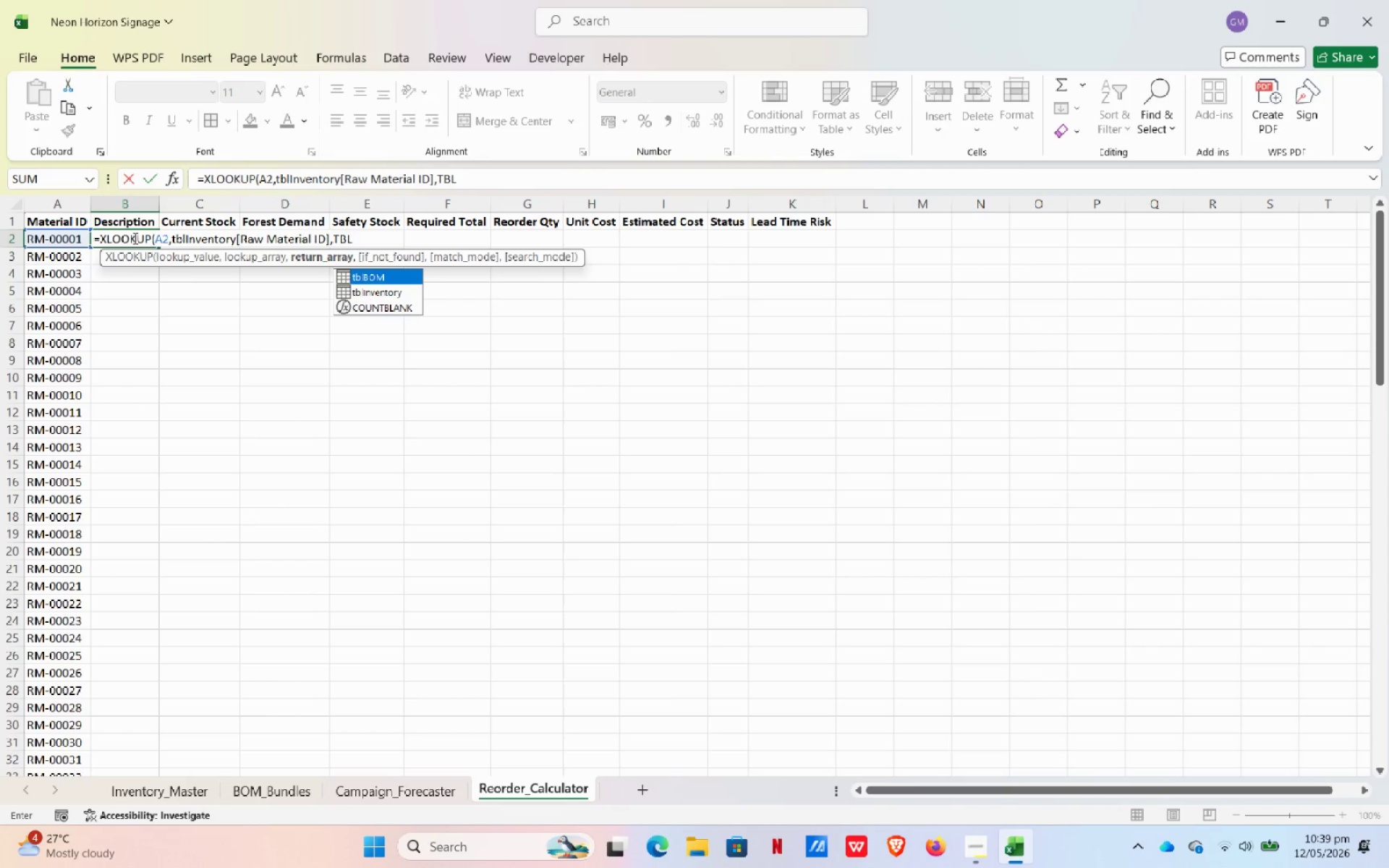 
key(ArrowDown)
 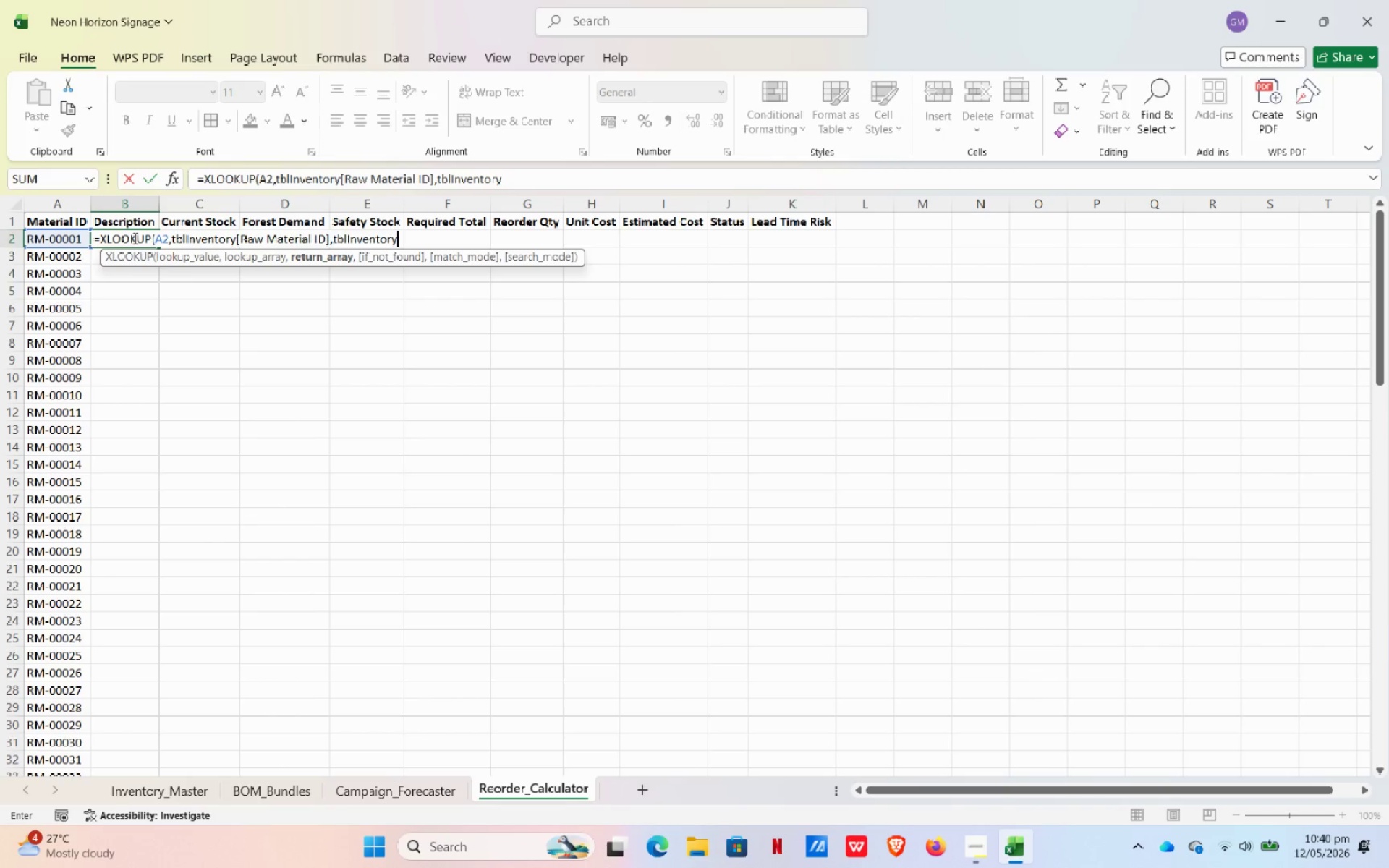 
key(Tab)
 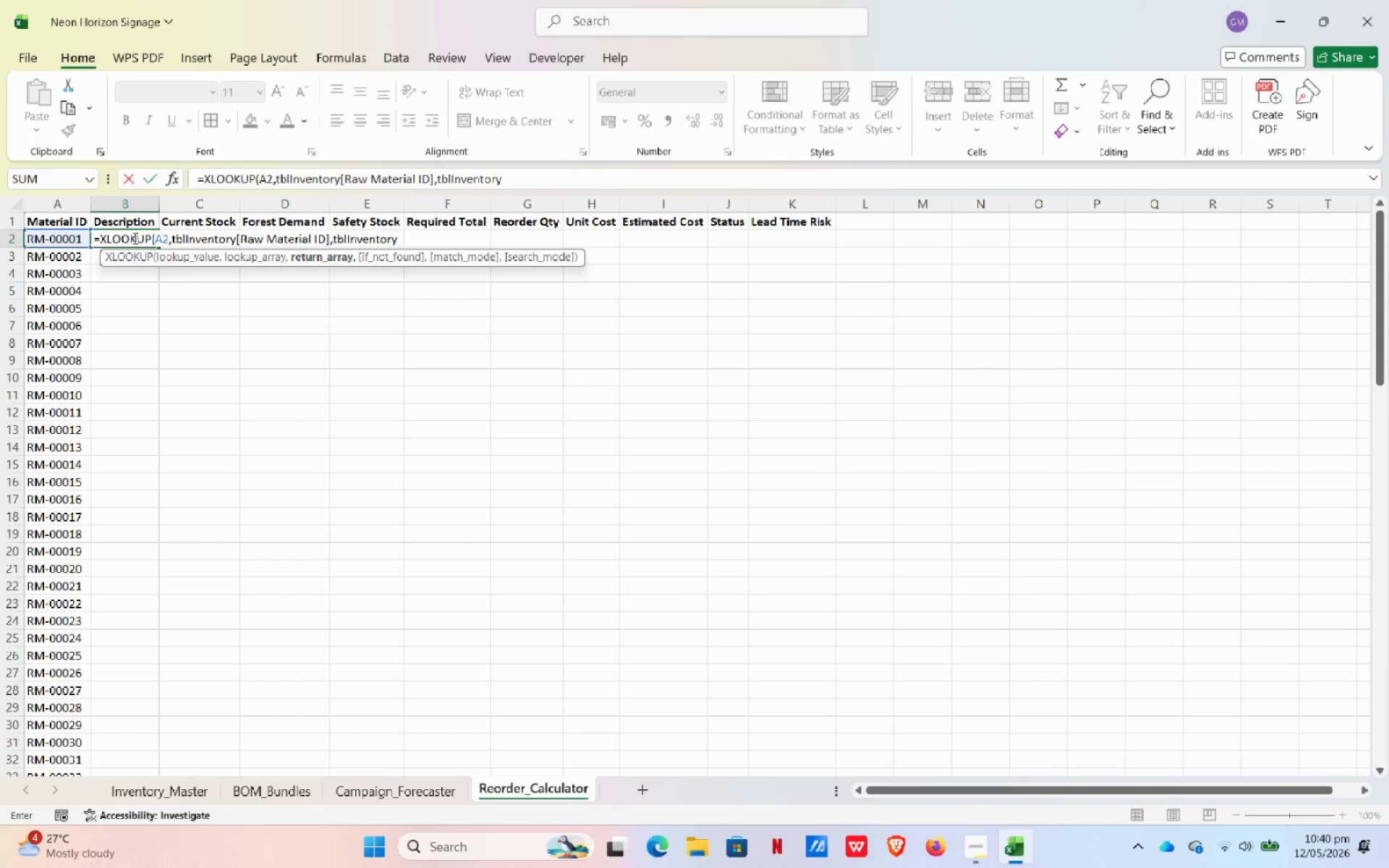 
type([MA)
key(Backspace)
key(Backspace)
 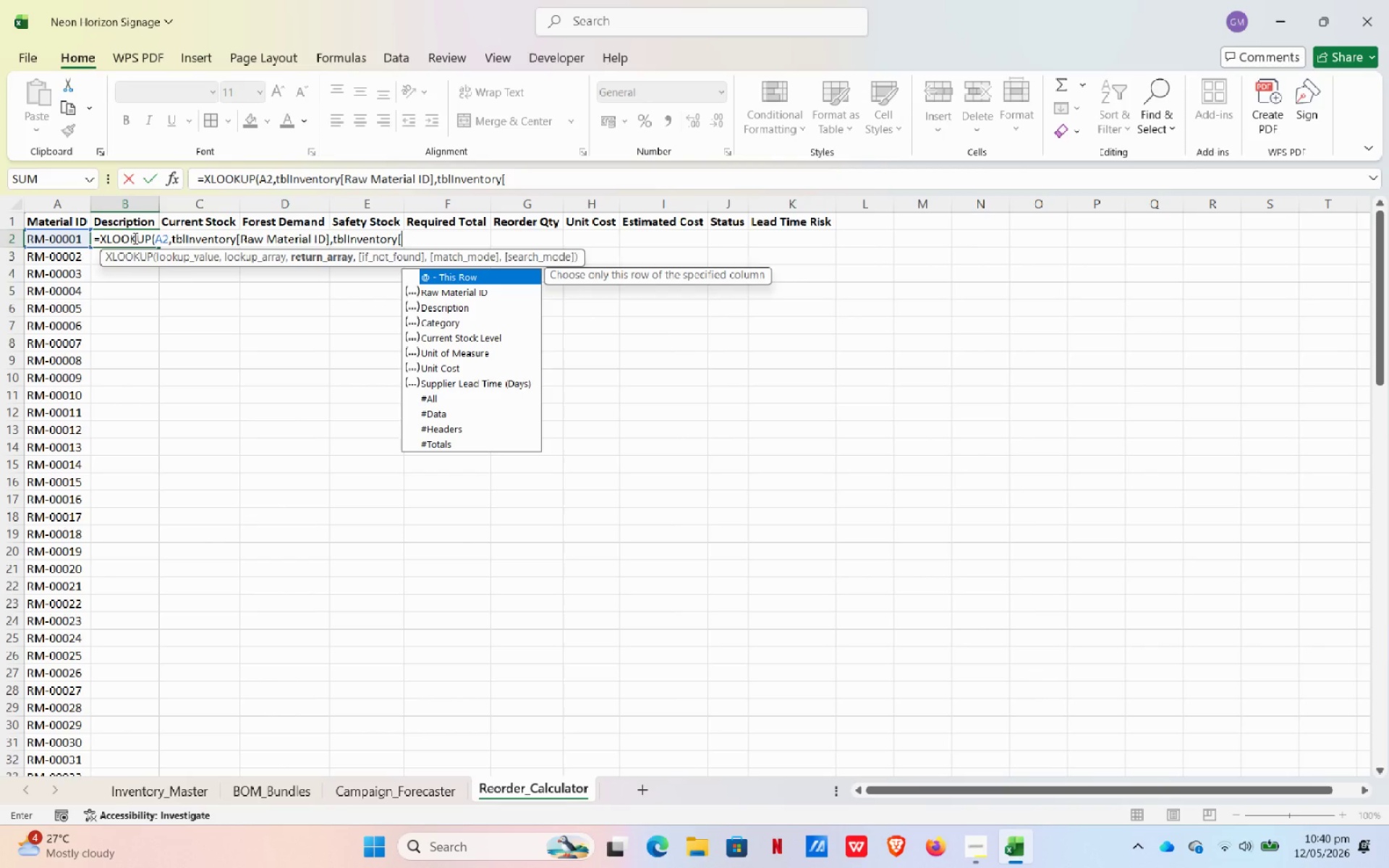 
wait(7.27)
 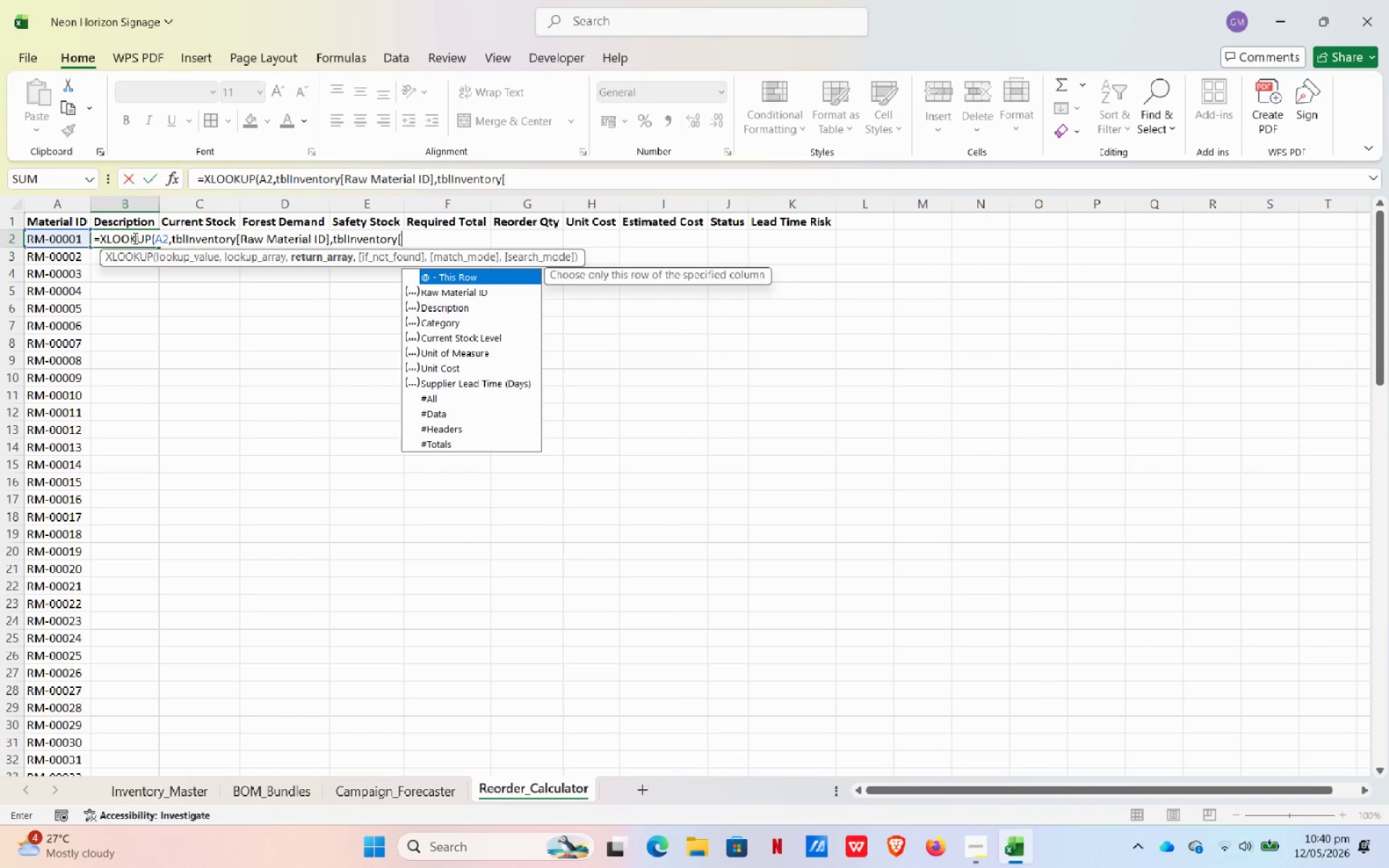 
type(MATR)
key(Backspace)
key(Backspace)
key(Backspace)
key(Backspace)
key(Backspace)
 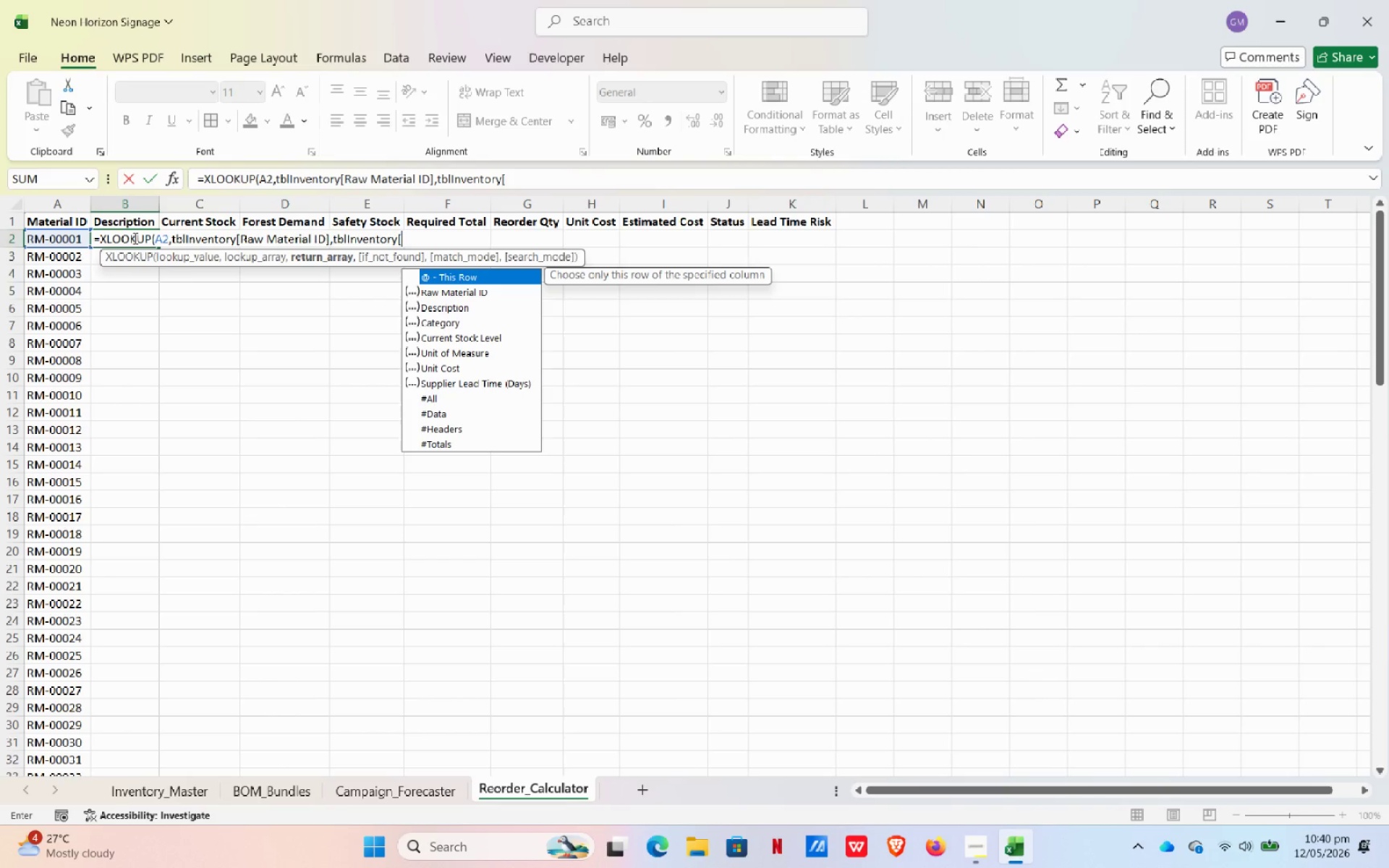 
hold_key(key=E, duration=0.38)
 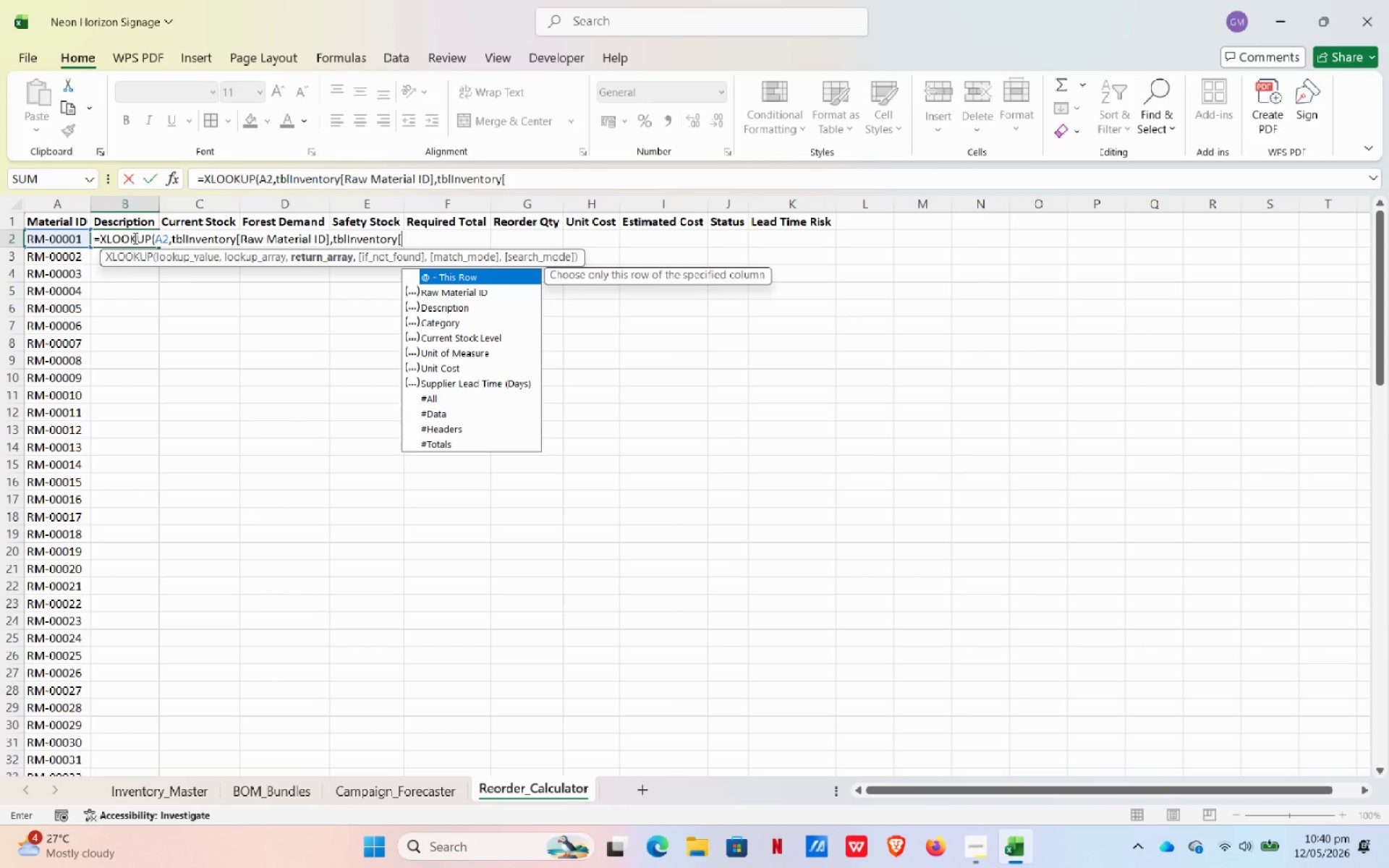 
type(DE)
key(Tab)
type(]))
 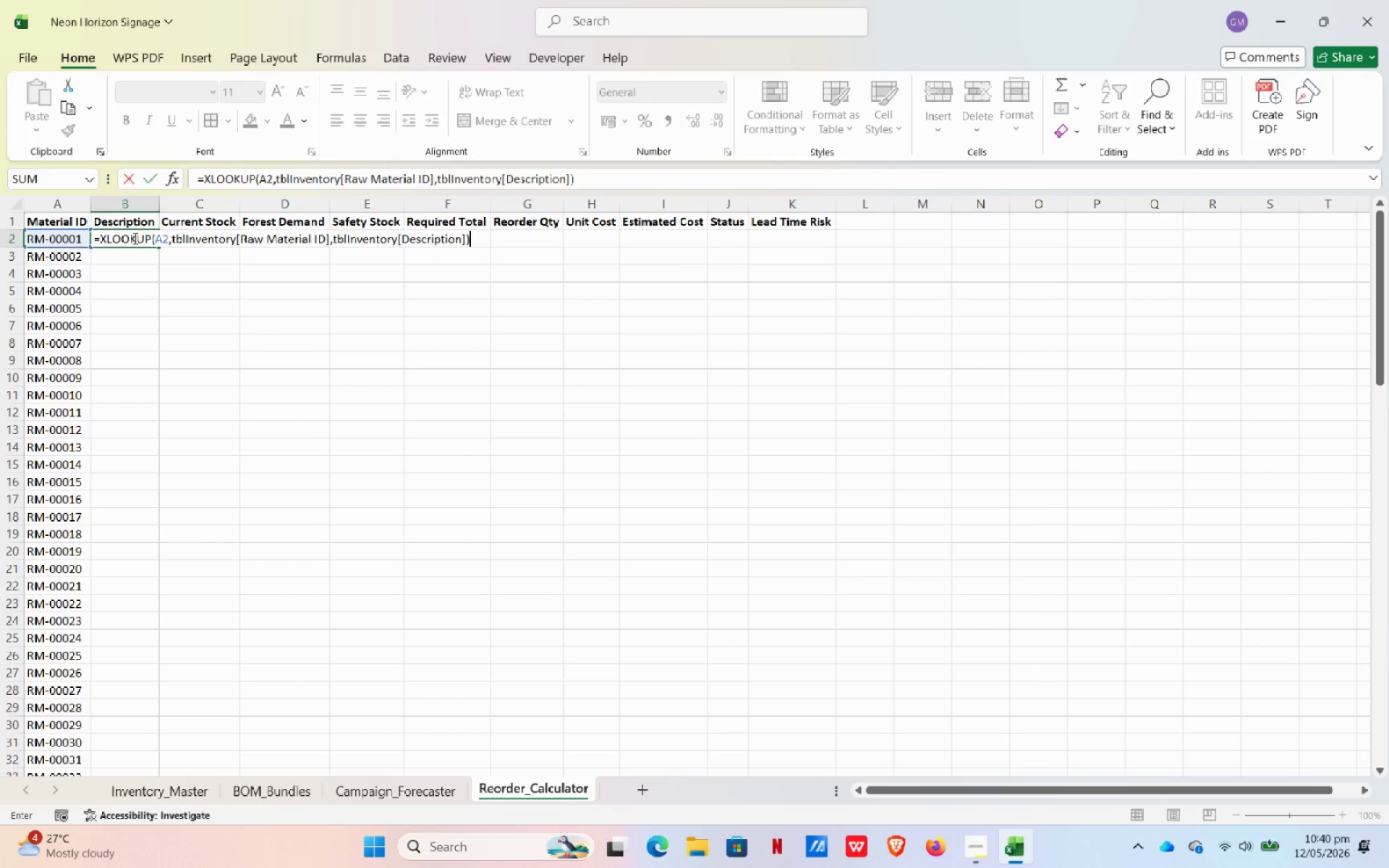 
wait(5.19)
 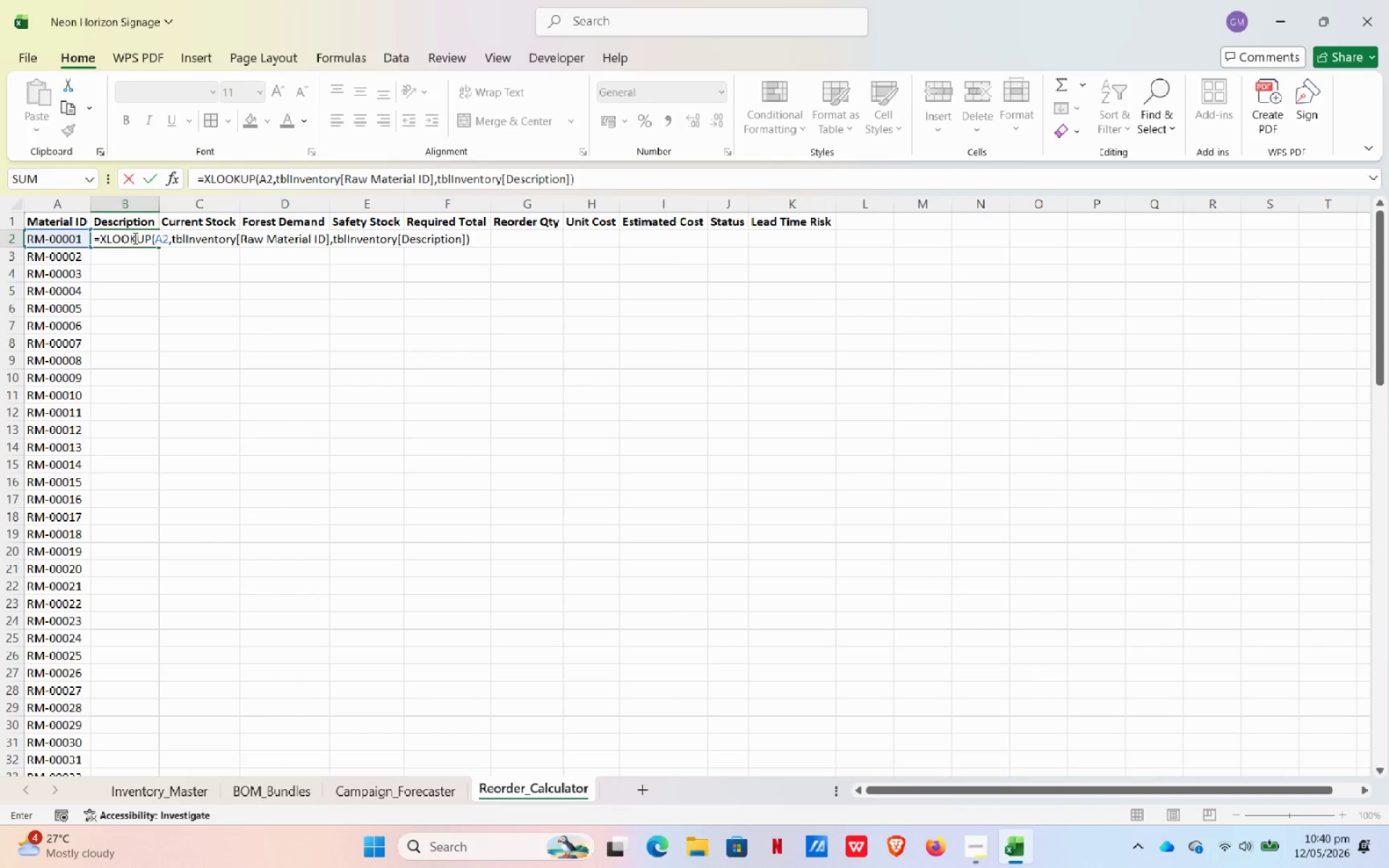 
key(Enter)
 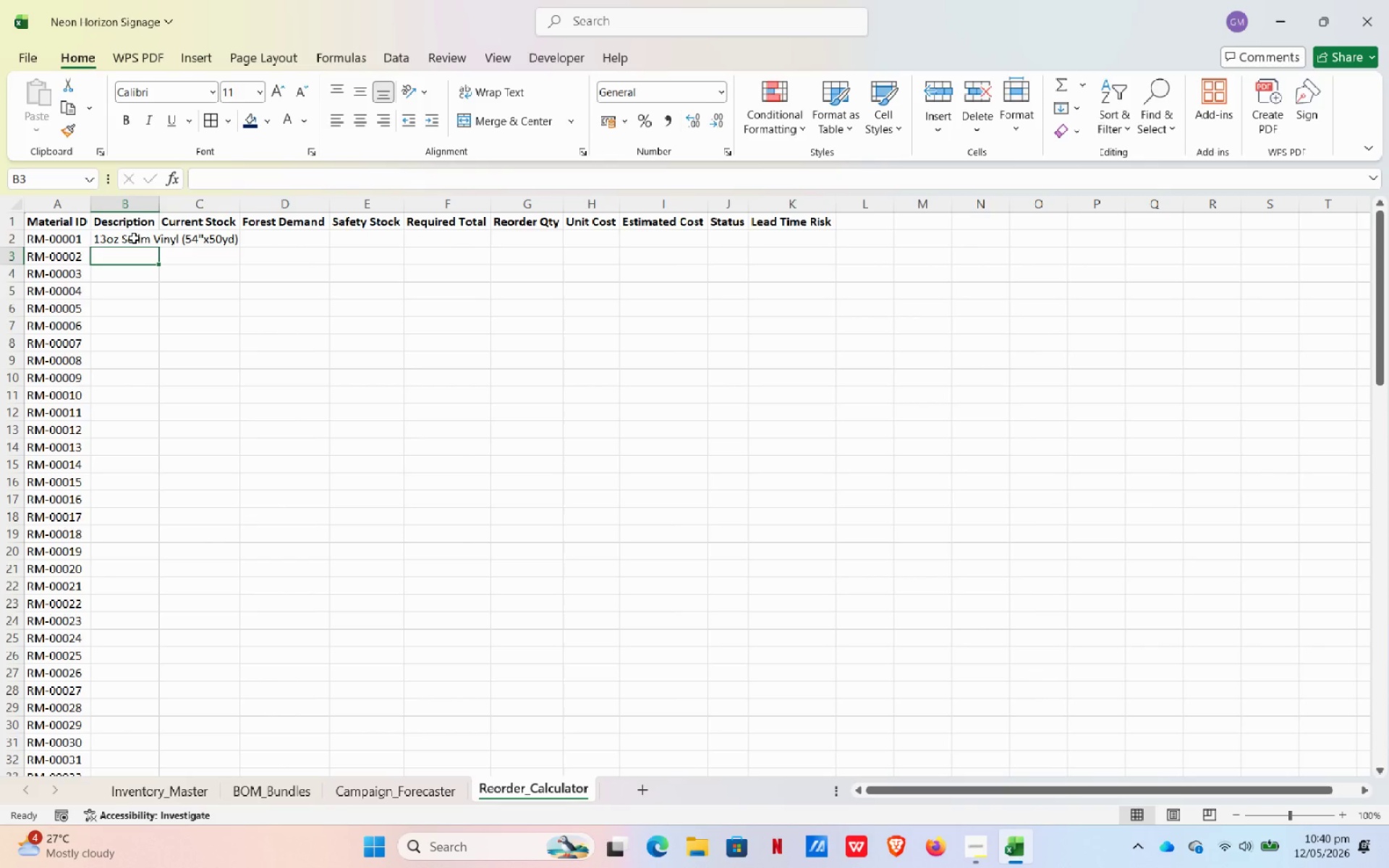 
wait(6.95)
 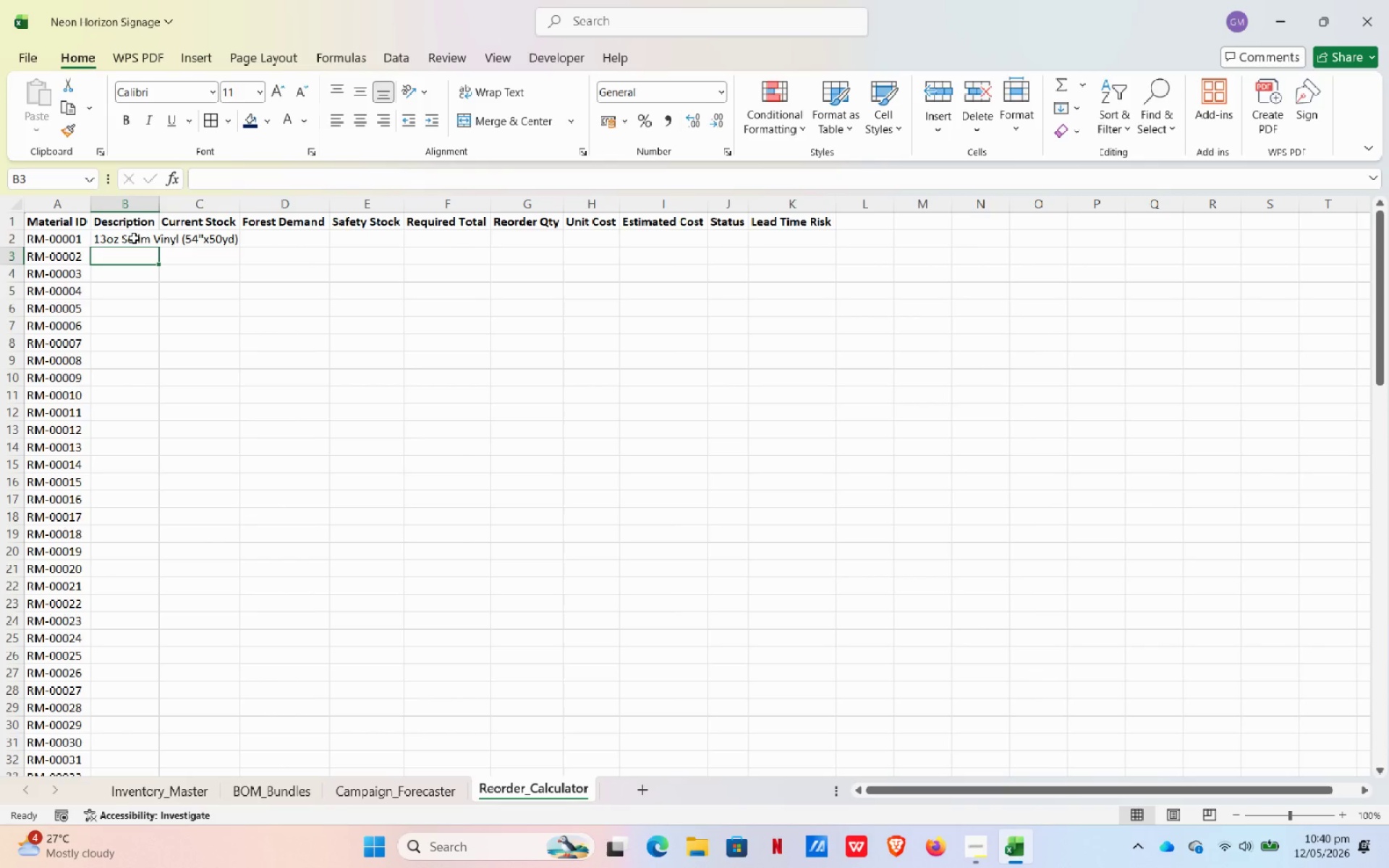 
double_click([159, 198])
 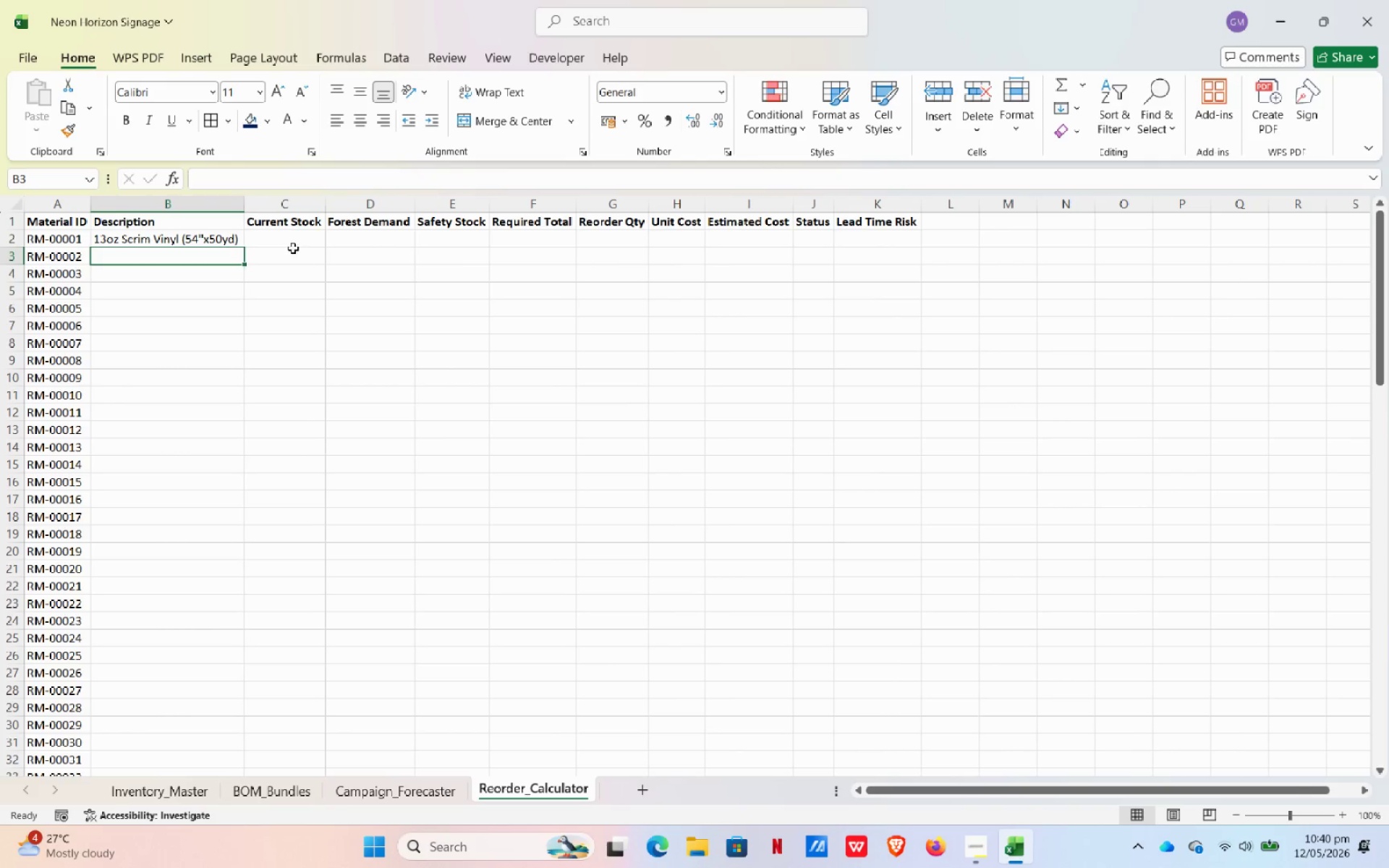 
left_click([294, 242])
 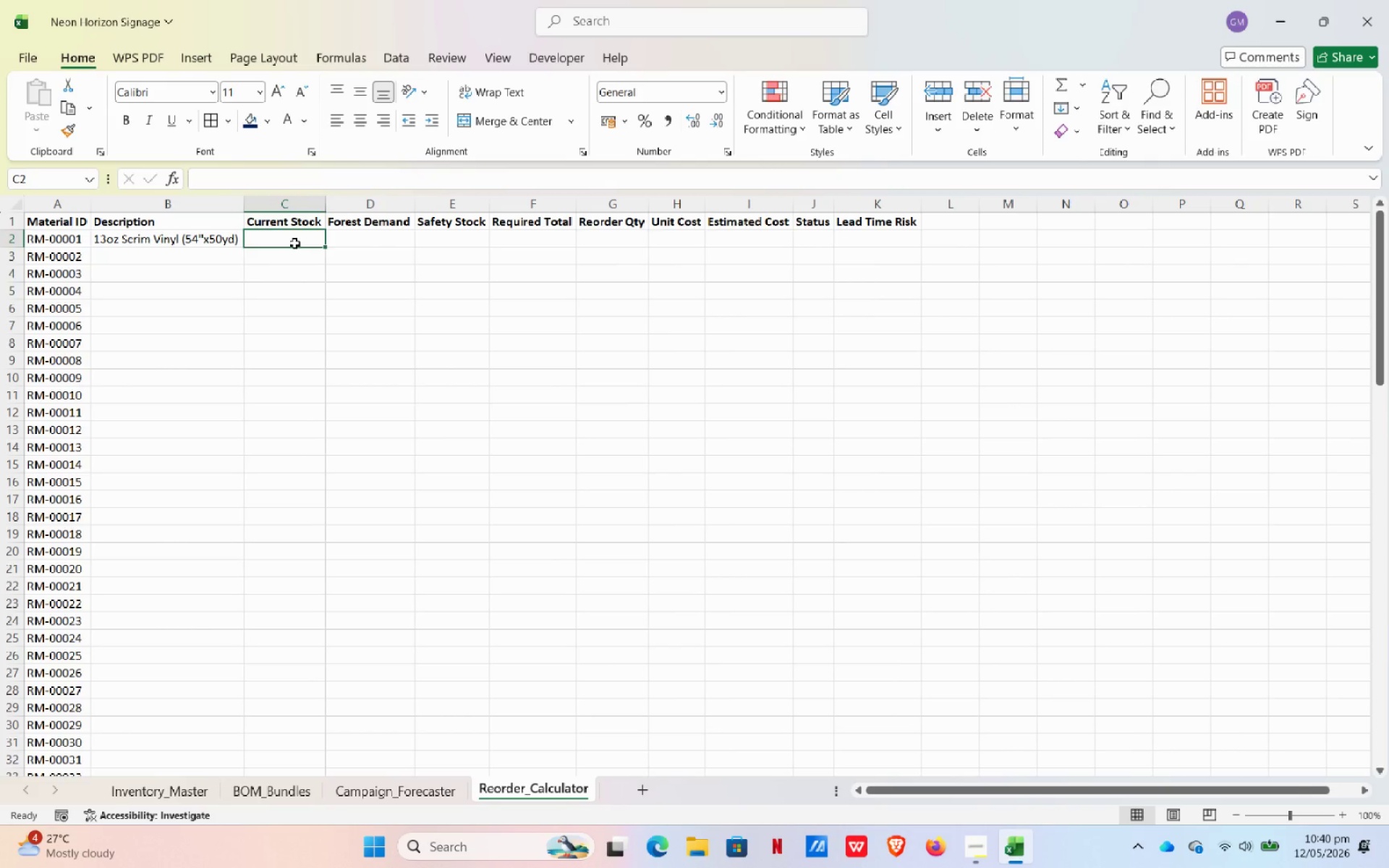 
type(=XL)
key(Tab)
type(A2,TBL)
 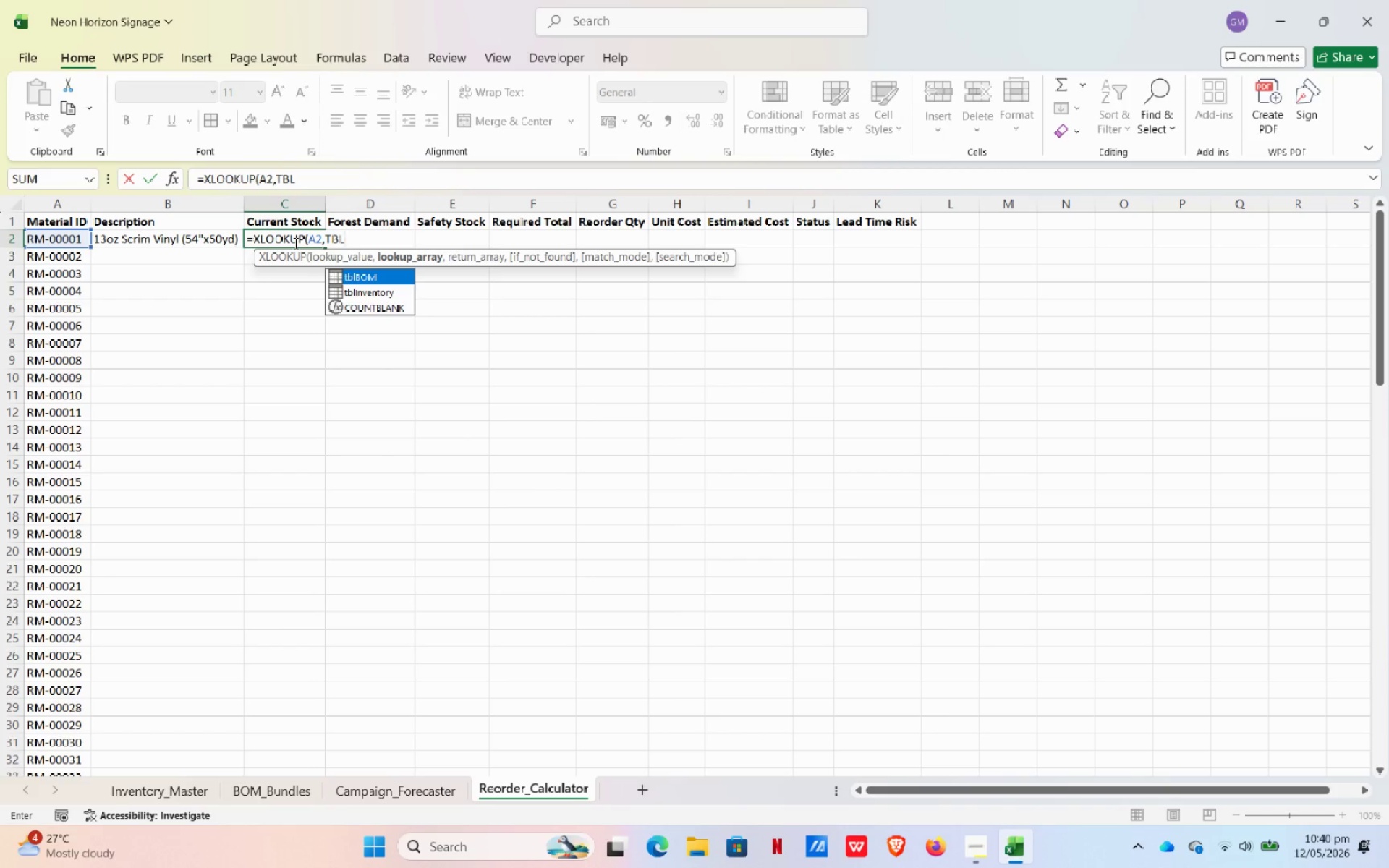 
key(ArrowDown)
 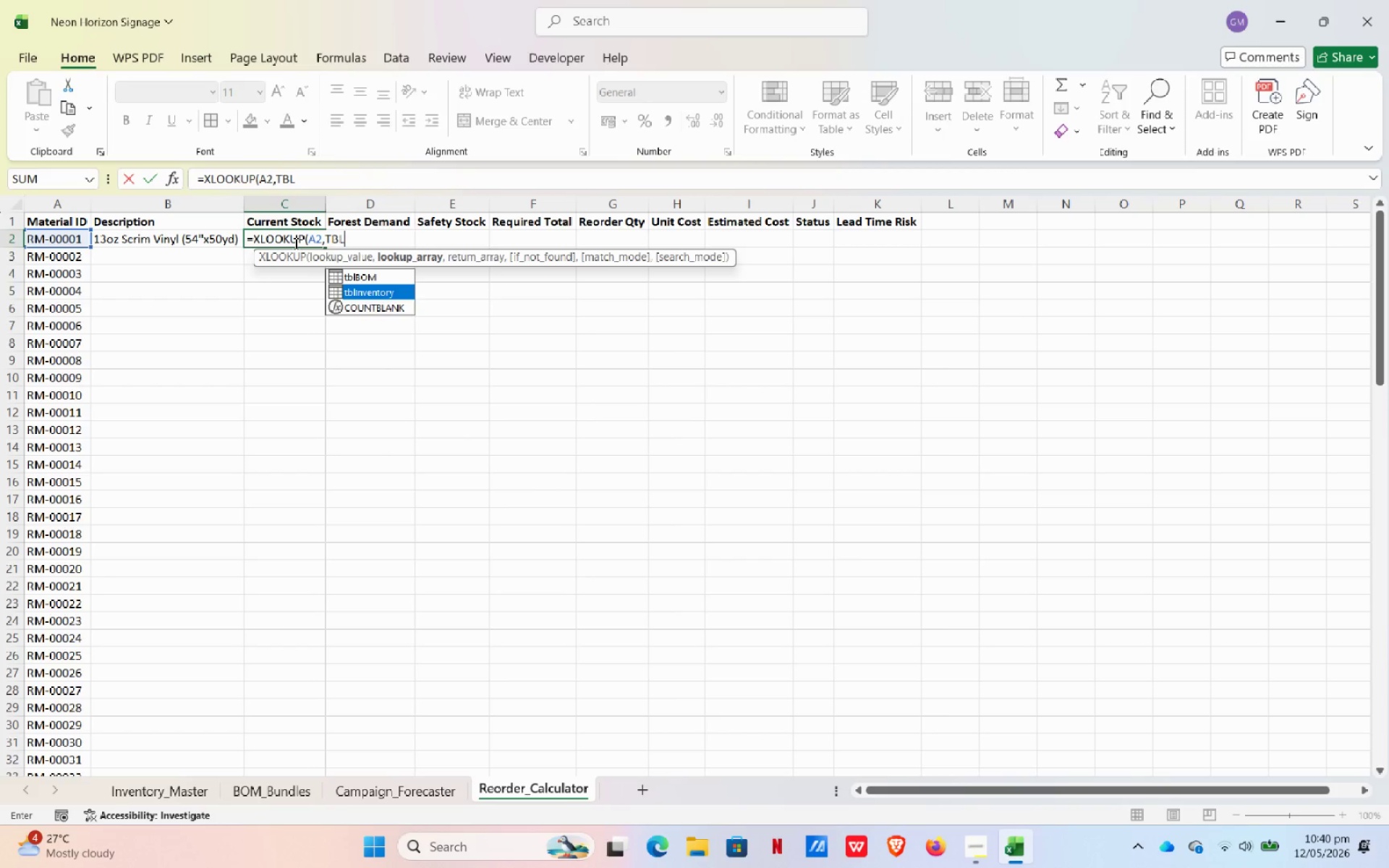 
type([RAW)
 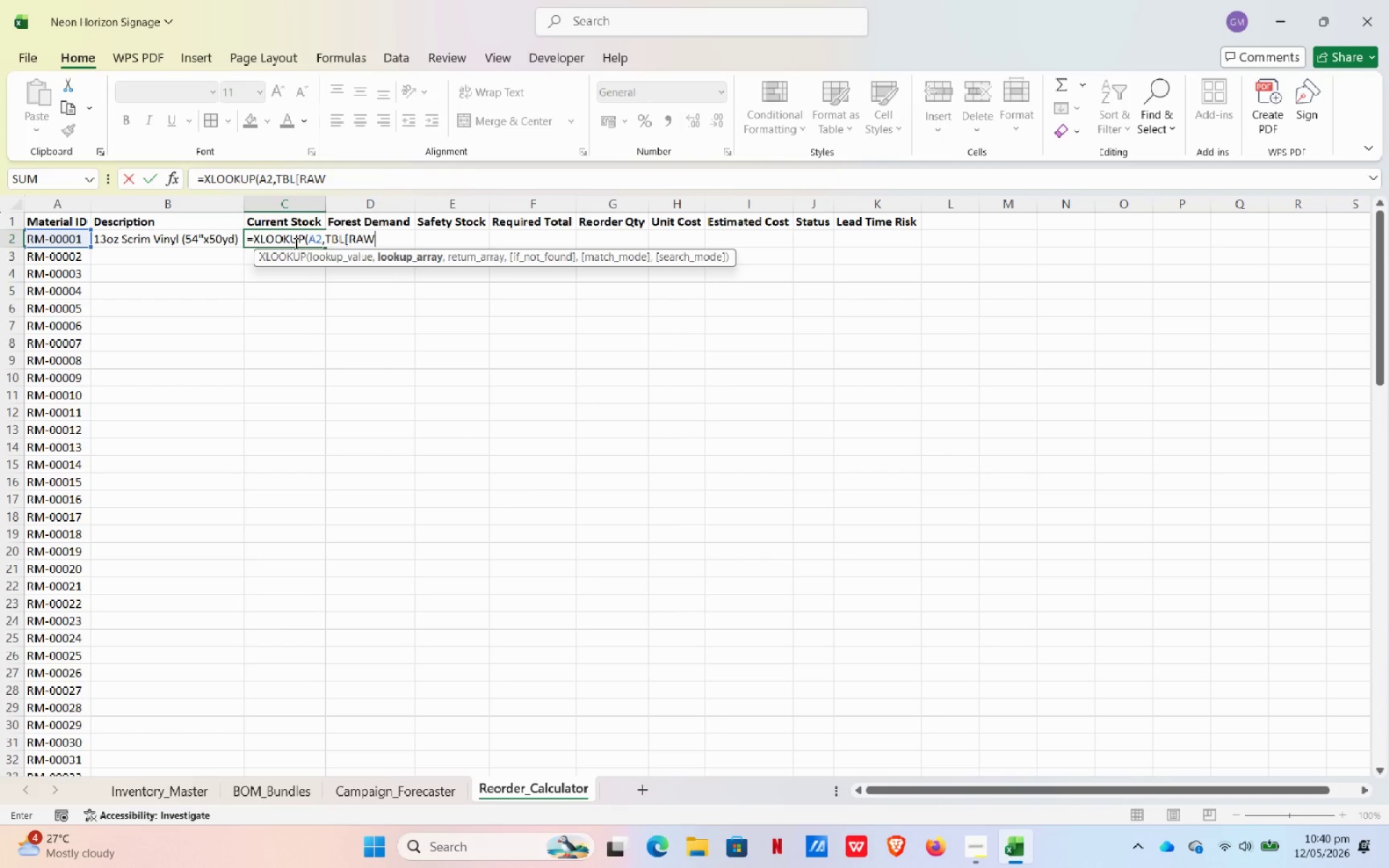 
key(Backspace)
 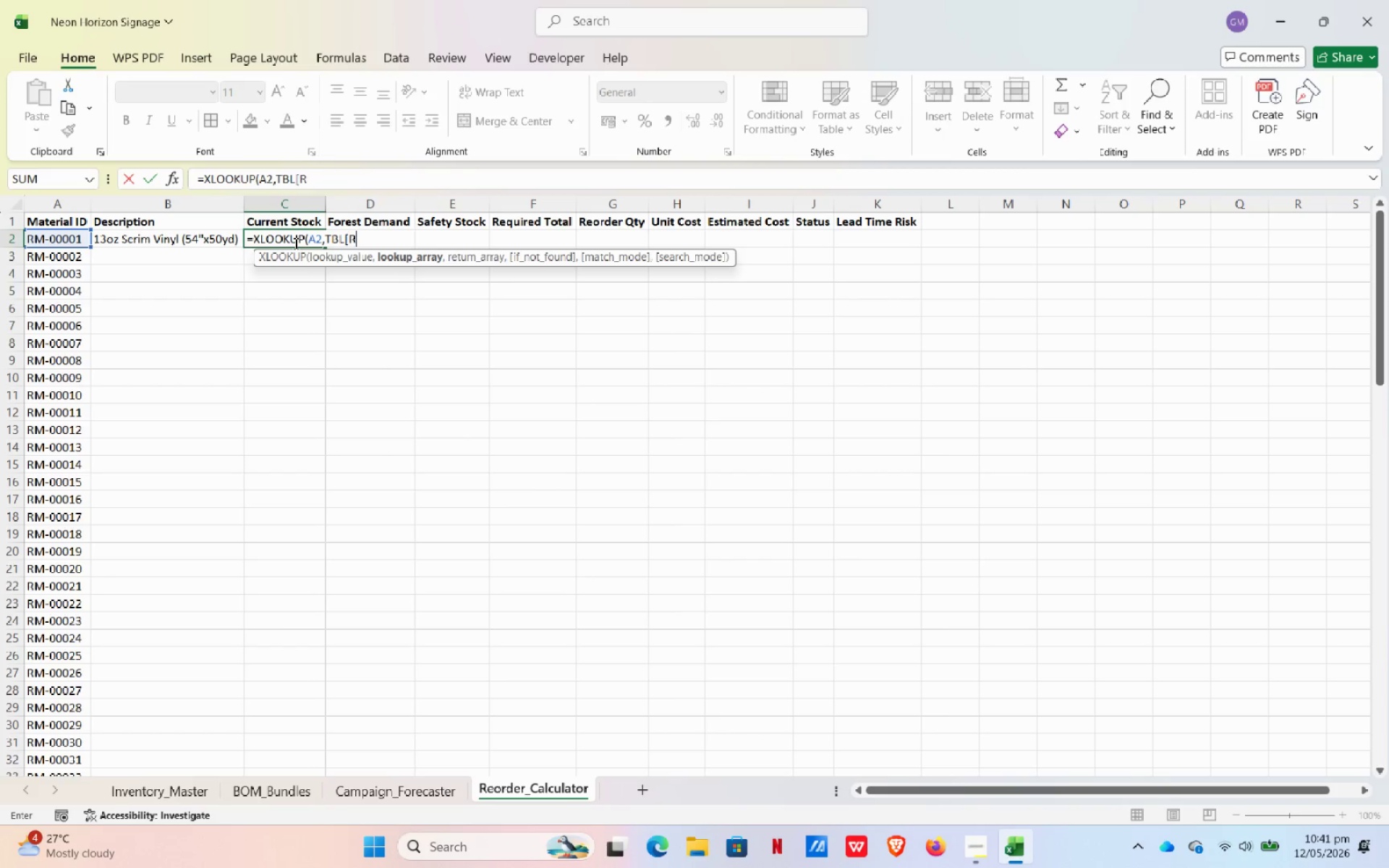 
key(Backspace)
 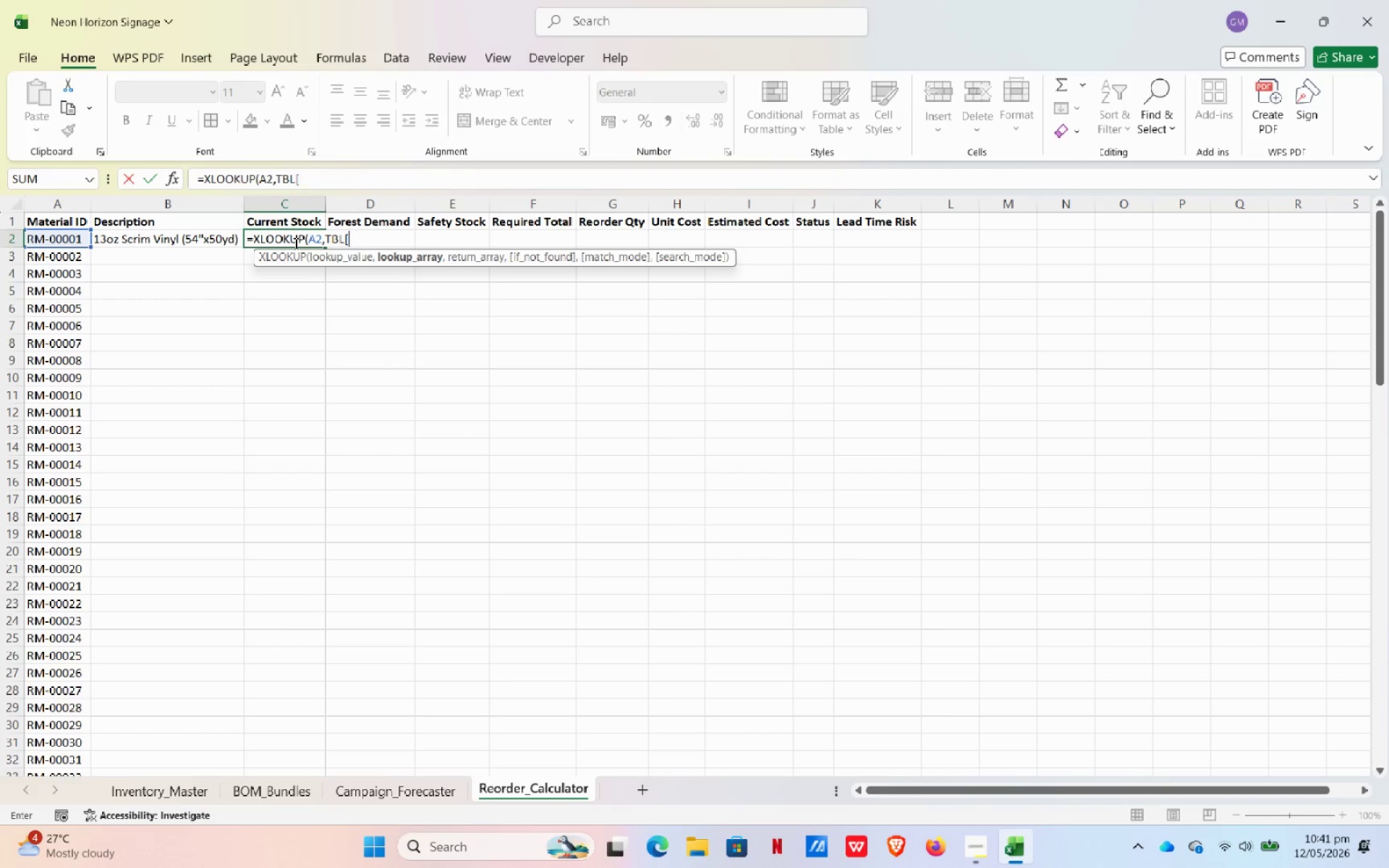 
key(Backspace)
 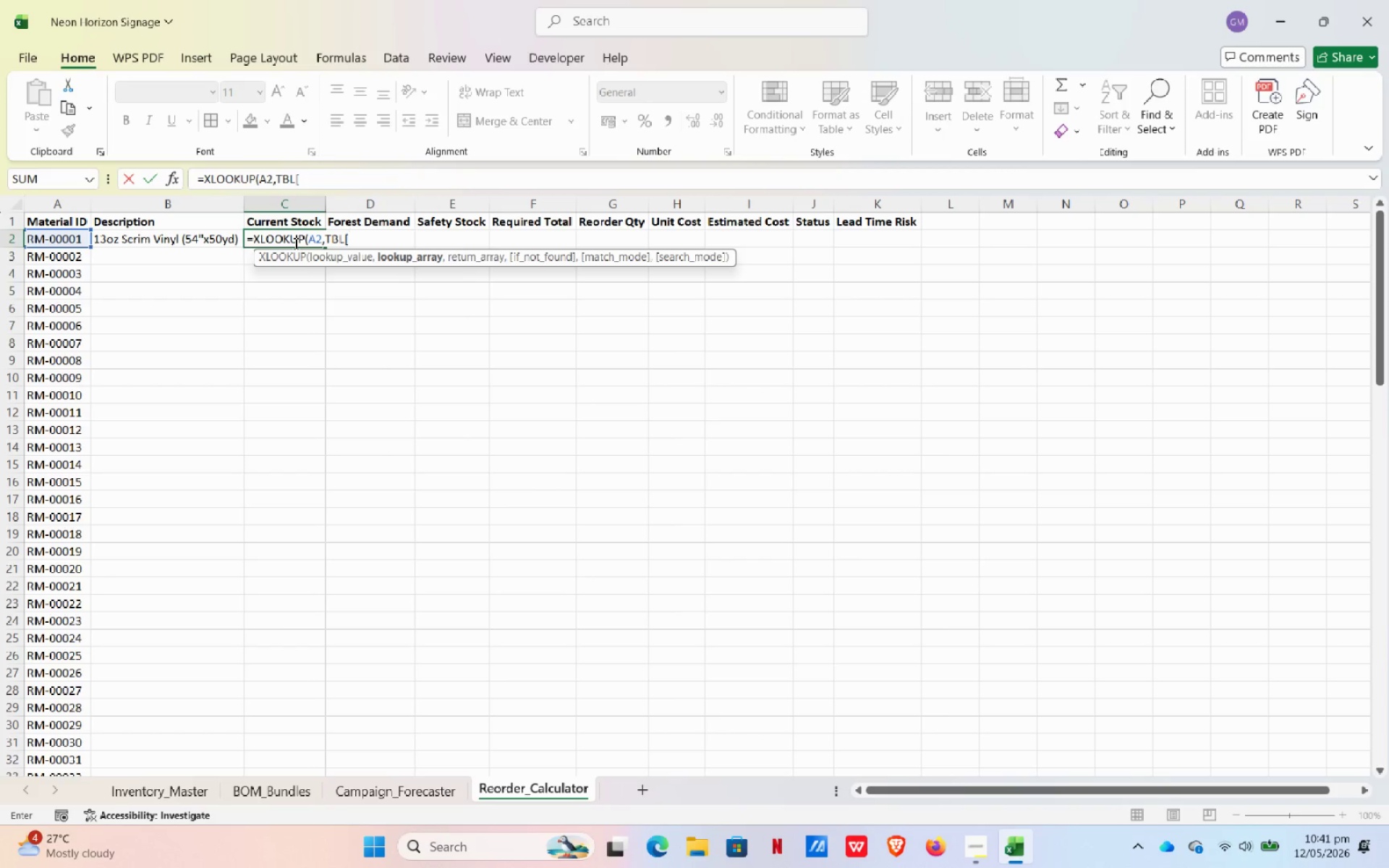 
key(Backspace)
 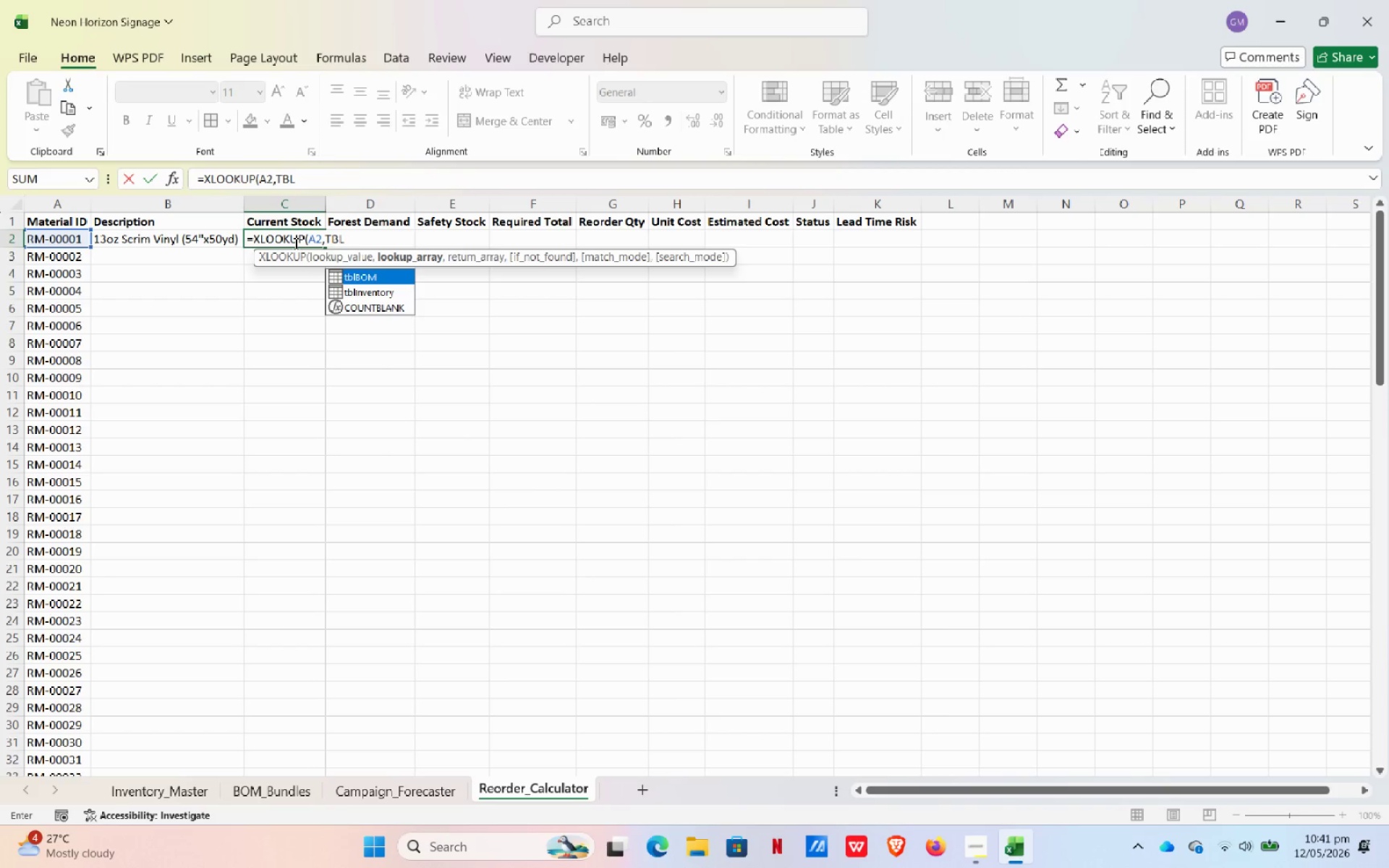 
key(ArrowDown)
 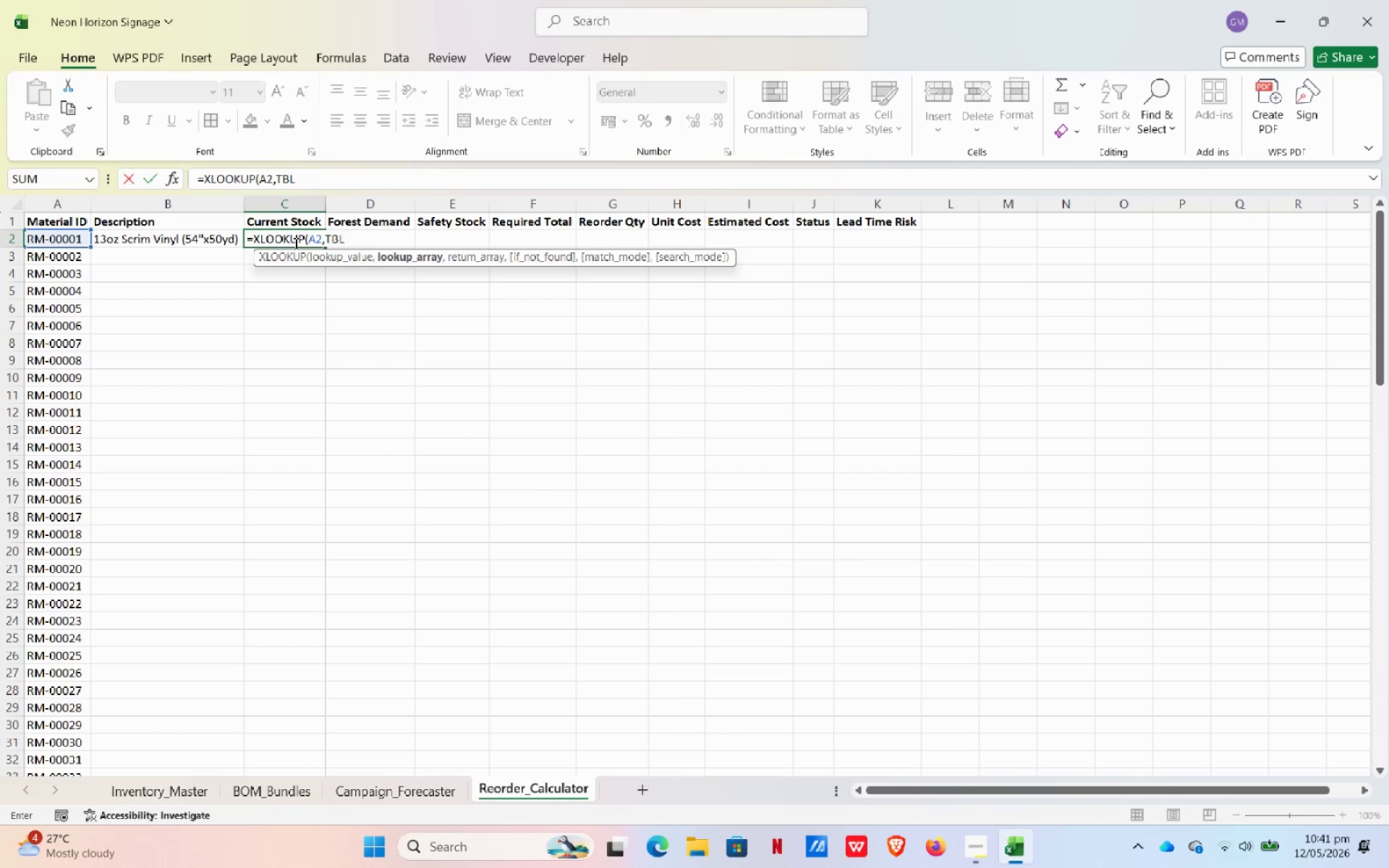 
key(Tab)
type([RA)
key(Tab)
type(],TBLI)
 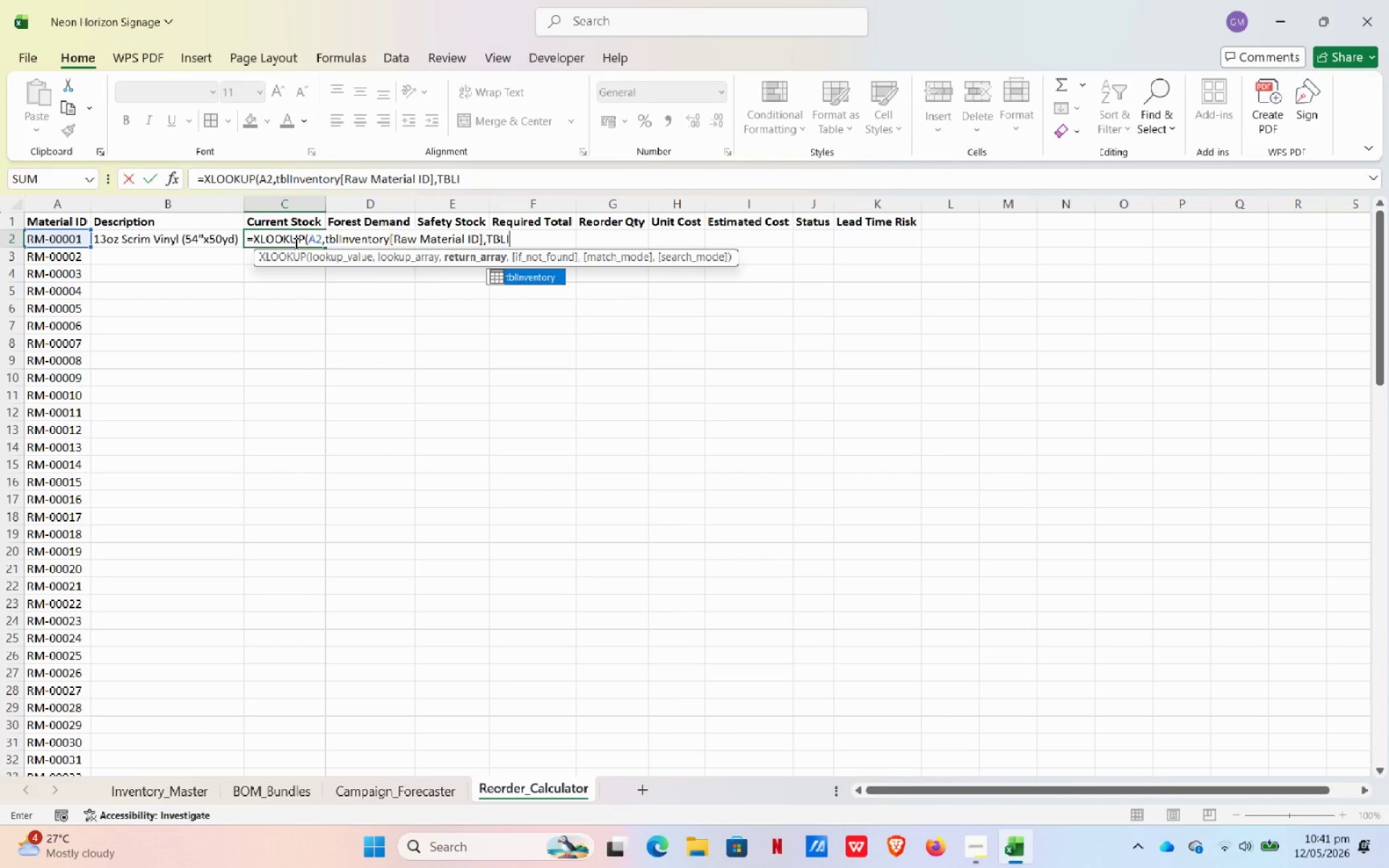 
key(Tab)
type([)
key(Tab)
key(Backspace)
type(CU])
key(Backspace)
key(Tab)
type(]))
 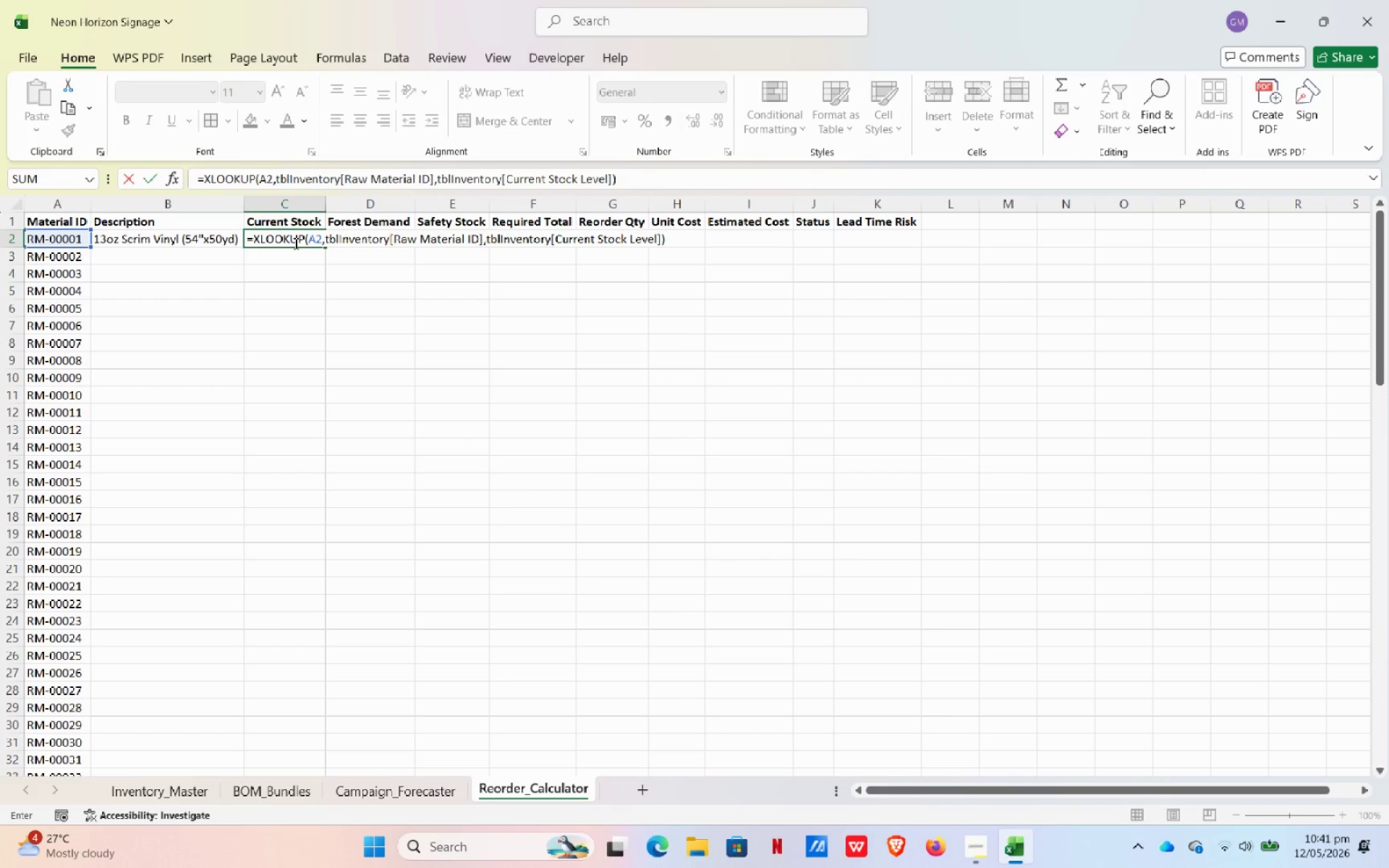 
key(NumpadEnter)
 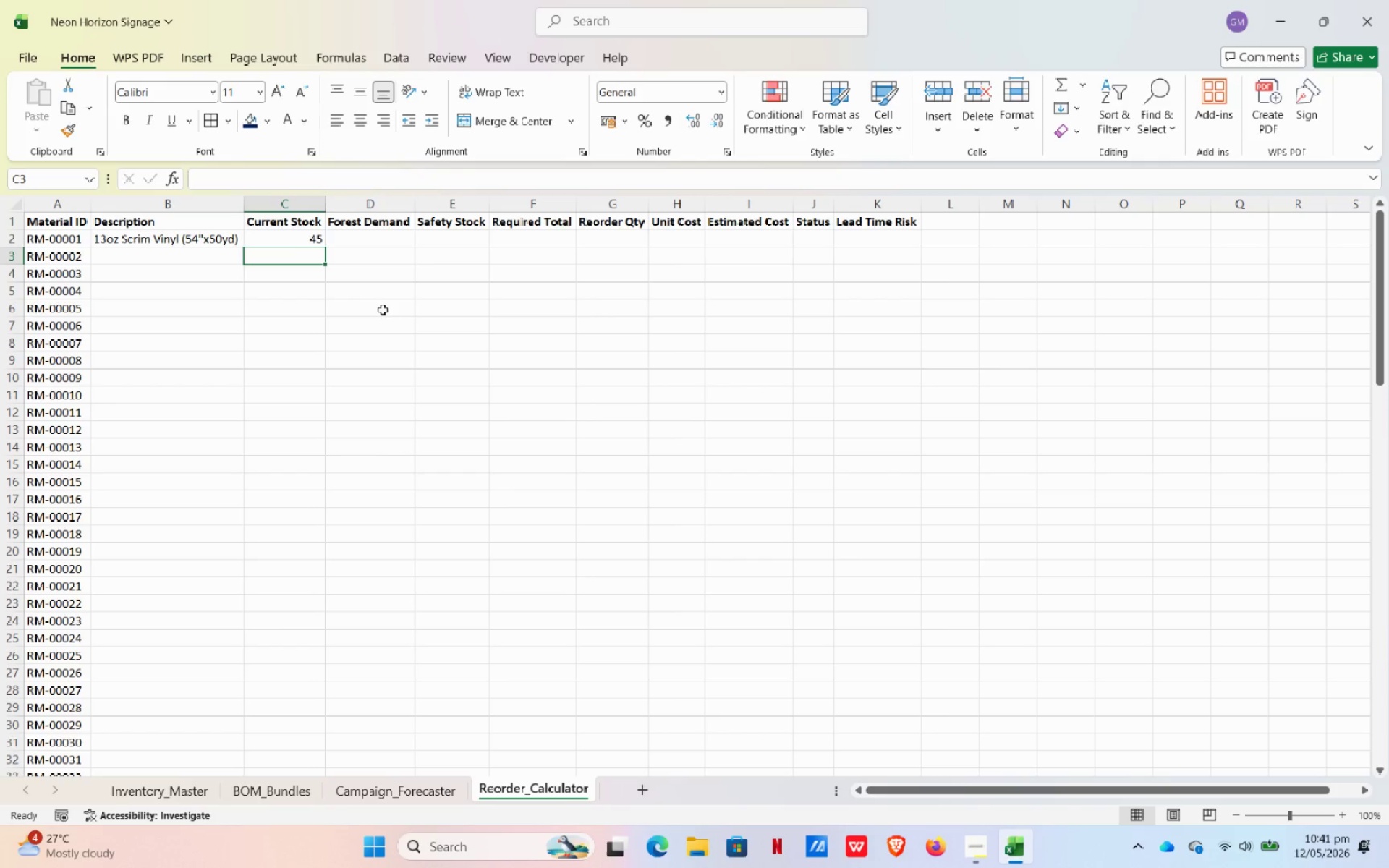 
wait(12.59)
 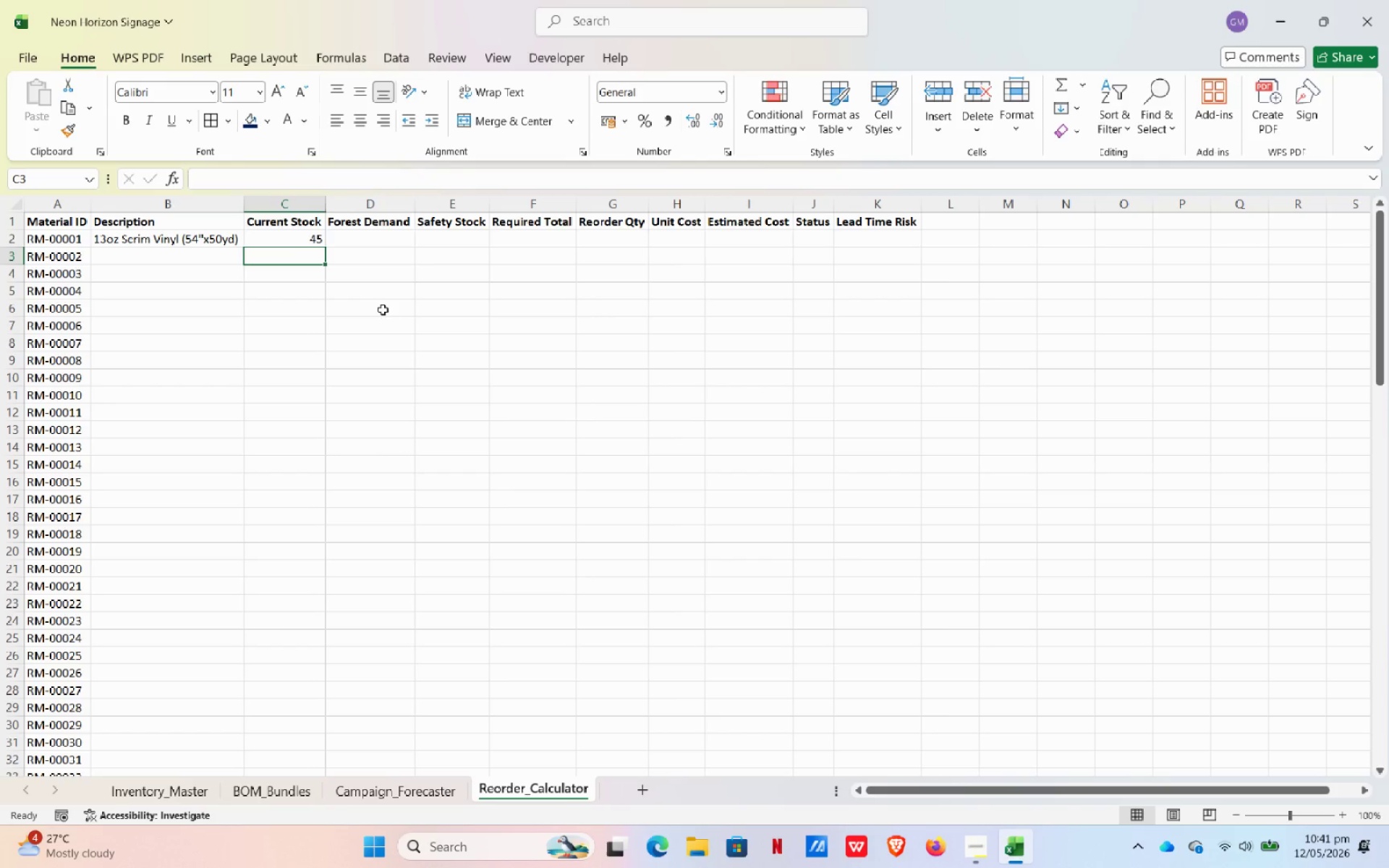 
left_click([441, 794])
 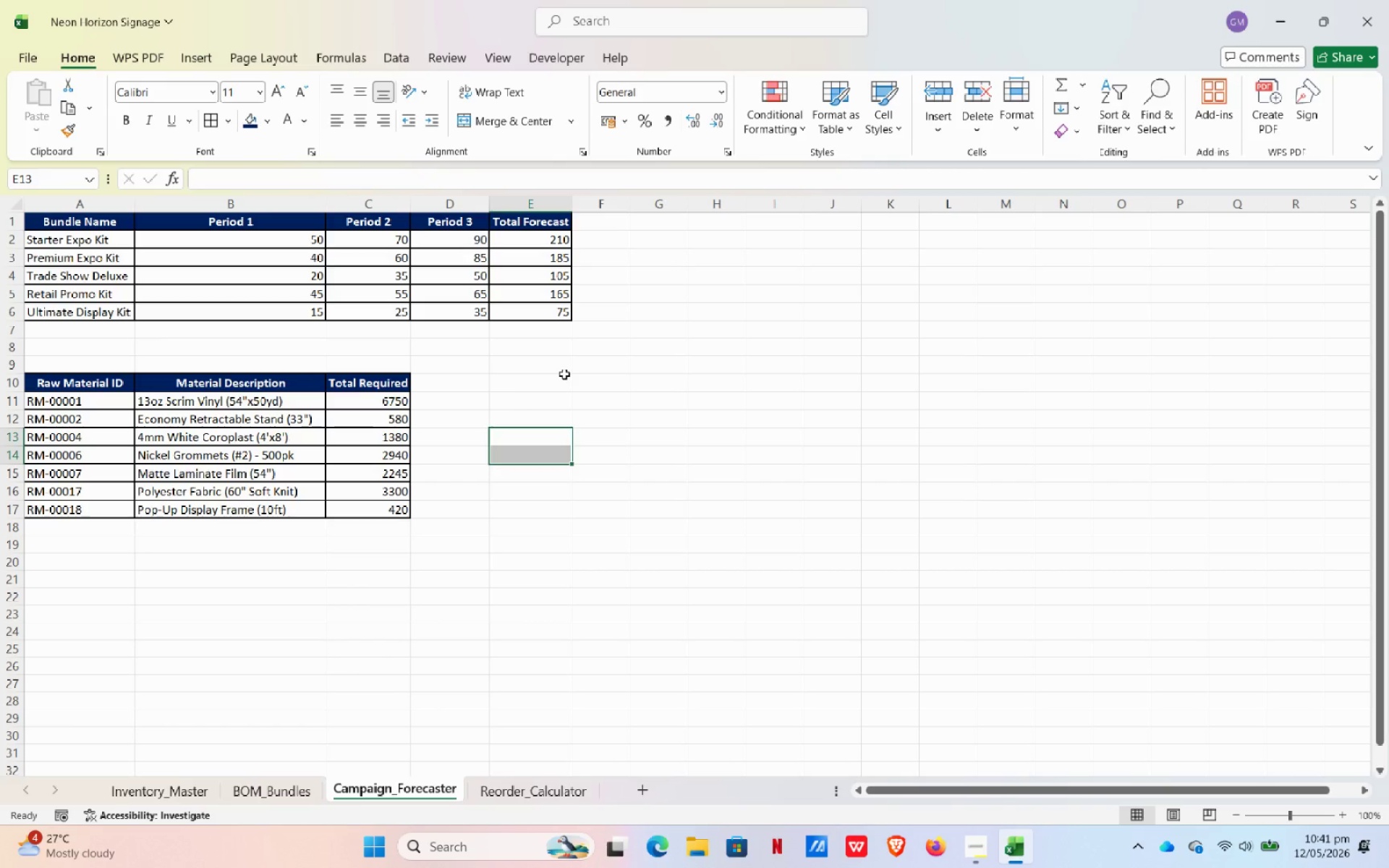 
wait(15.69)
 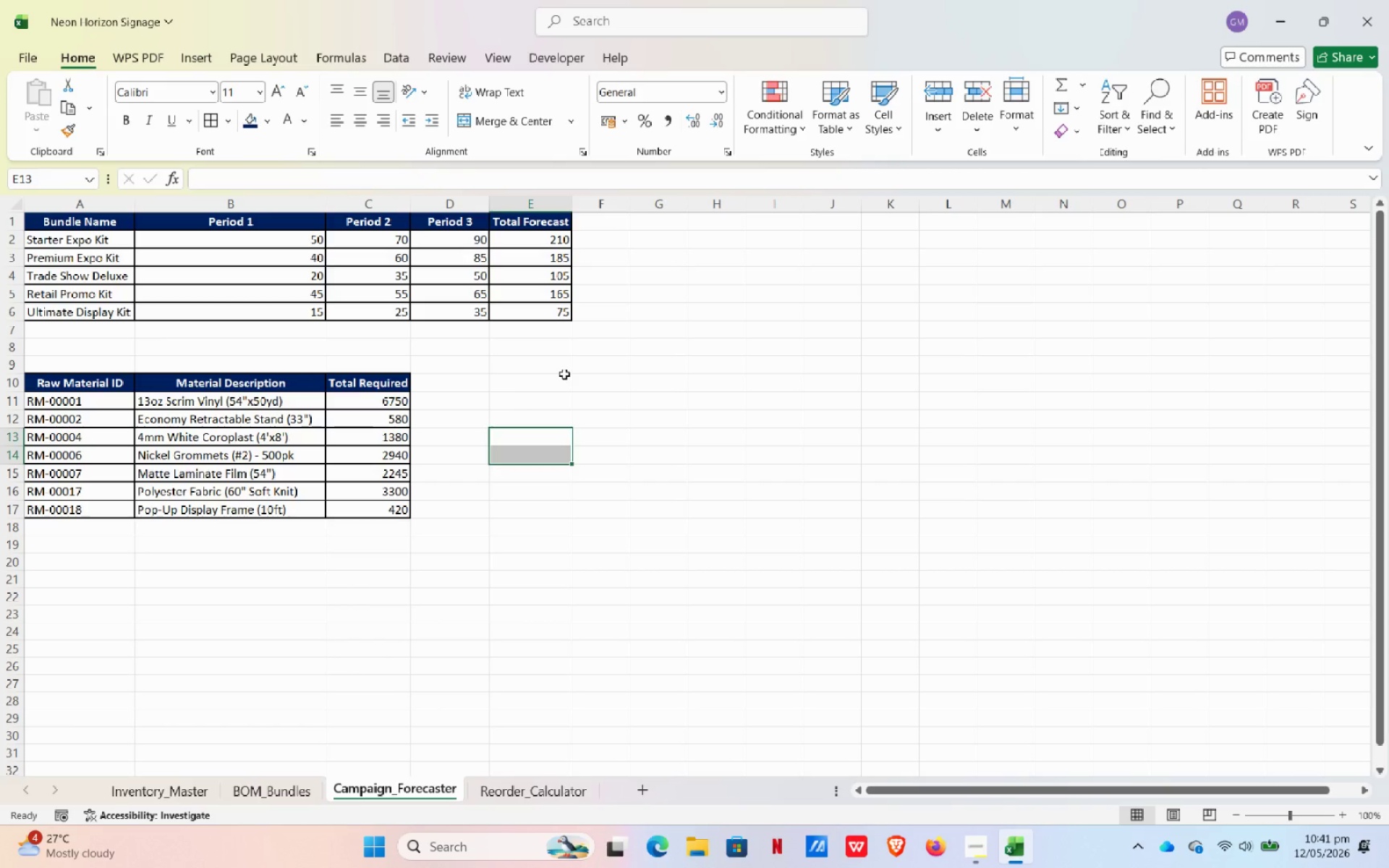 
left_click([548, 792])
 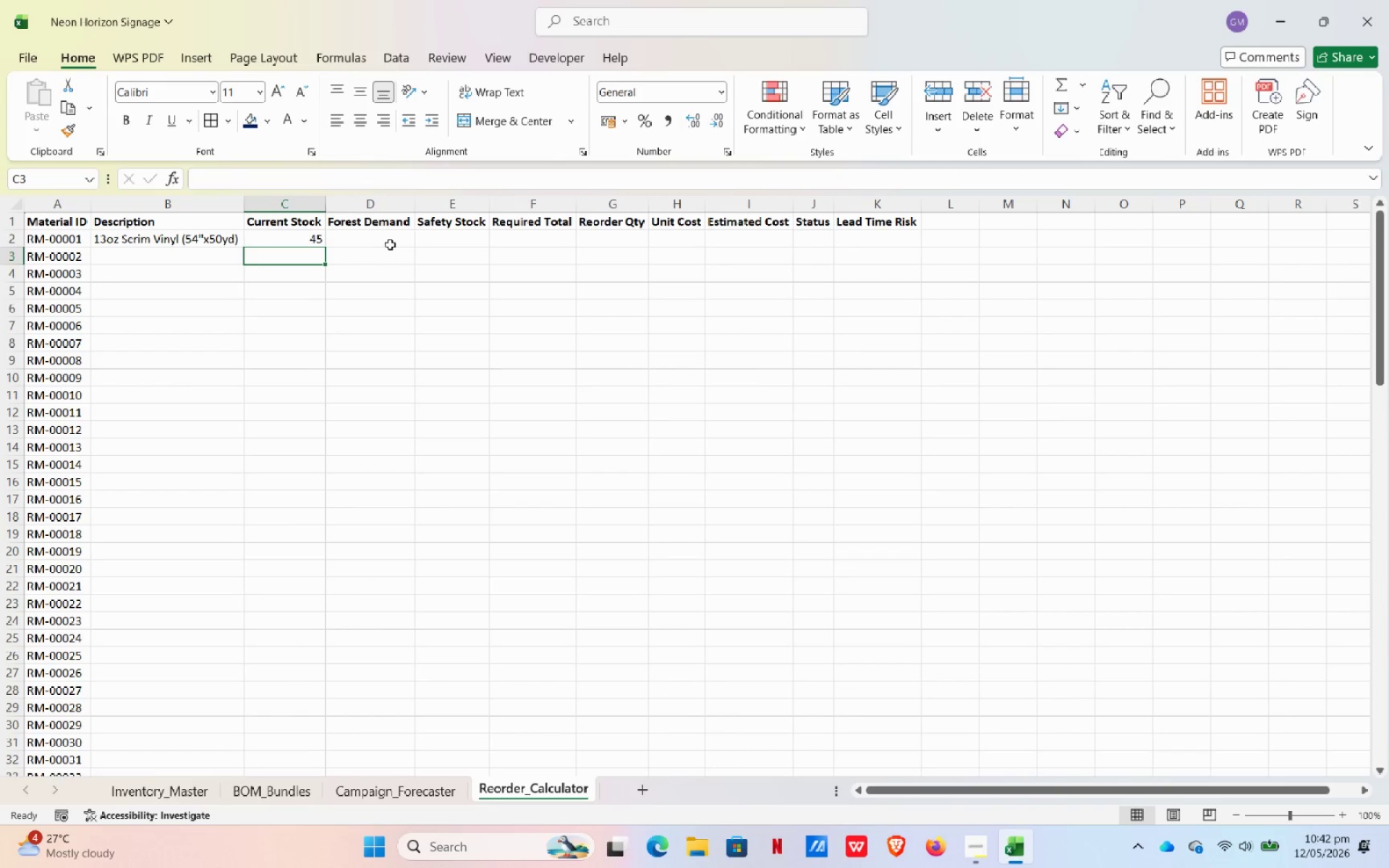 
left_click([388, 242])
 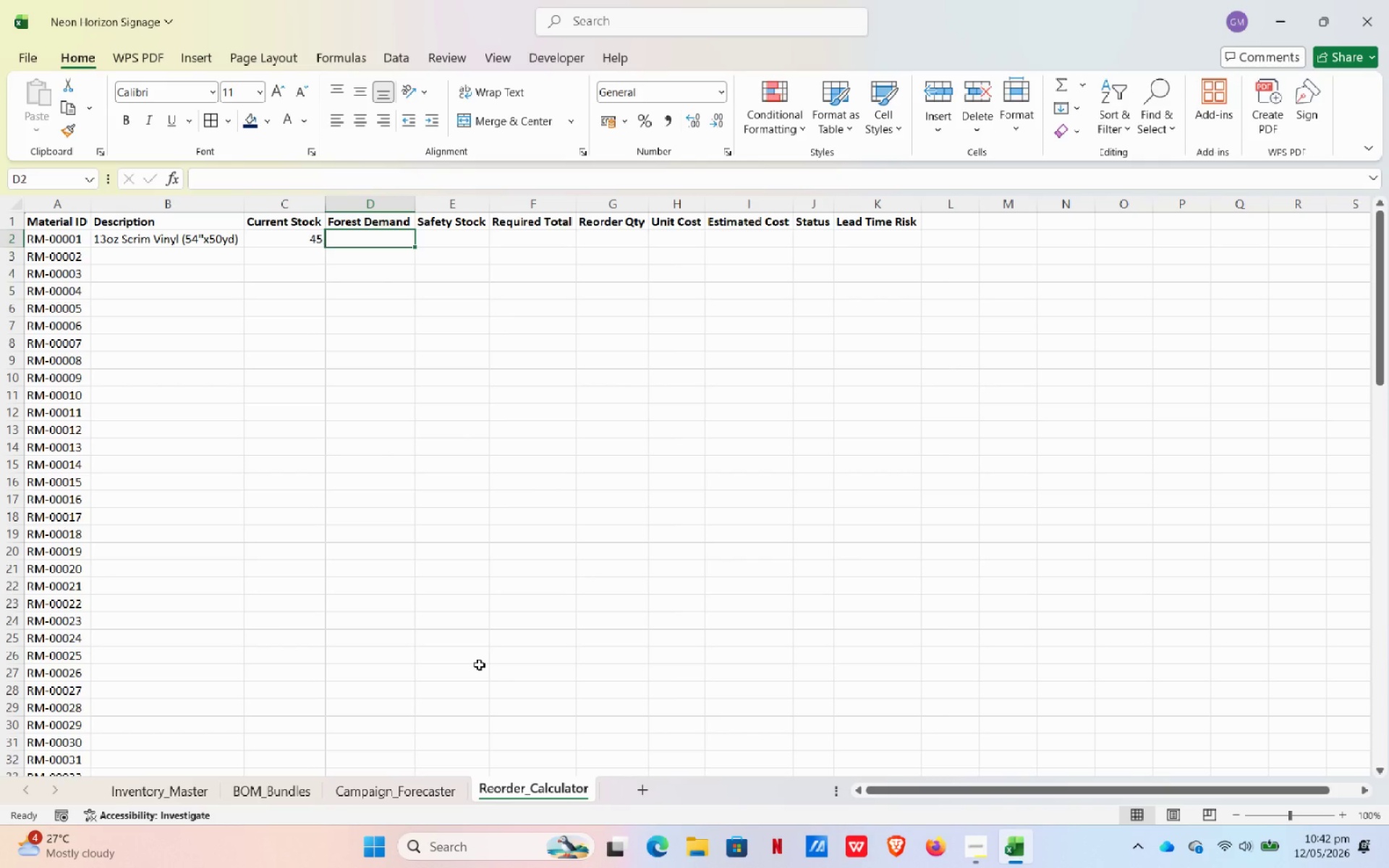 
wait(21.88)
 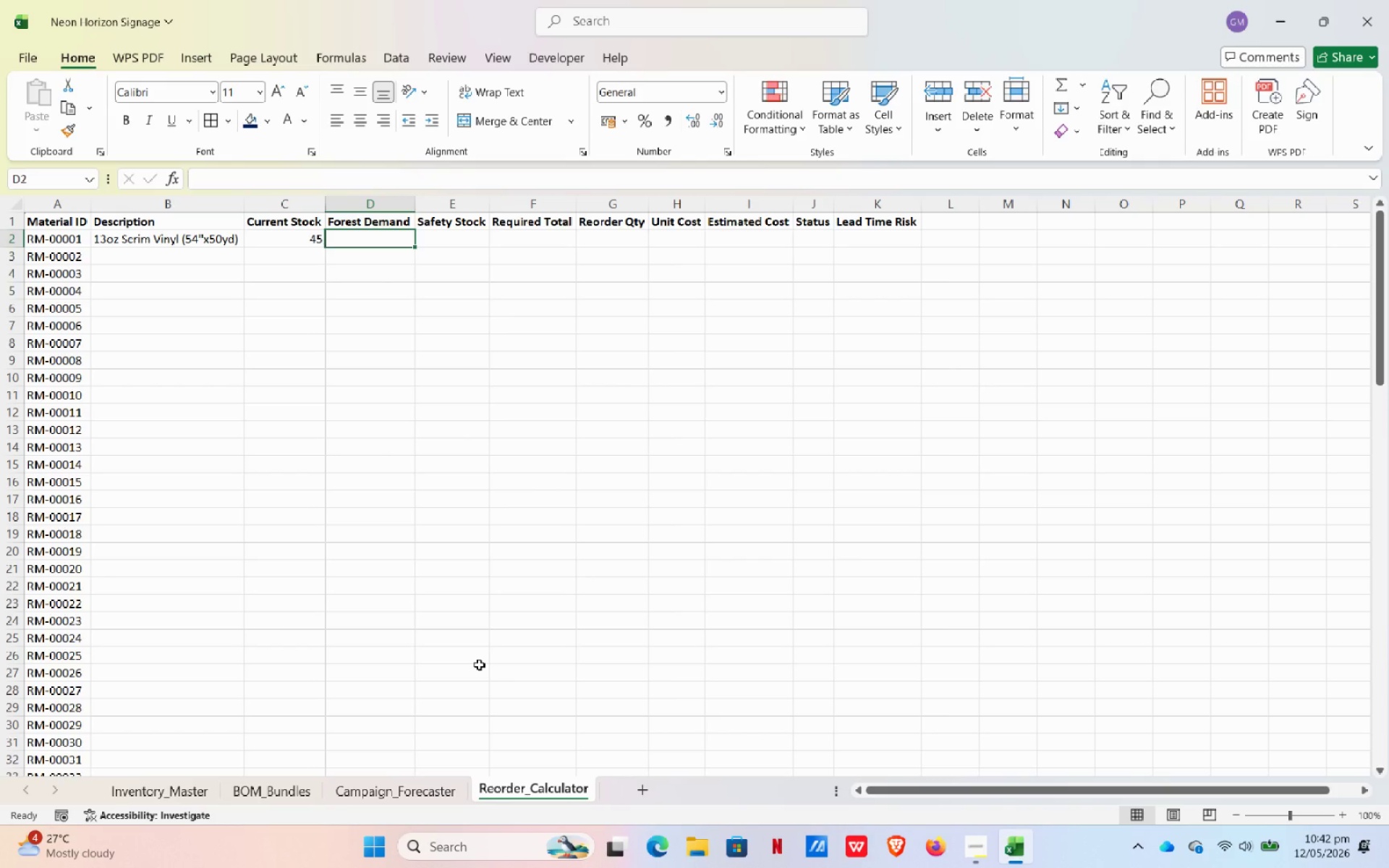 
type(=XL)
key(Tab)
type(9)
key(Backspace)
type(A2,CAM)
 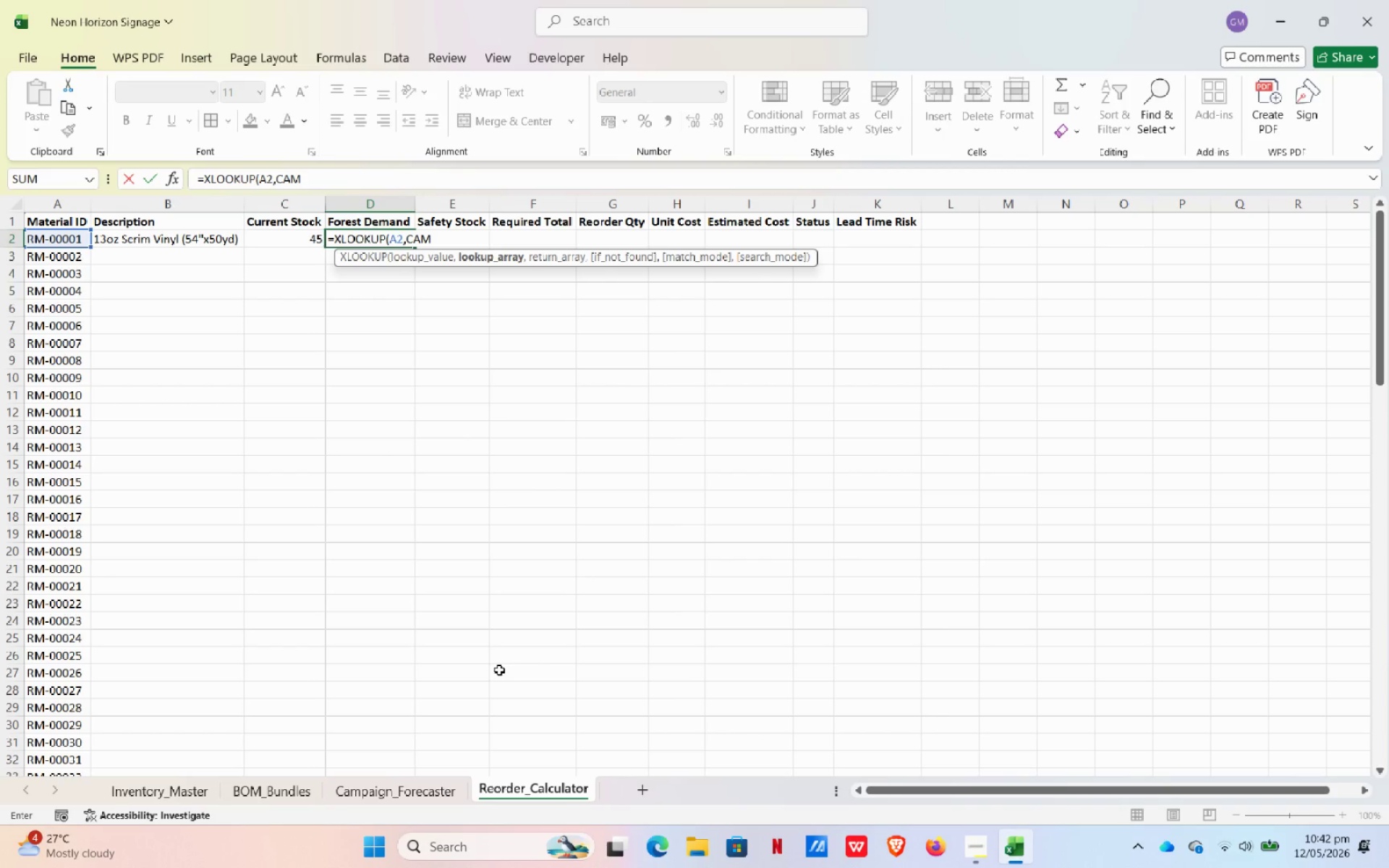 
key(Backspace)
 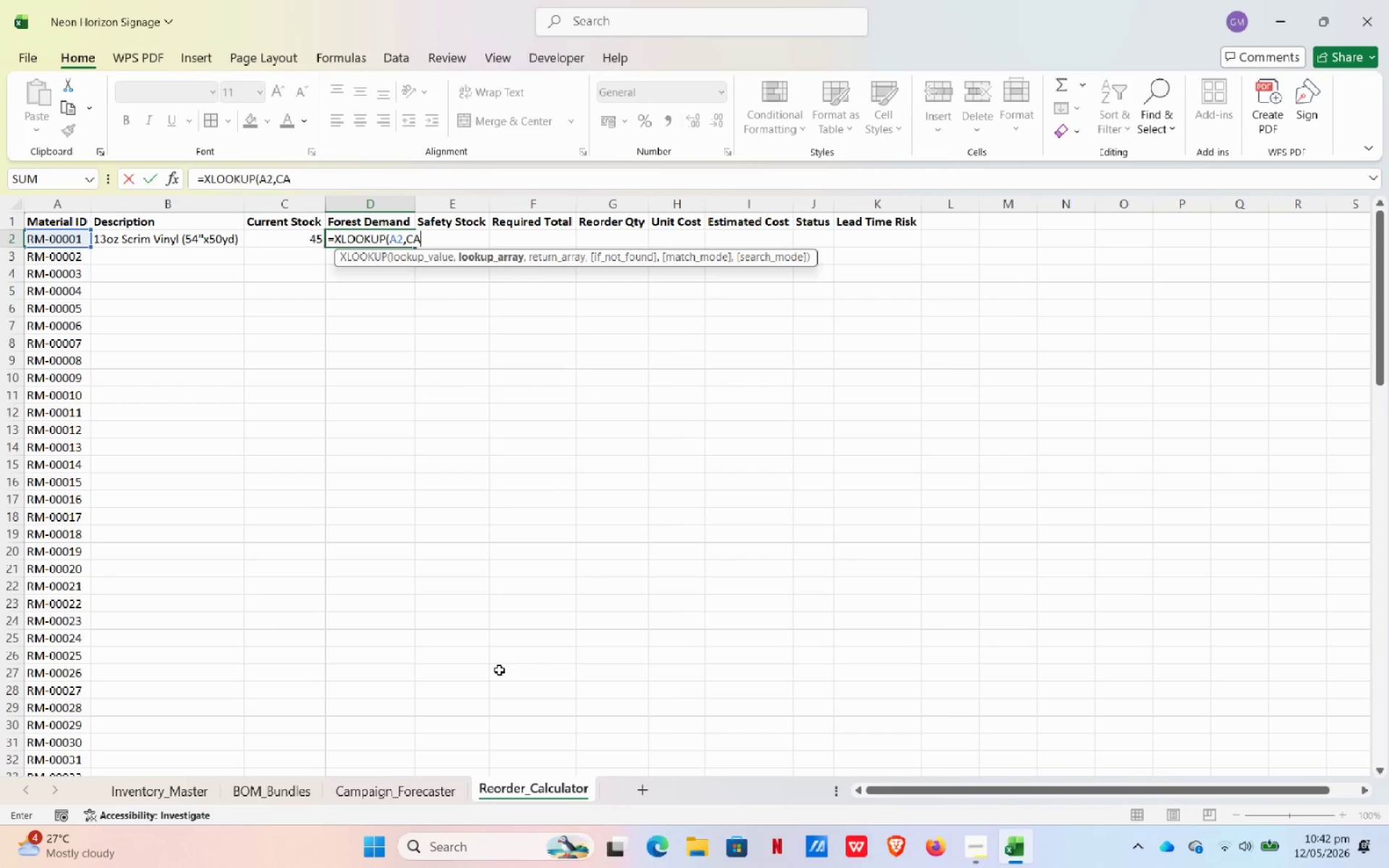 
key(Backspace)
 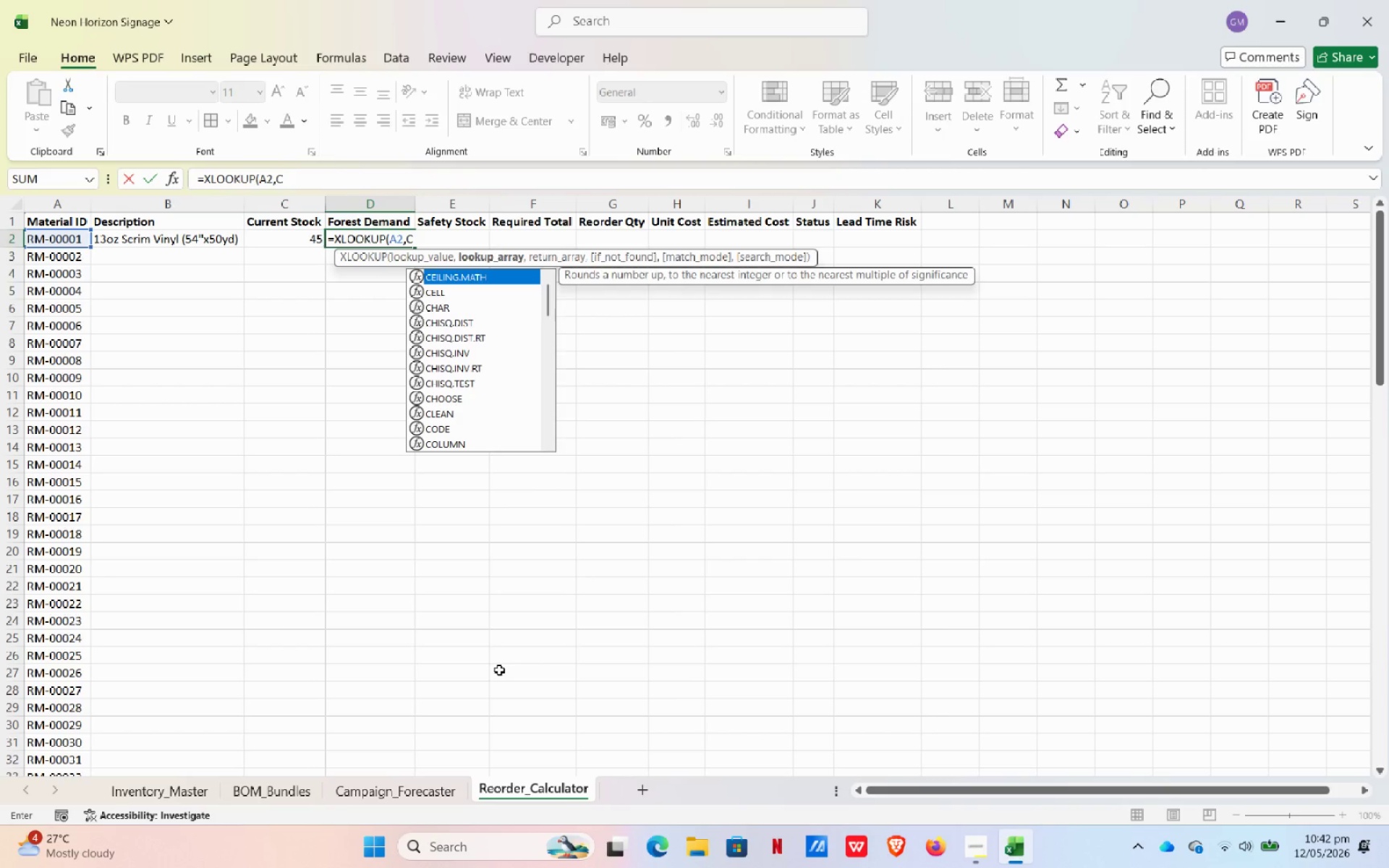 
key(Backspace)
 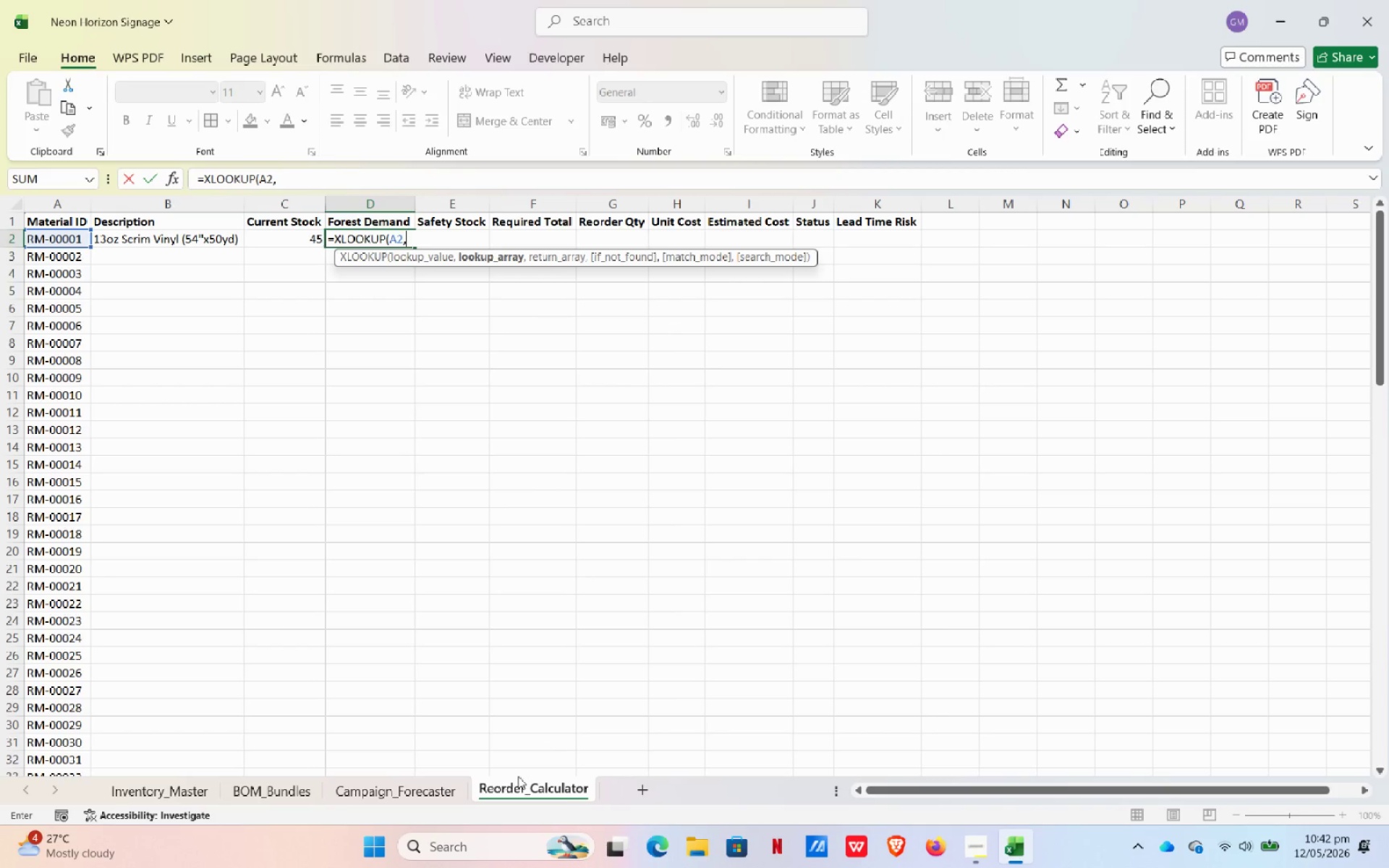 
left_click([430, 781])
 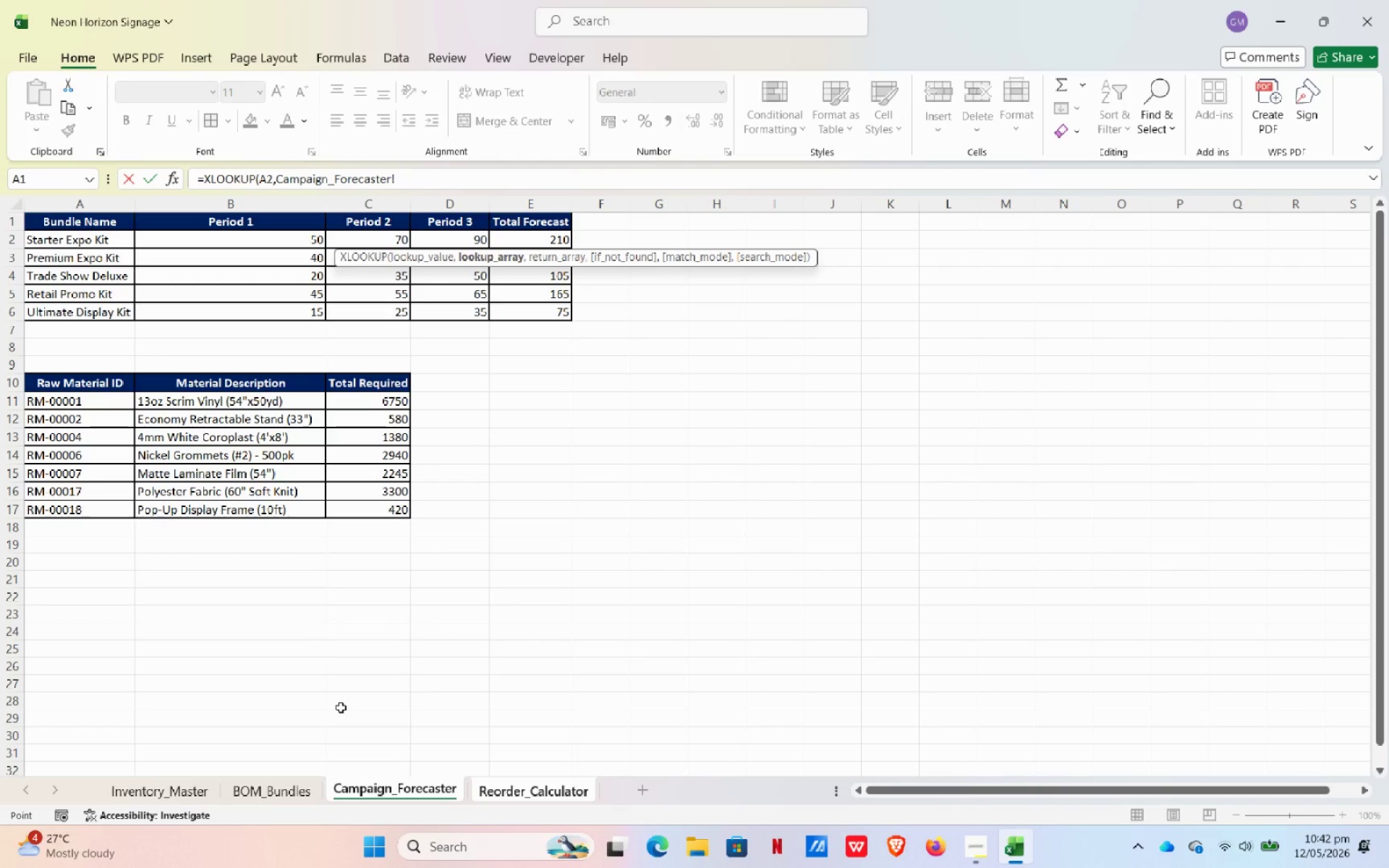 
wait(11.39)
 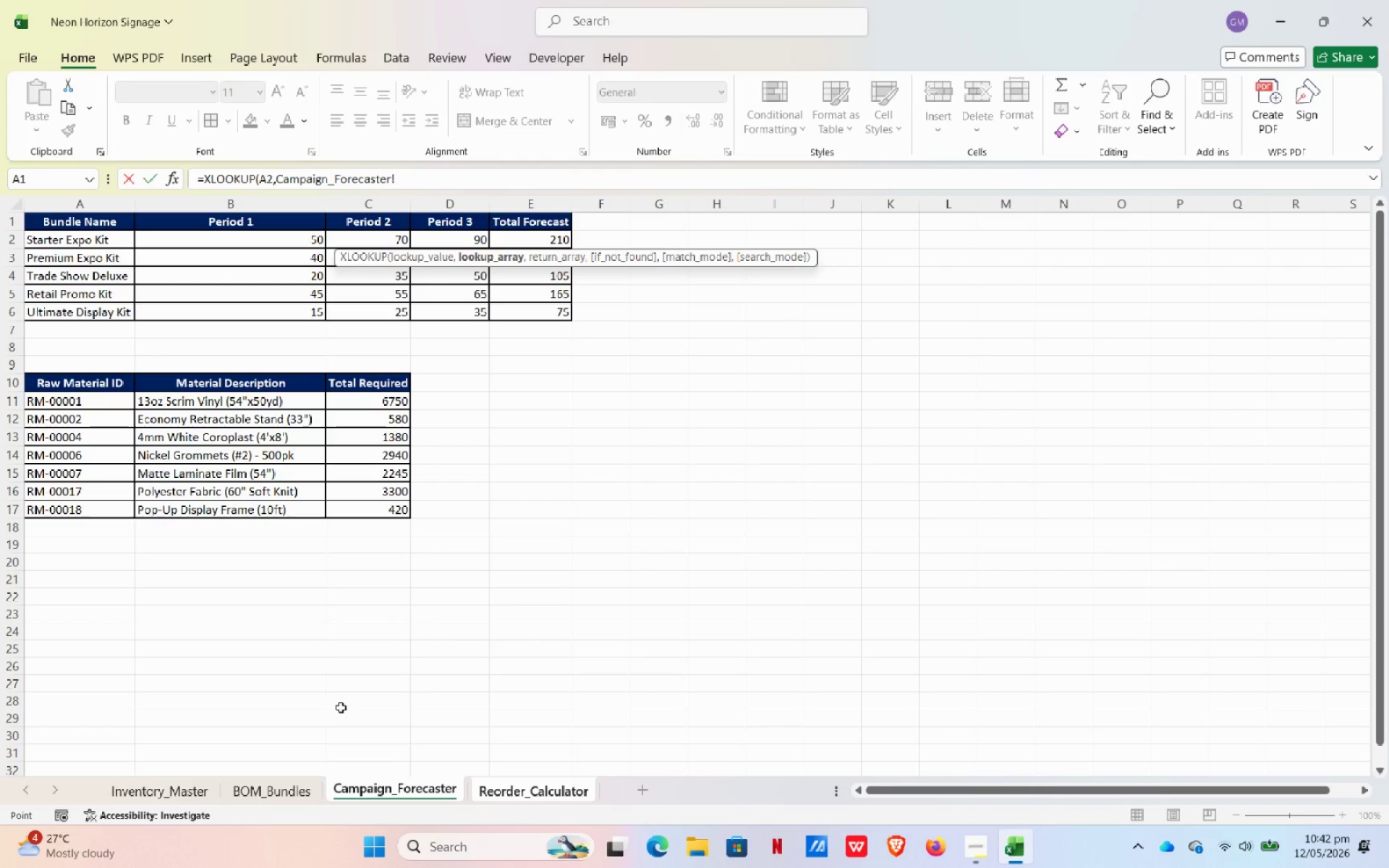 
left_click([514, 788])
 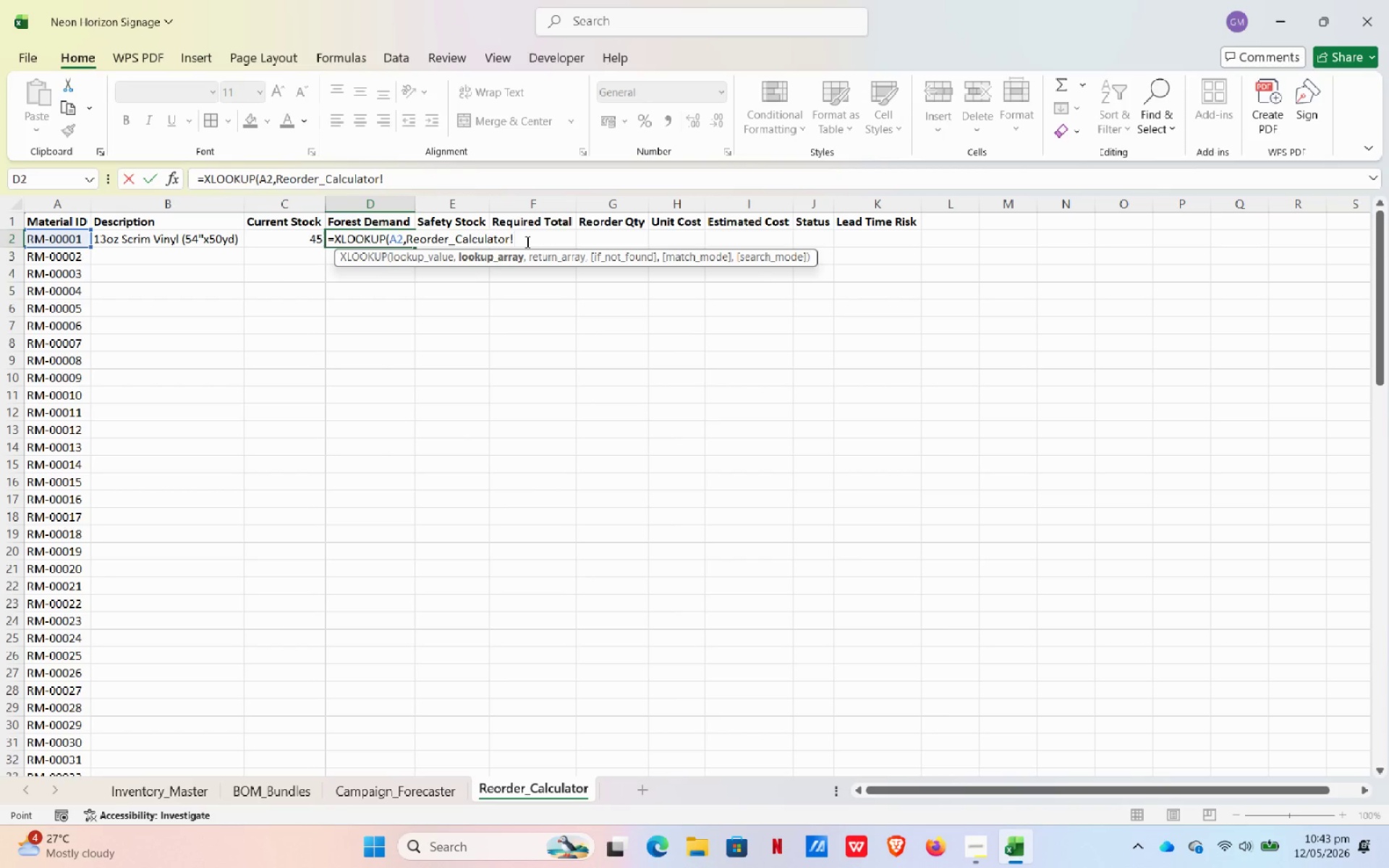 
wait(9.11)
 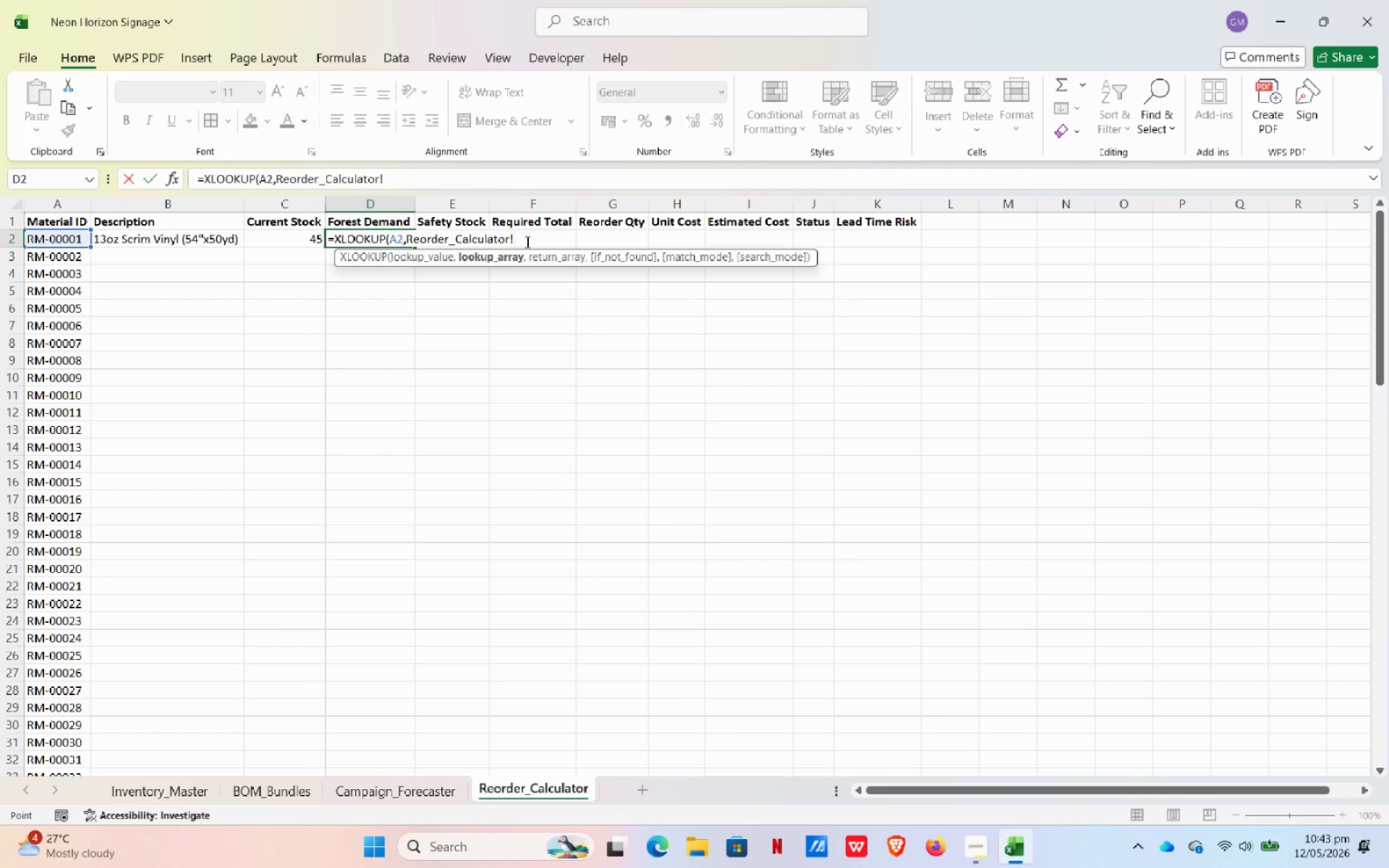 
left_click_drag(start_coordinate=[277, 176], to_coordinate=[400, 198])
 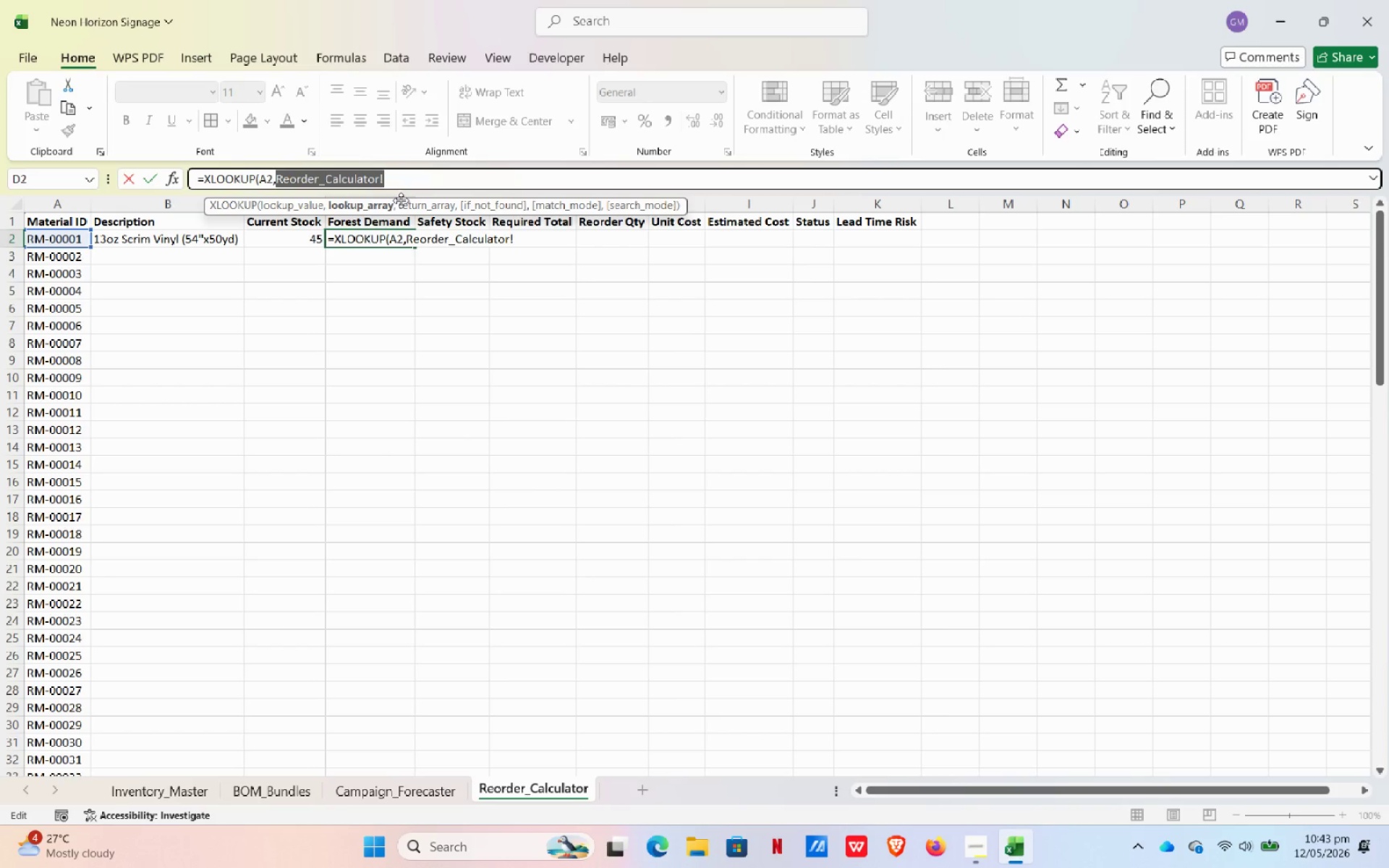 
type(Campaign_Forecaster!)
 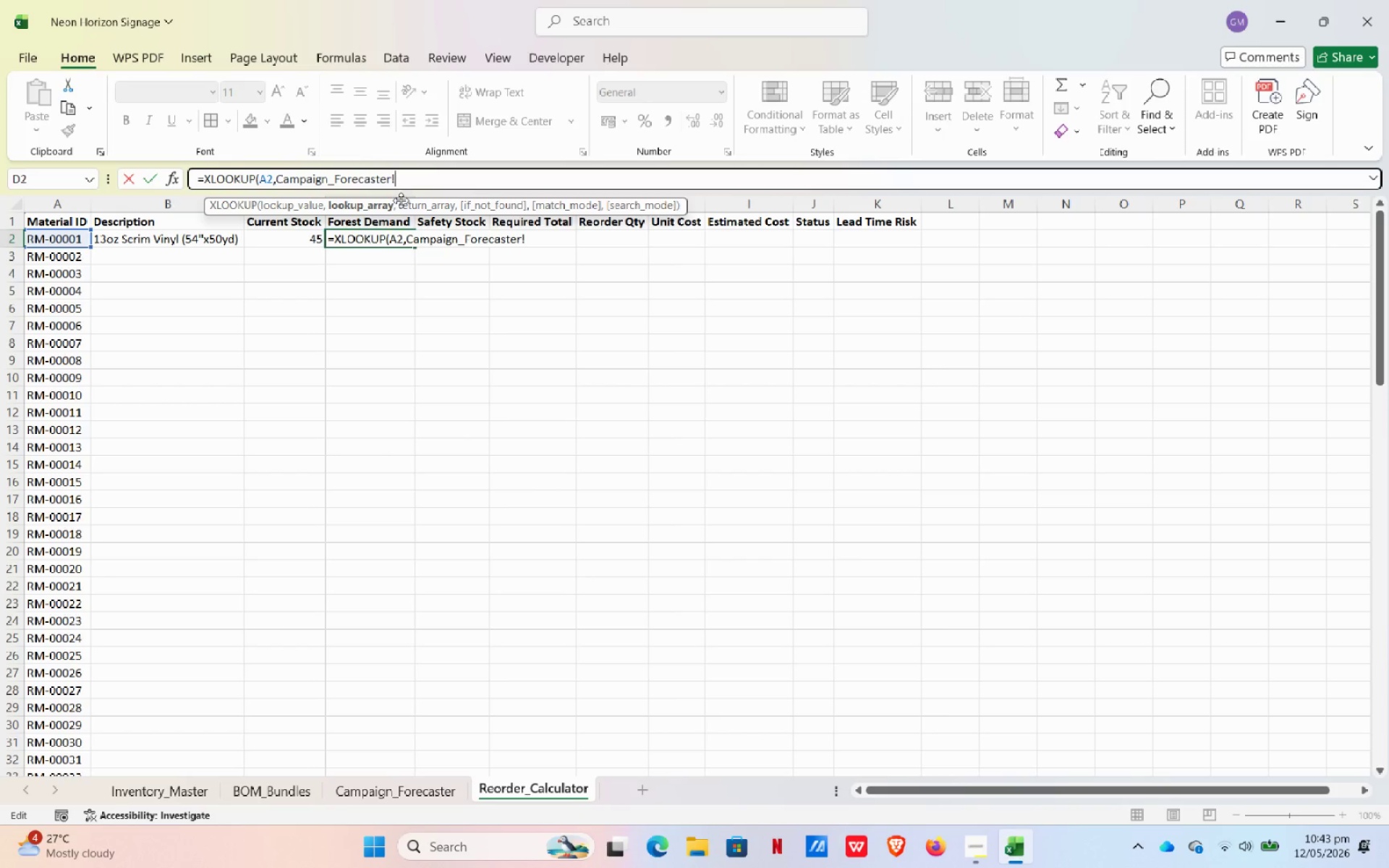 
type(a)
key(Backspace)
type(A15:A100,Campaign_Forecaster!C15:C100))
key(NumpadEnter)
 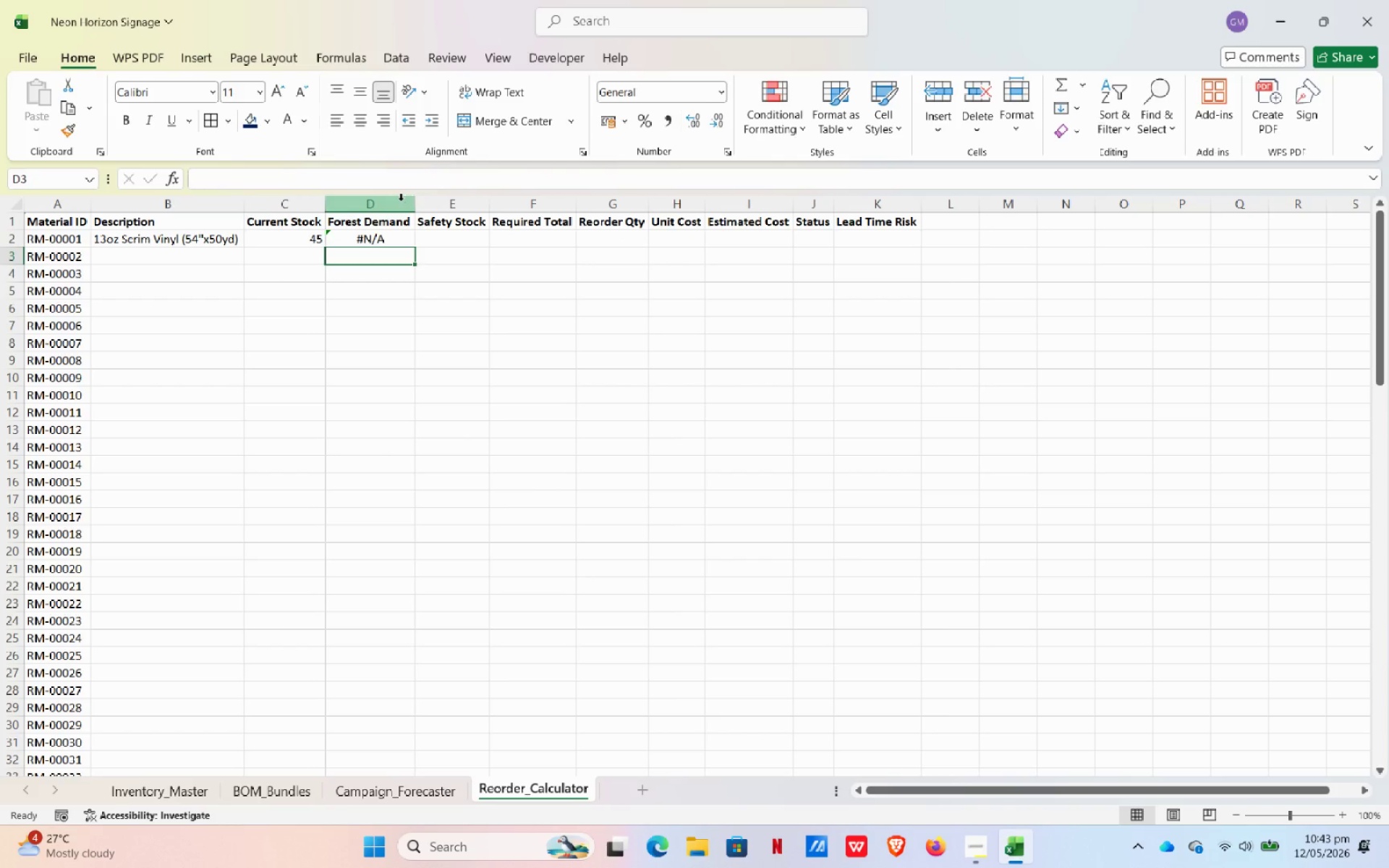 
wait(15.38)
 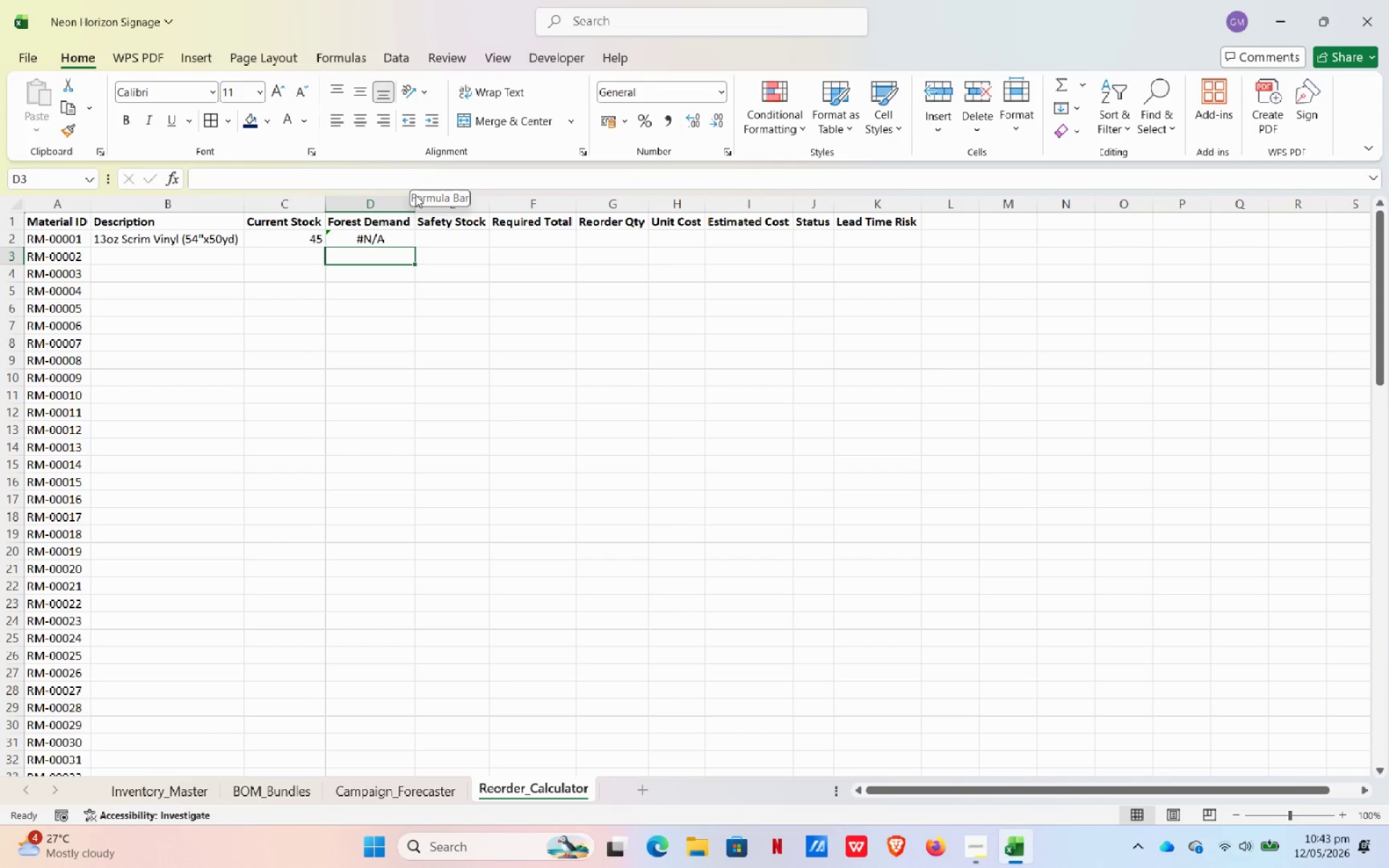 
left_click([368, 233])
 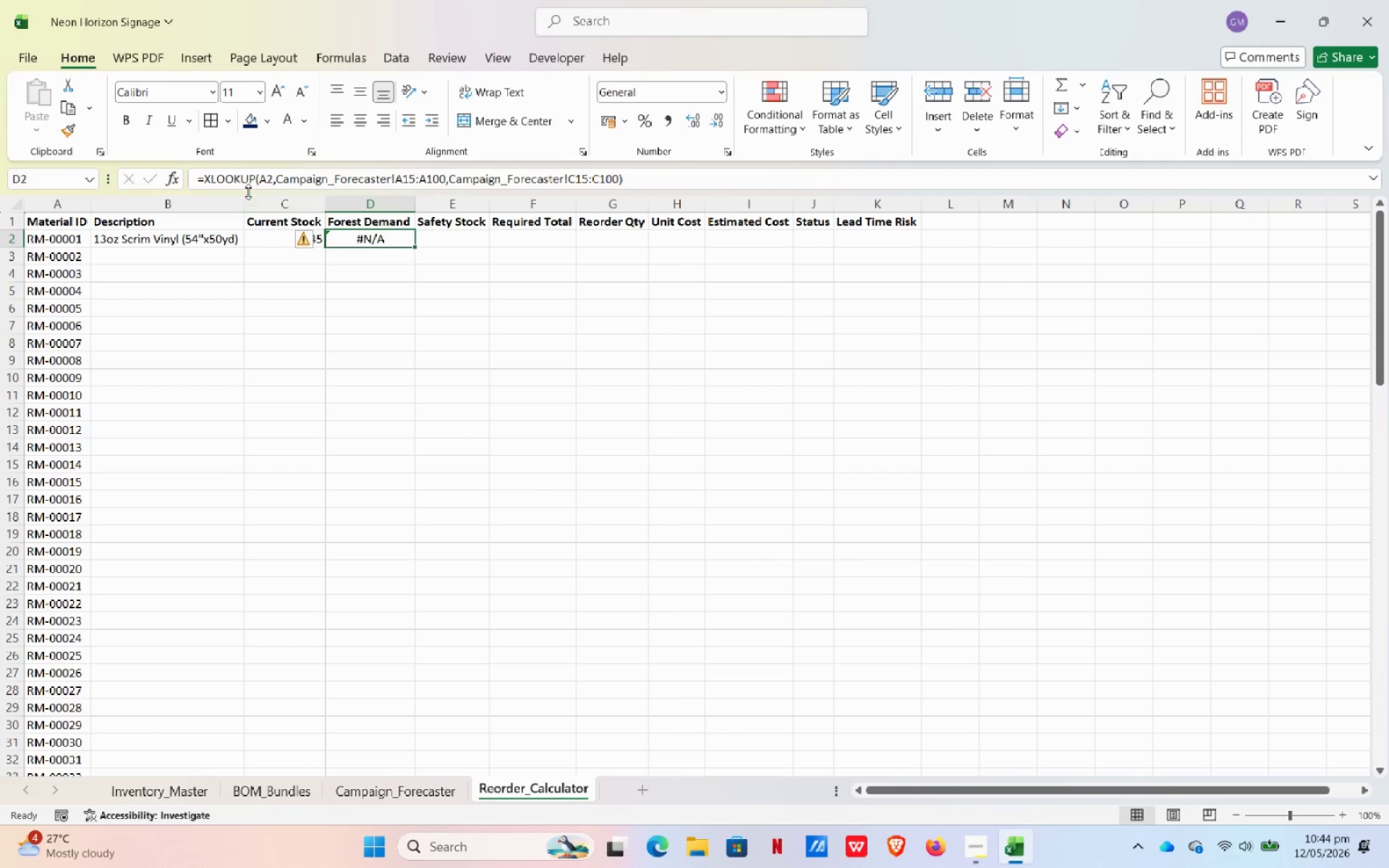 
mouse_move([252, 179])
 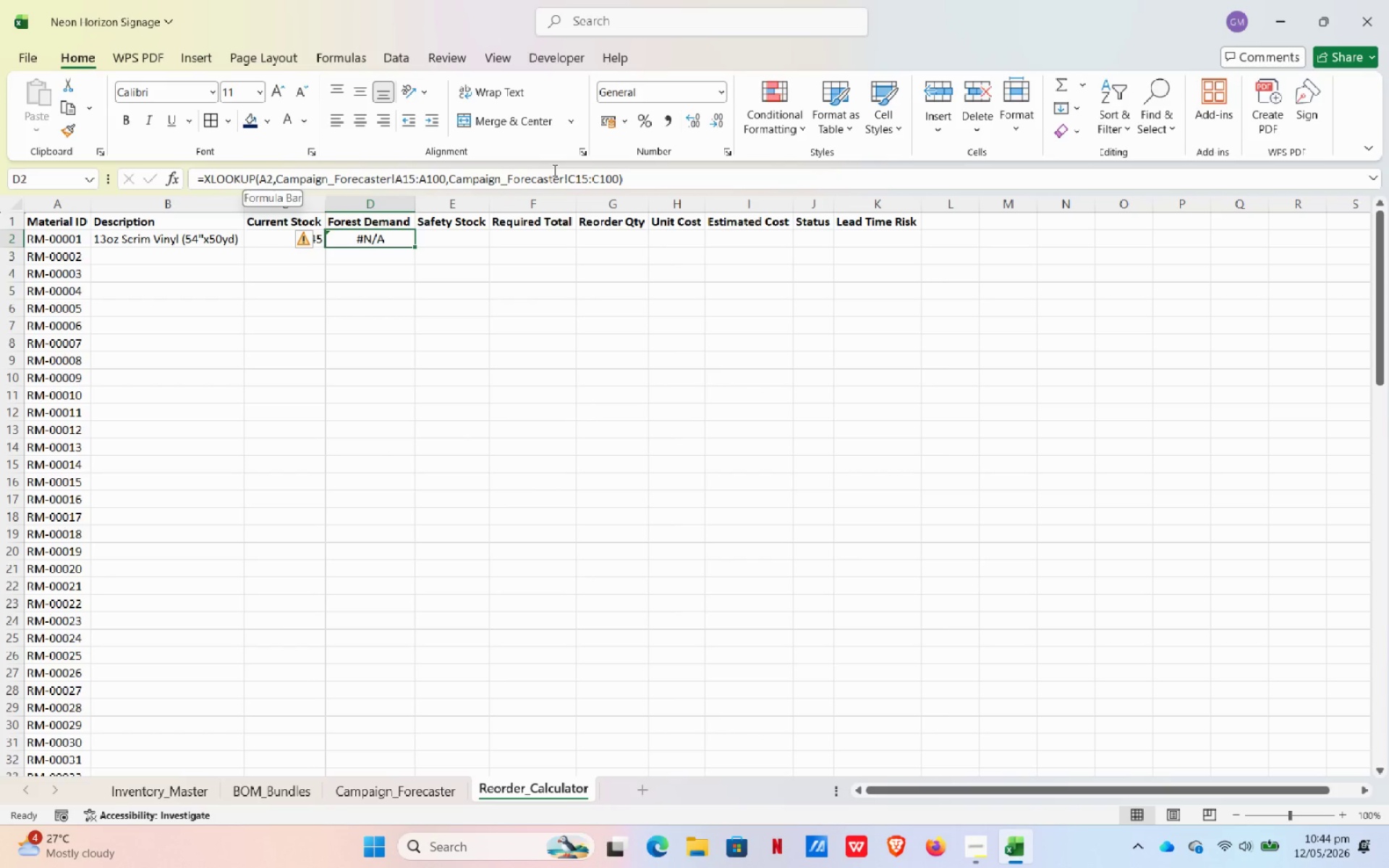 
type(=ifer)
key(Tab)
type()x)
 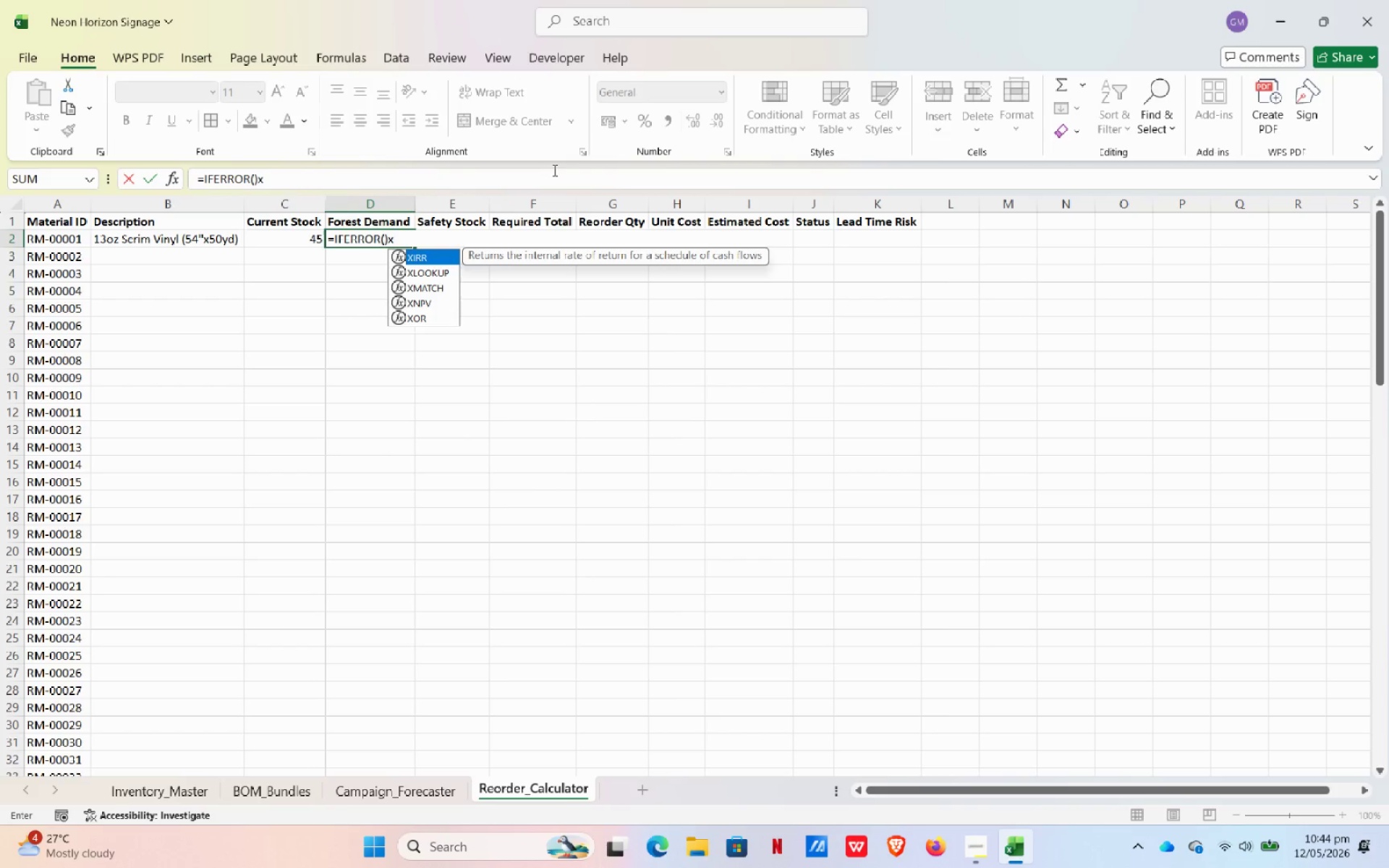 
key(ArrowDown)
 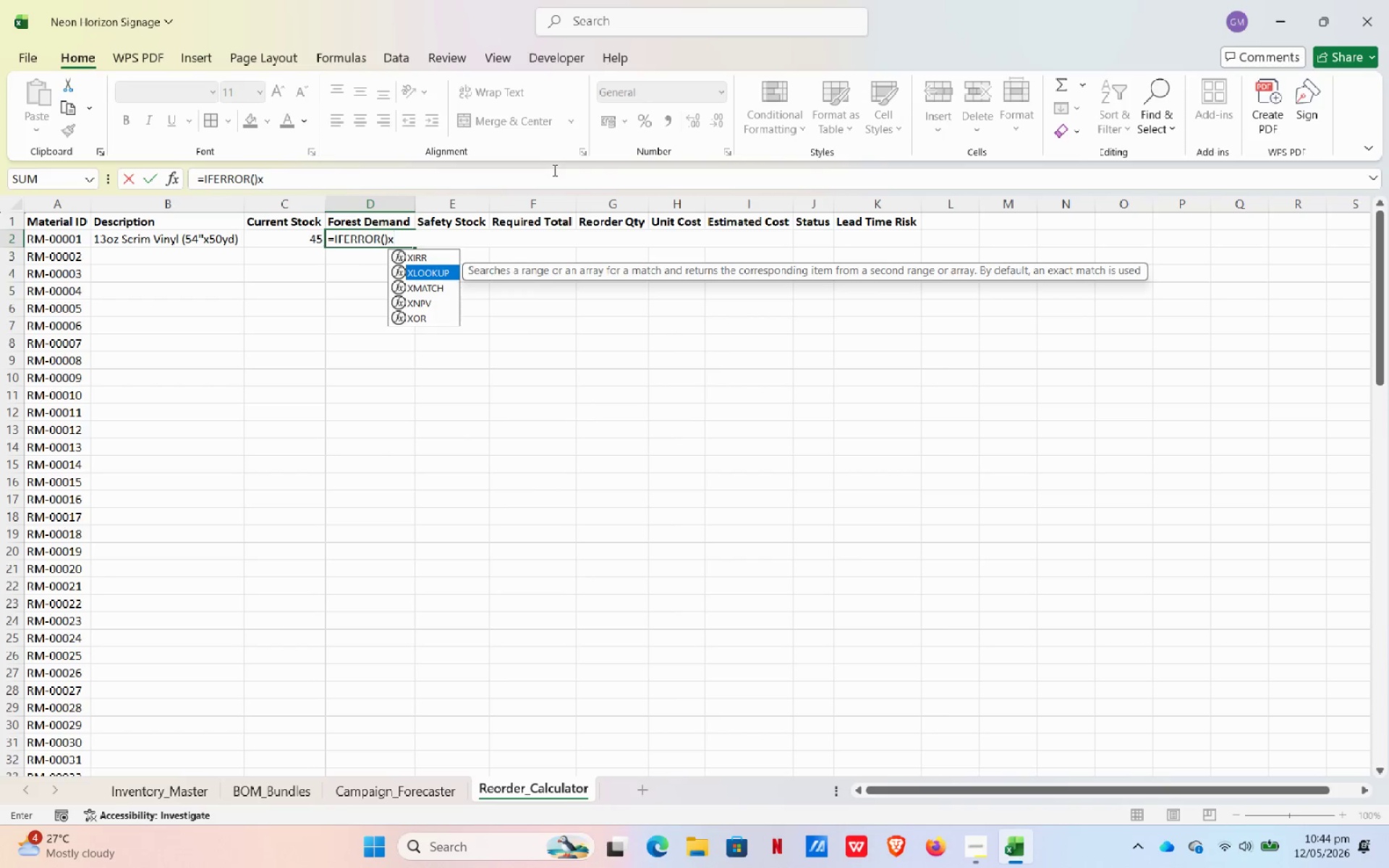 
key(Tab)
type(9)
key(Backspace)
type(A2,Campaign_Forecaster!A!)
key(Backspace)
type(15:A100,Ca)
key(Backspace)
type(ampaign_Foreco)
key(Backspace)
type(aster!C15:C100),0))
 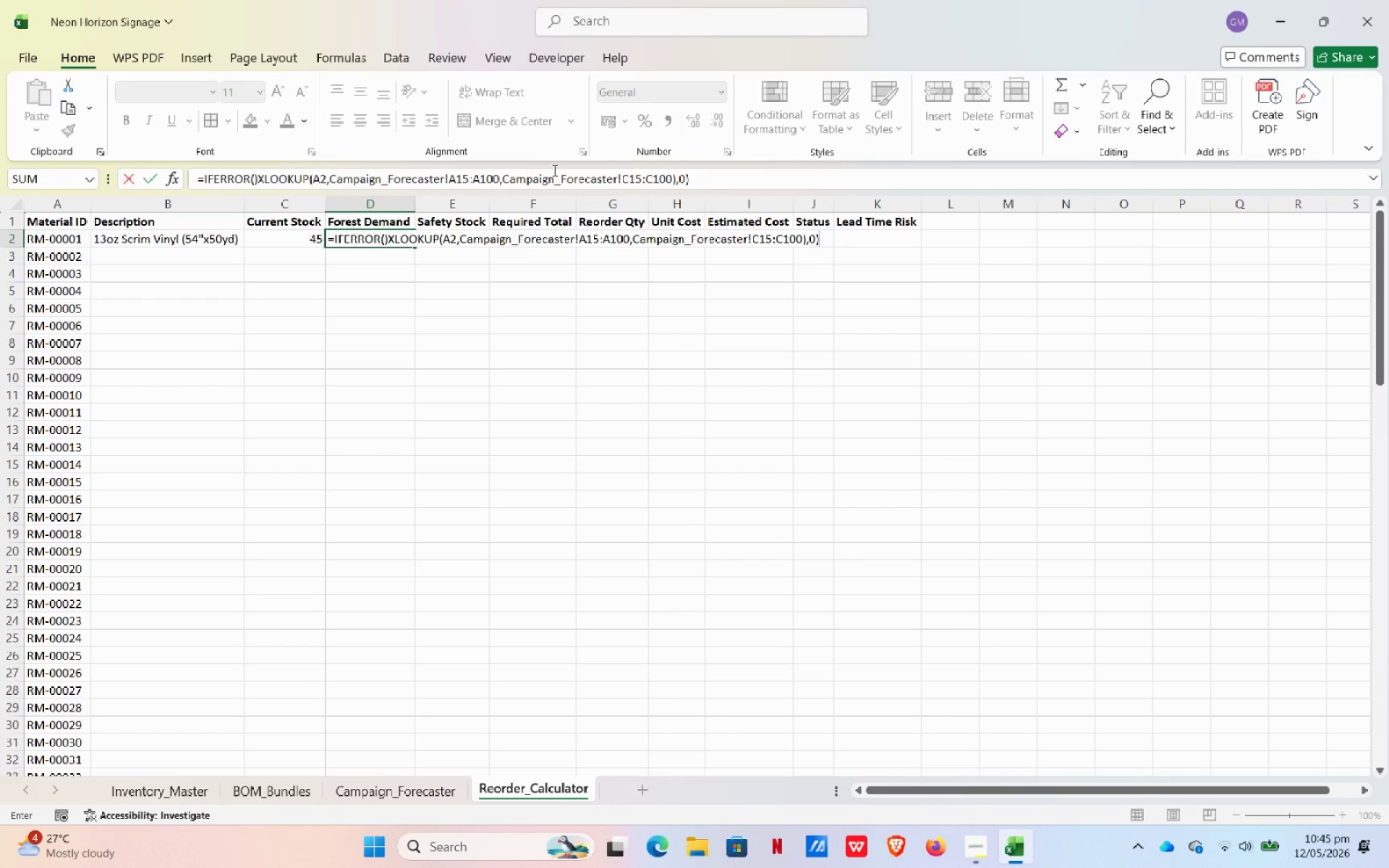 
key(Enter)
 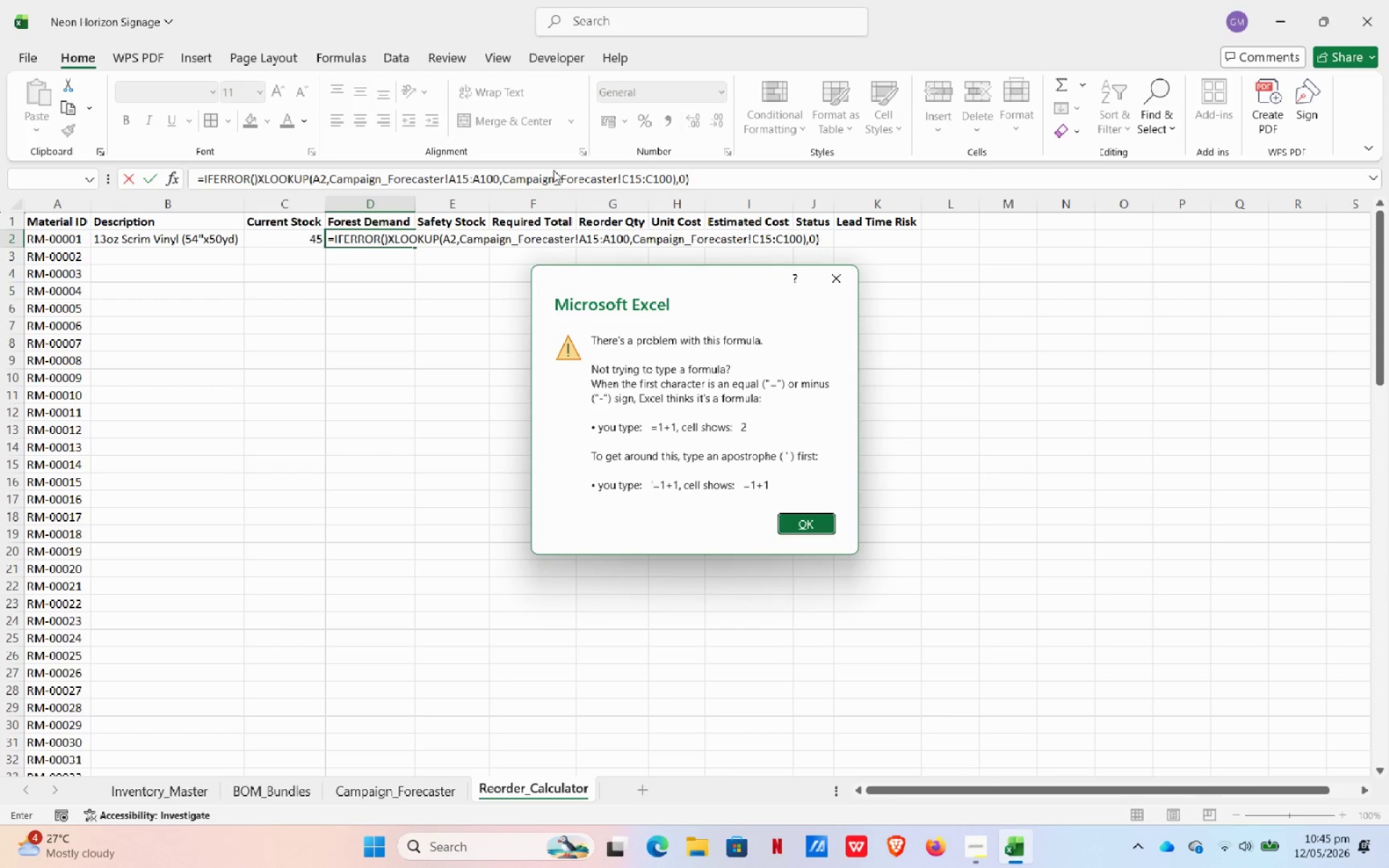 
key(Enter)
 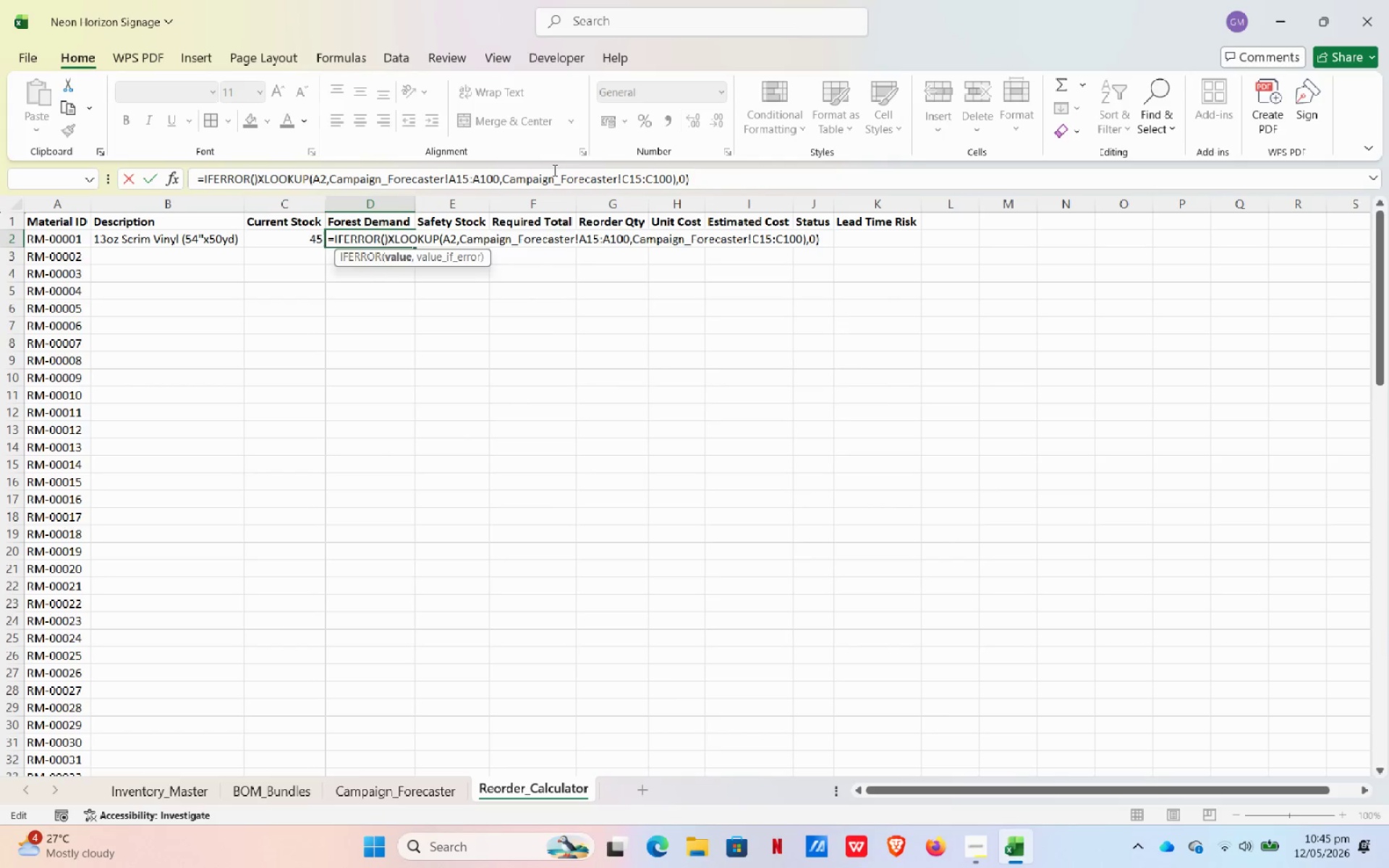 
key(Enter)
 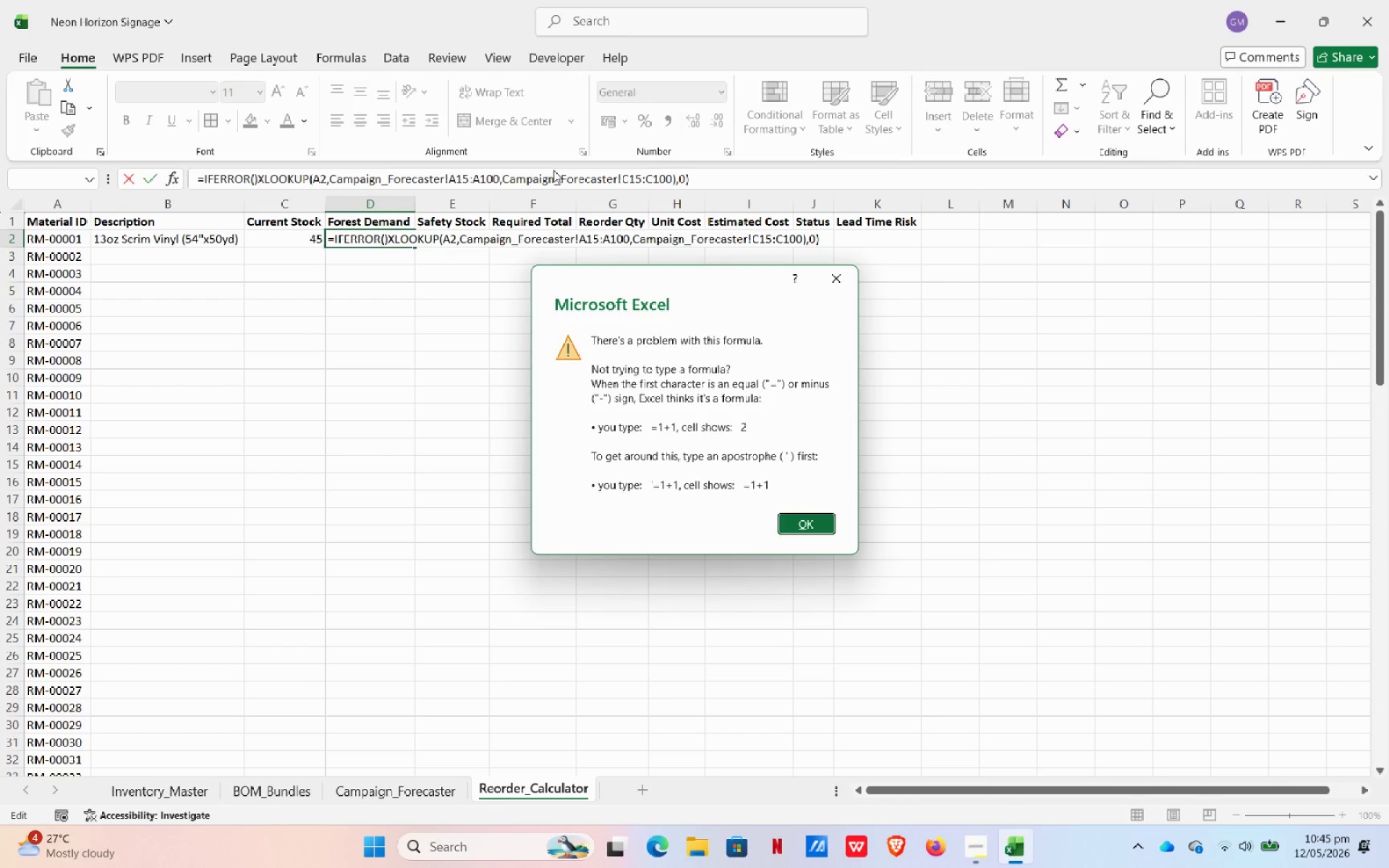 
wait(8.11)
 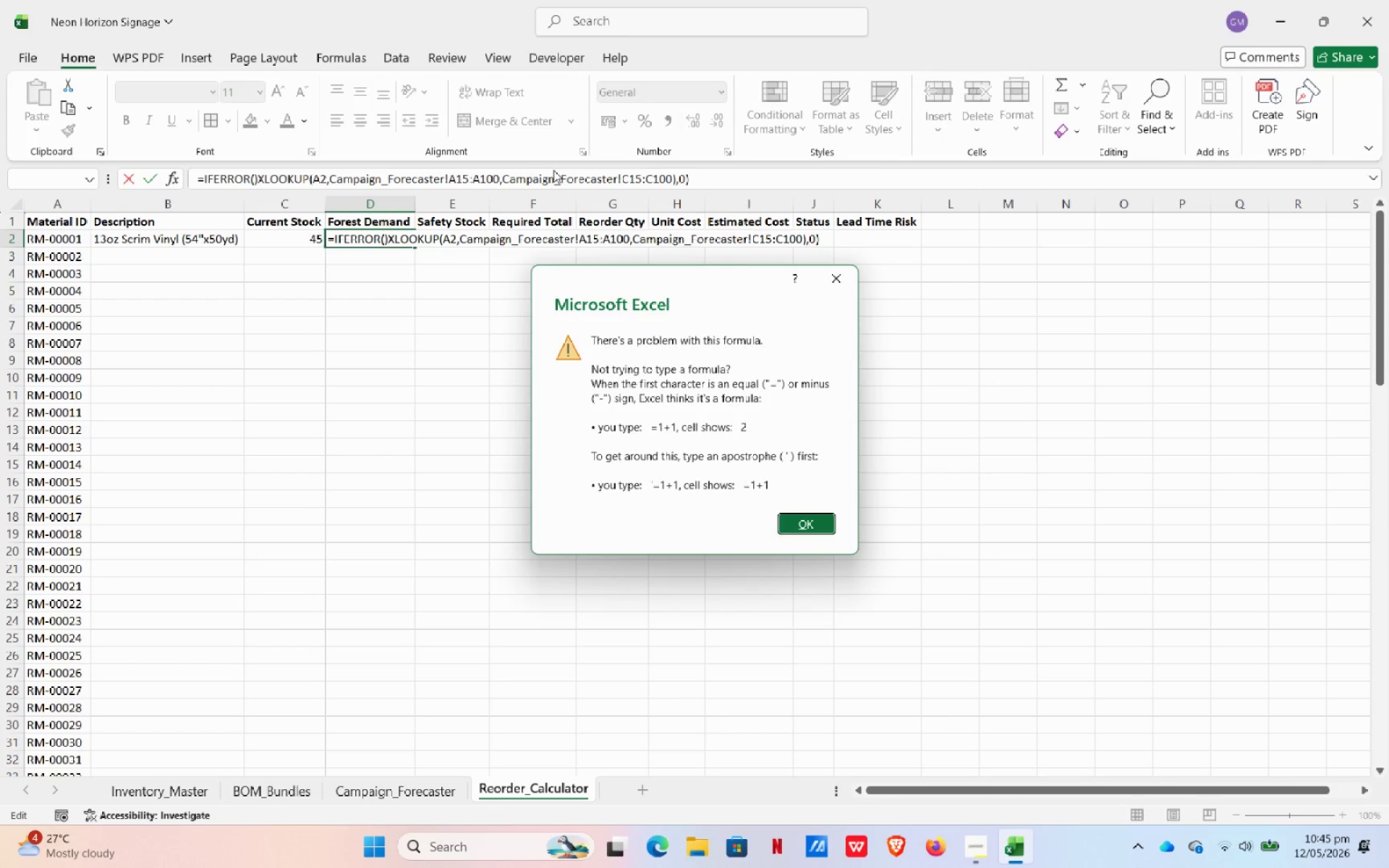 
left_click([794, 516])
 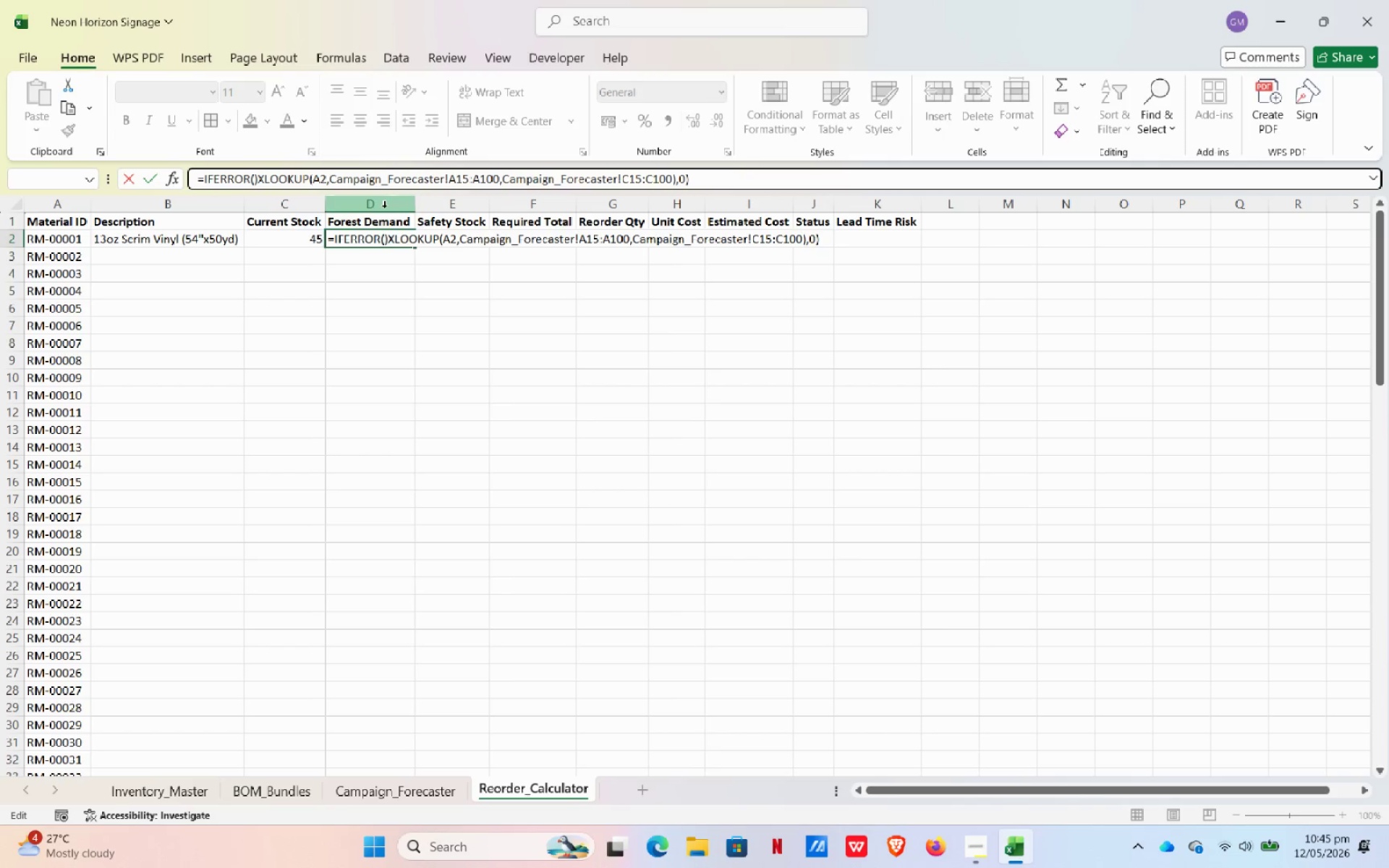 
key(Backspace)
 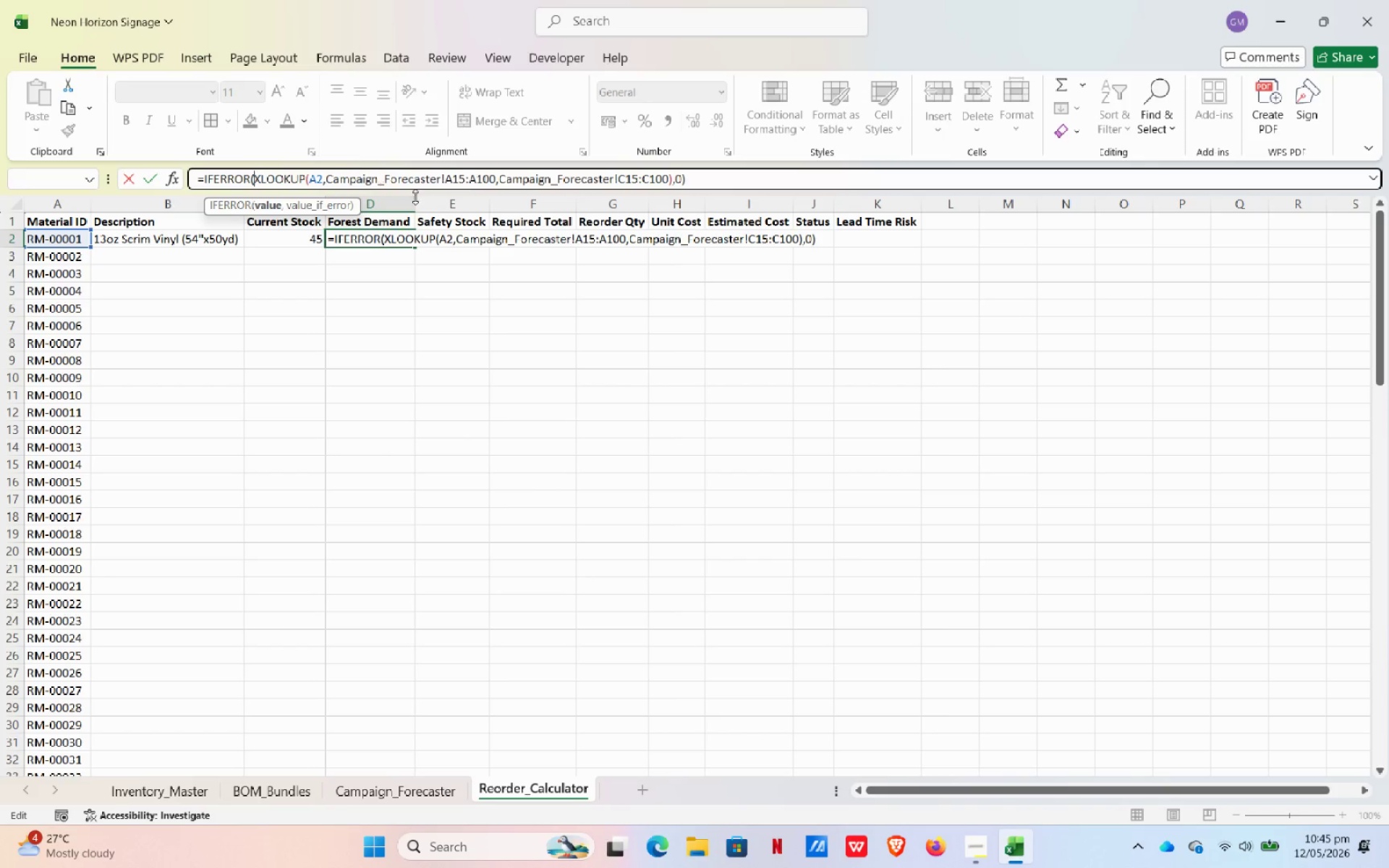 
key(NumpadEnter)
 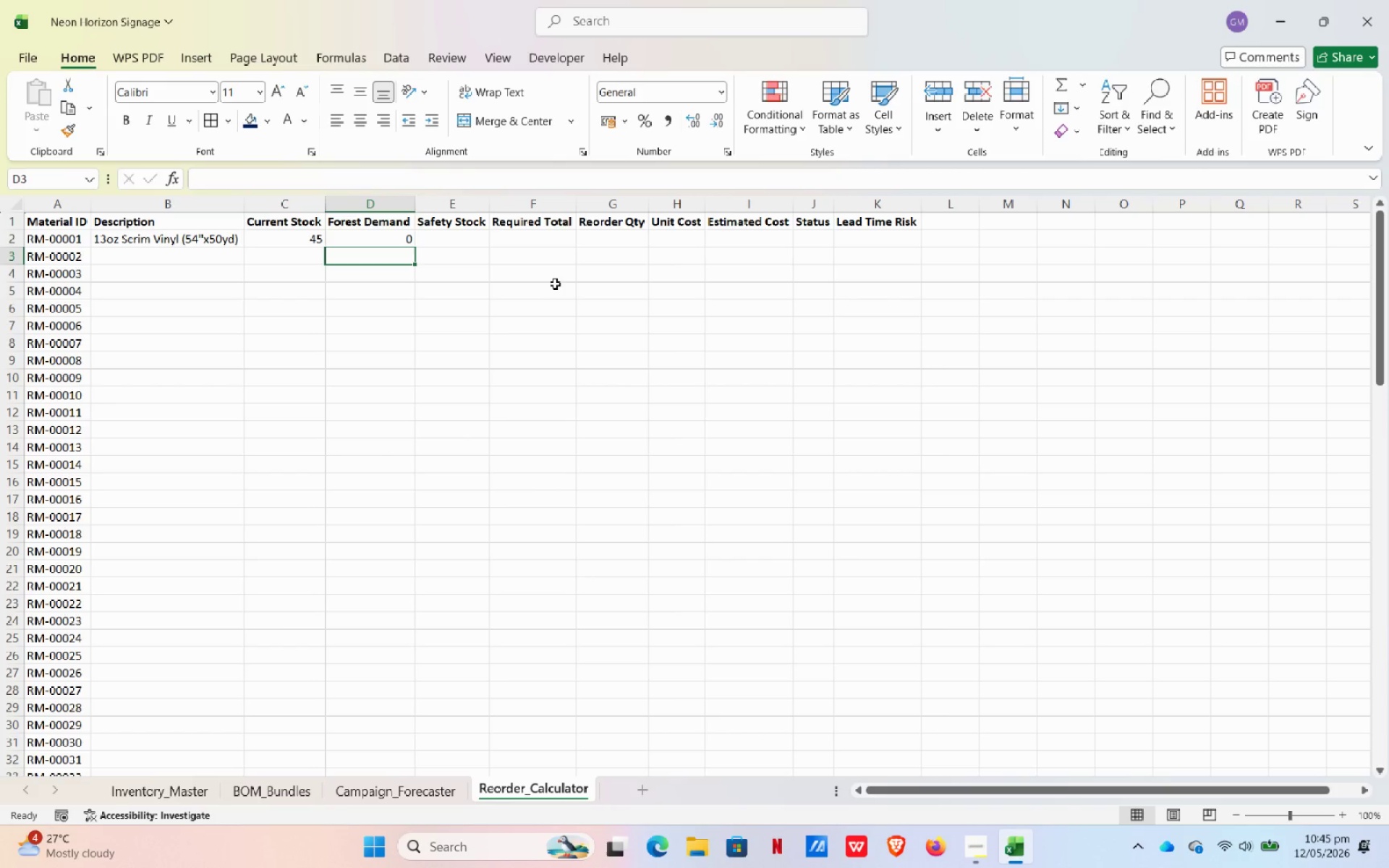 
wait(20.56)
 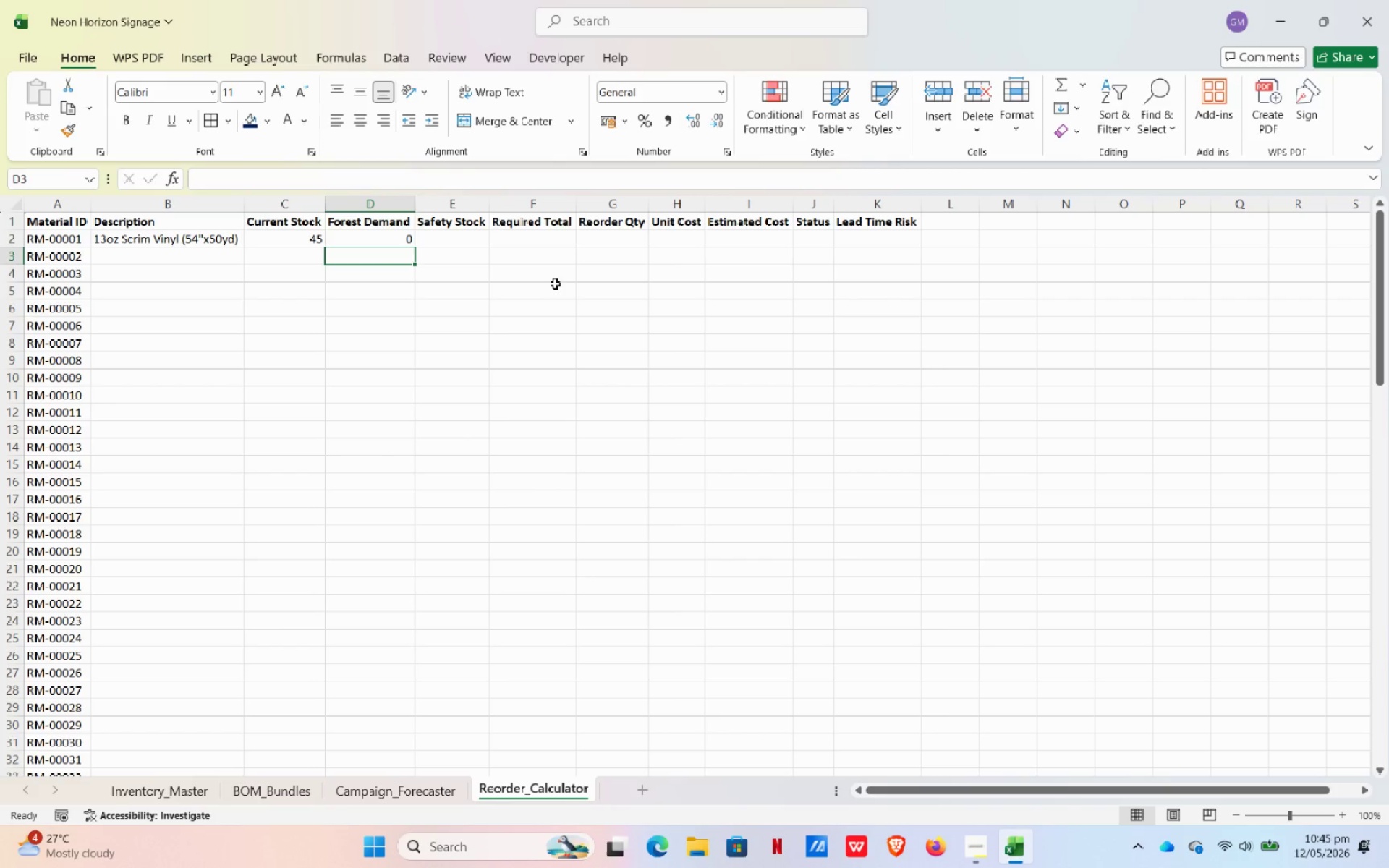 
left_click([462, 235])
 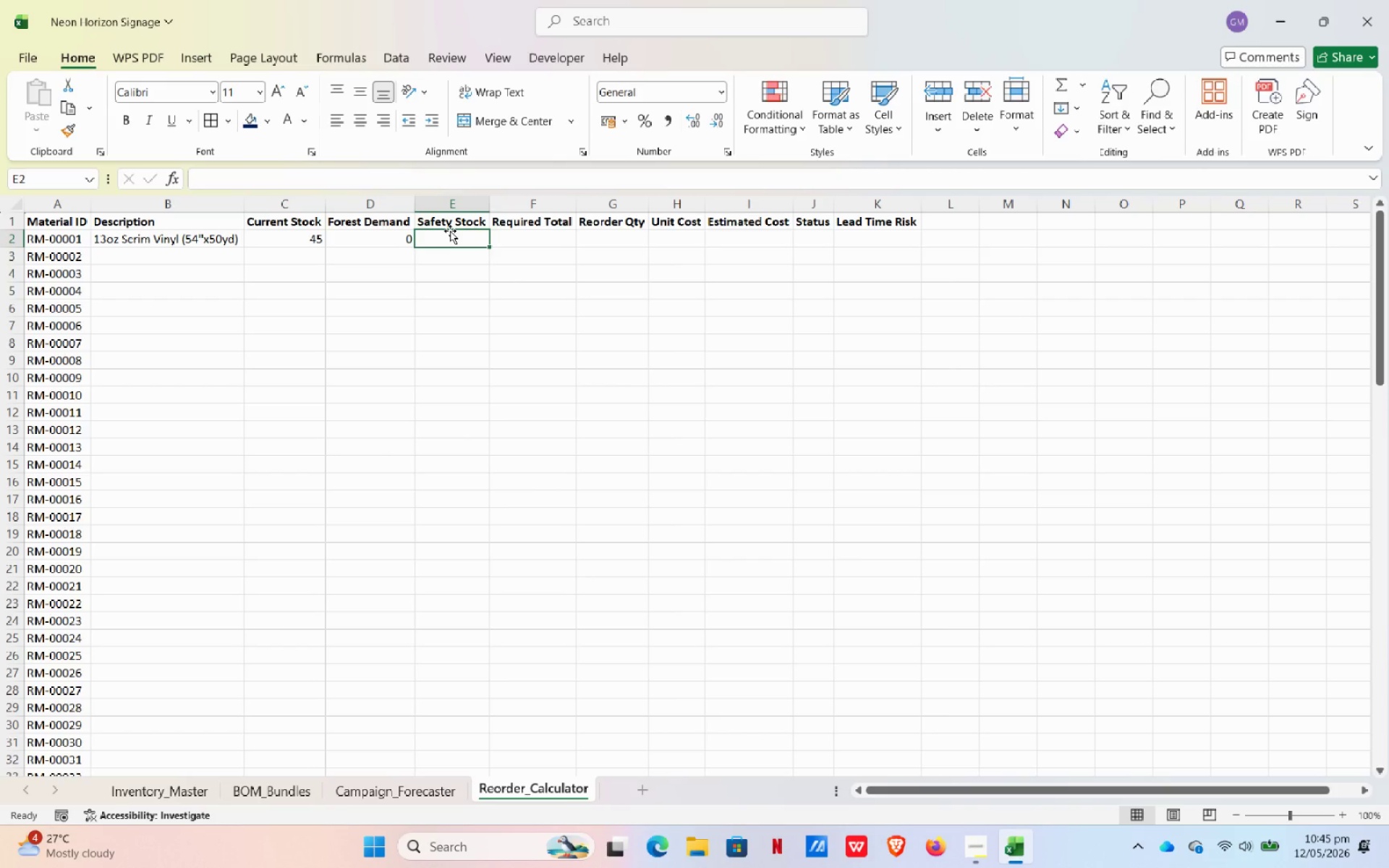 
key(Equal)
 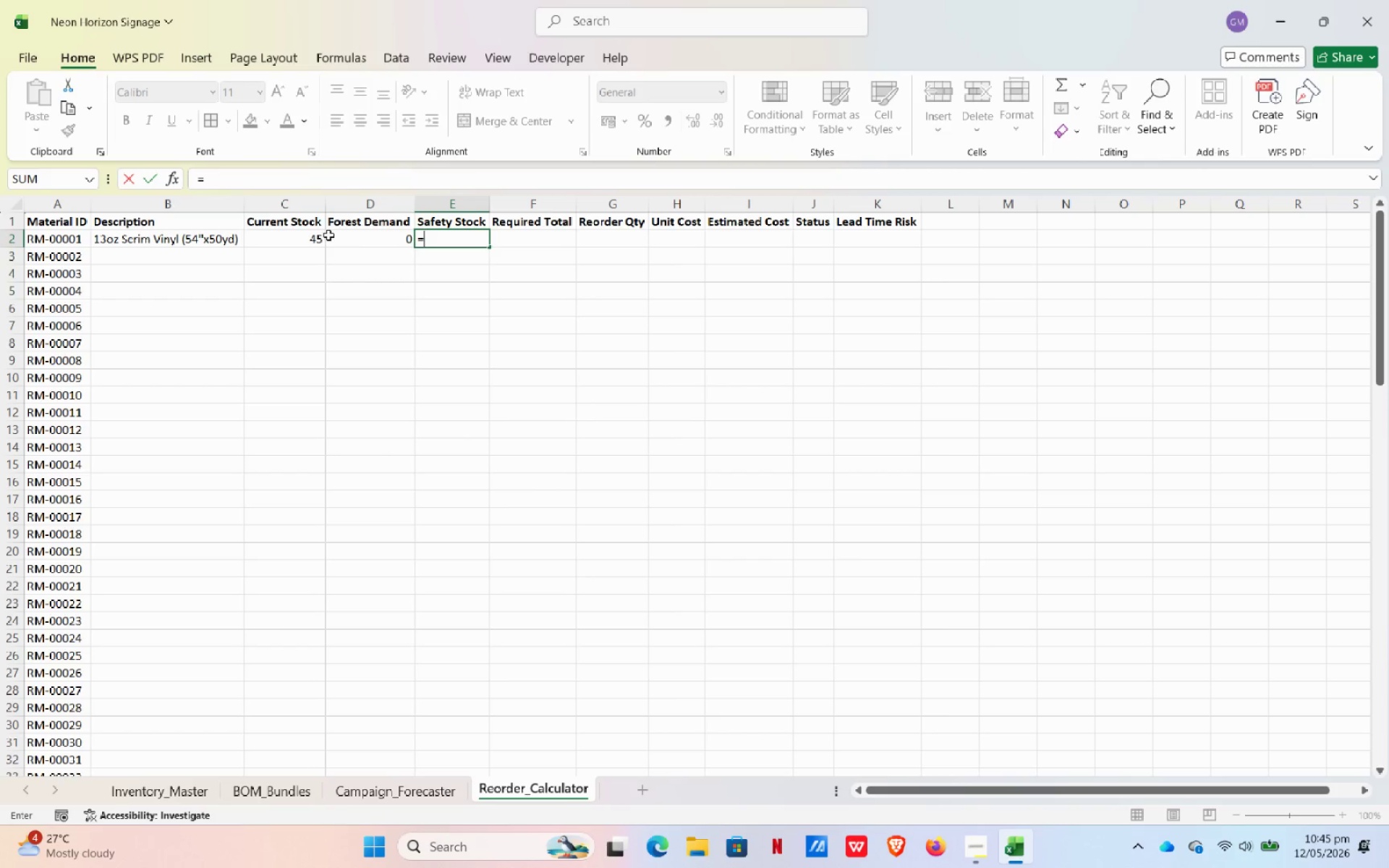 
left_click([359, 242])
 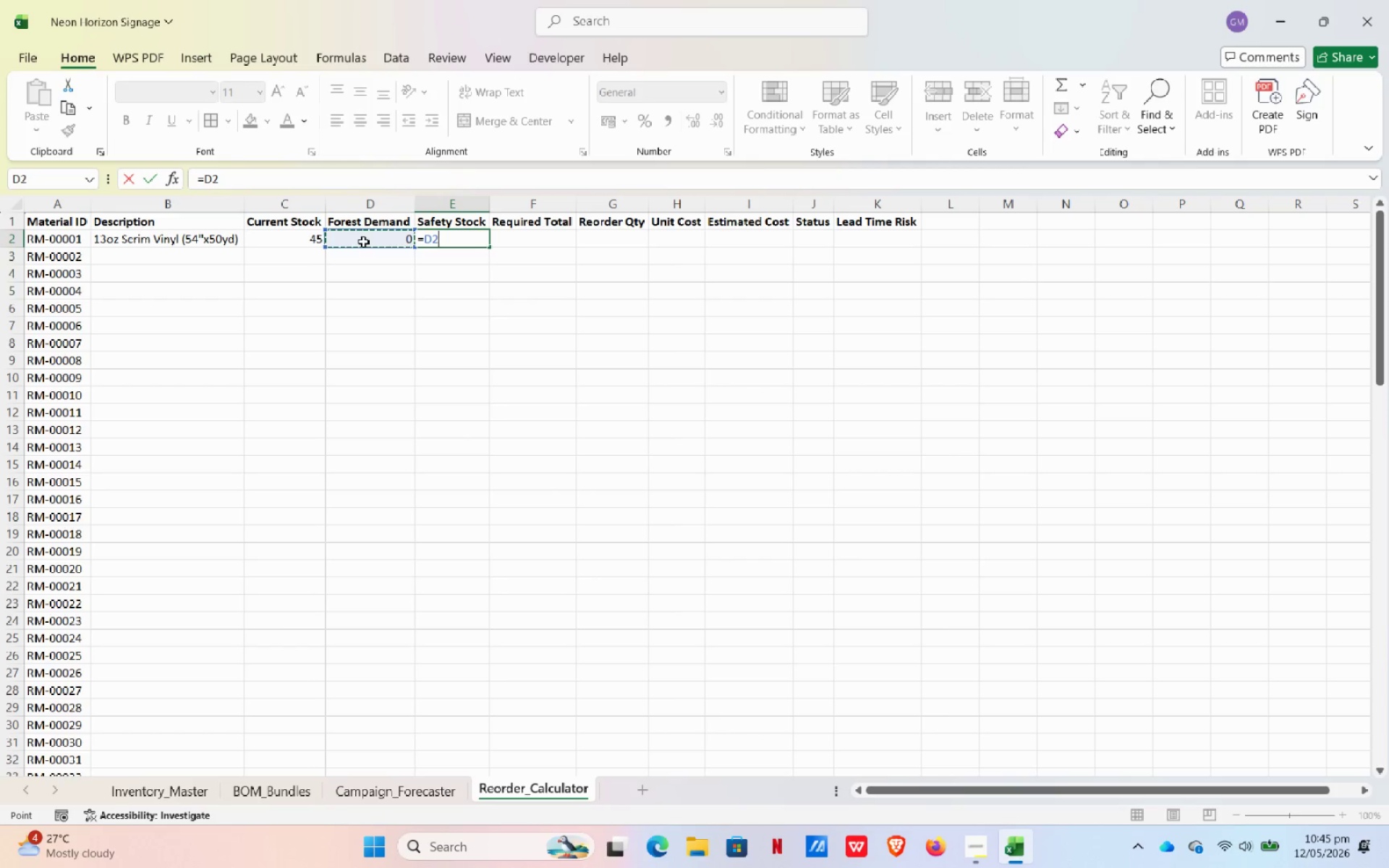 
key(NumpadMultiply)
 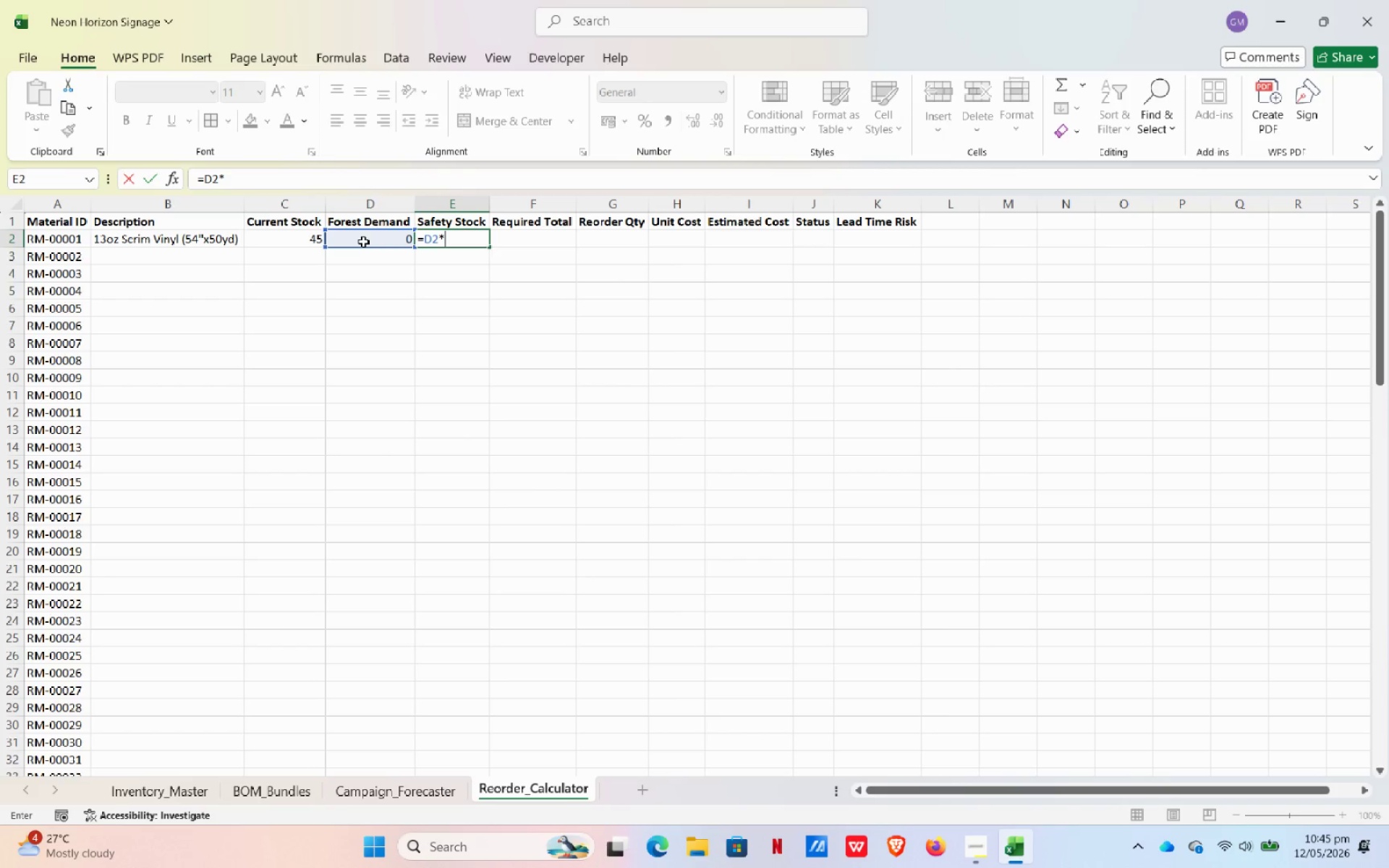 
key(Numpad1)
 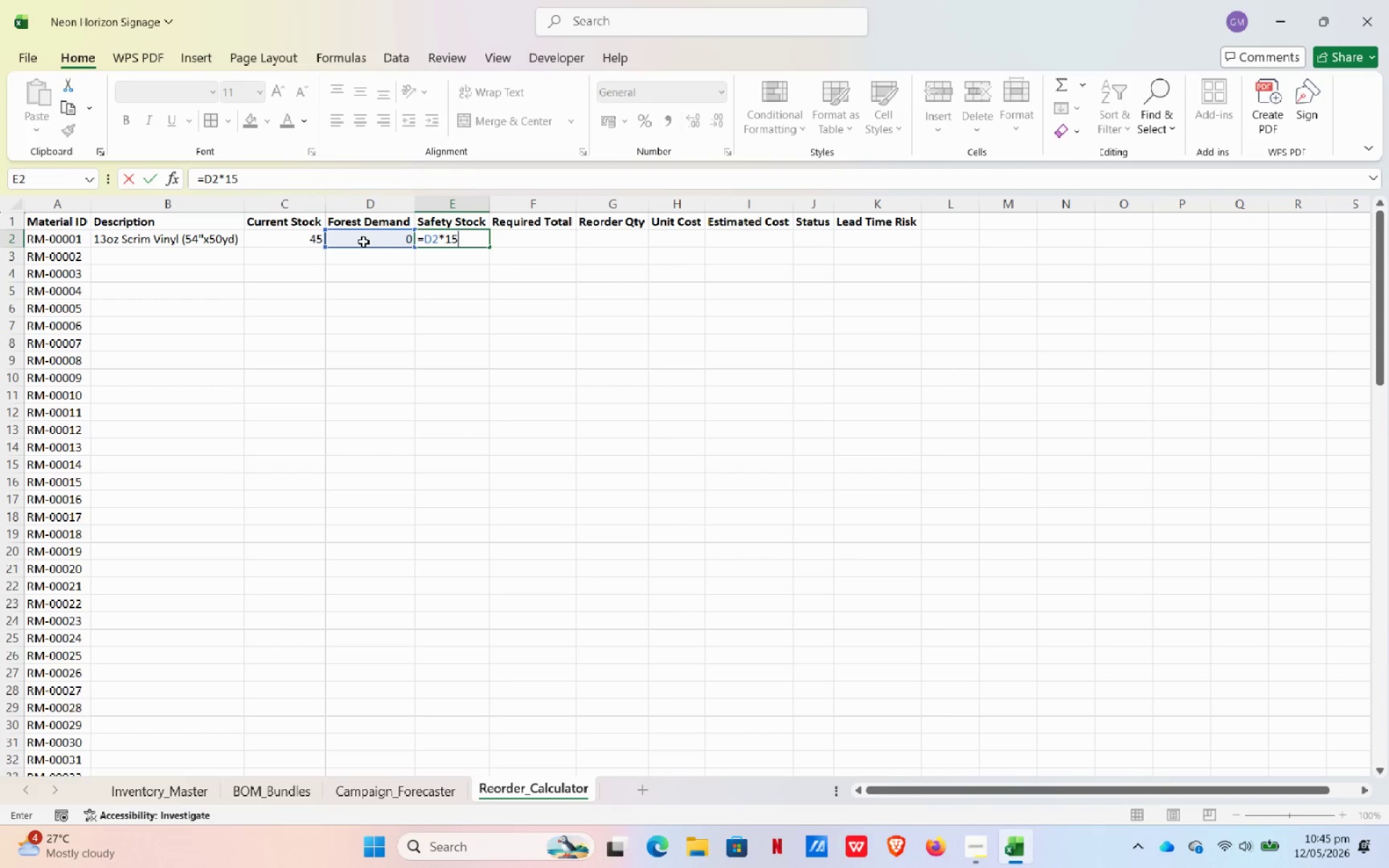 
key(Numpad5)
 